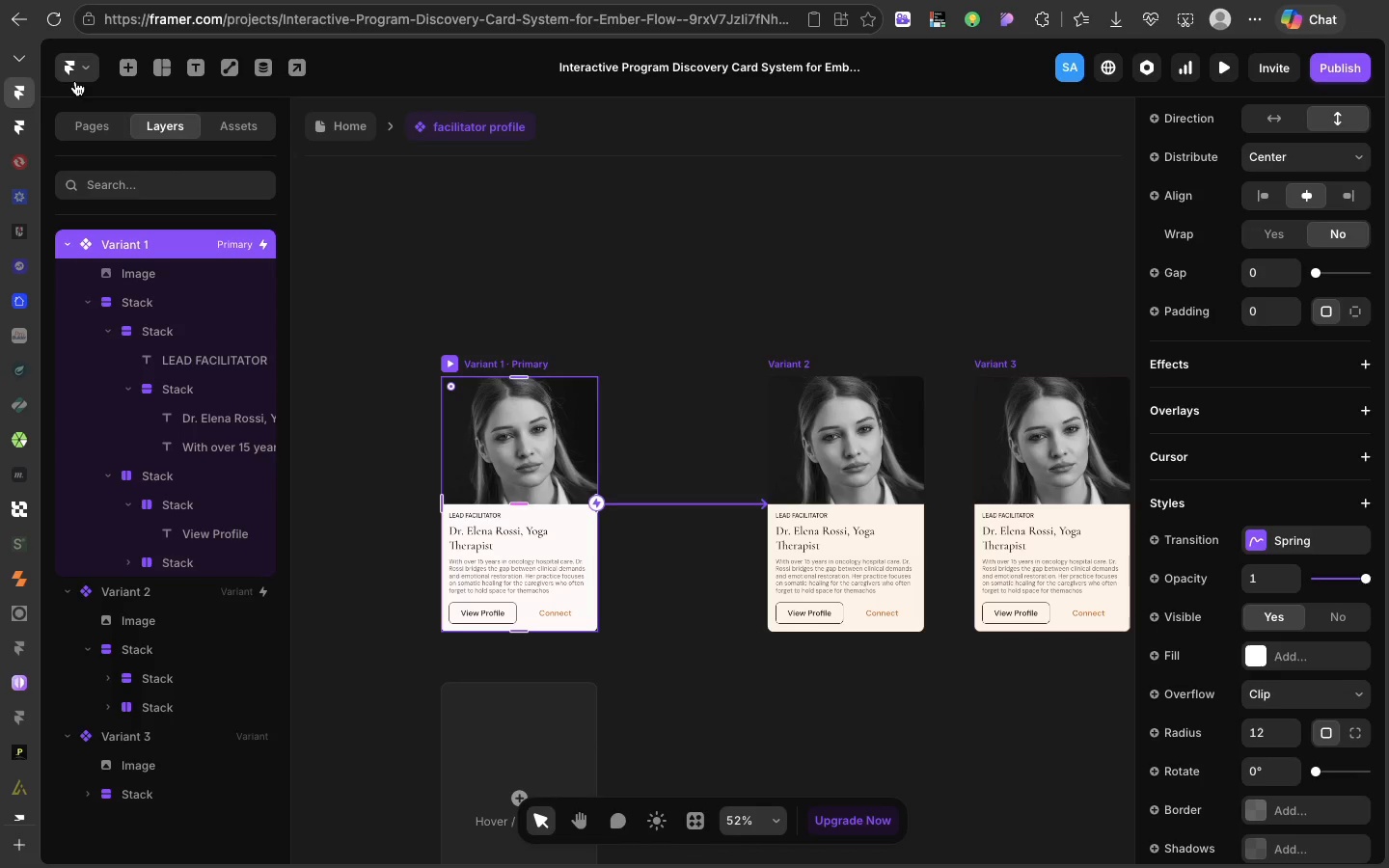 
wait(6.83)
 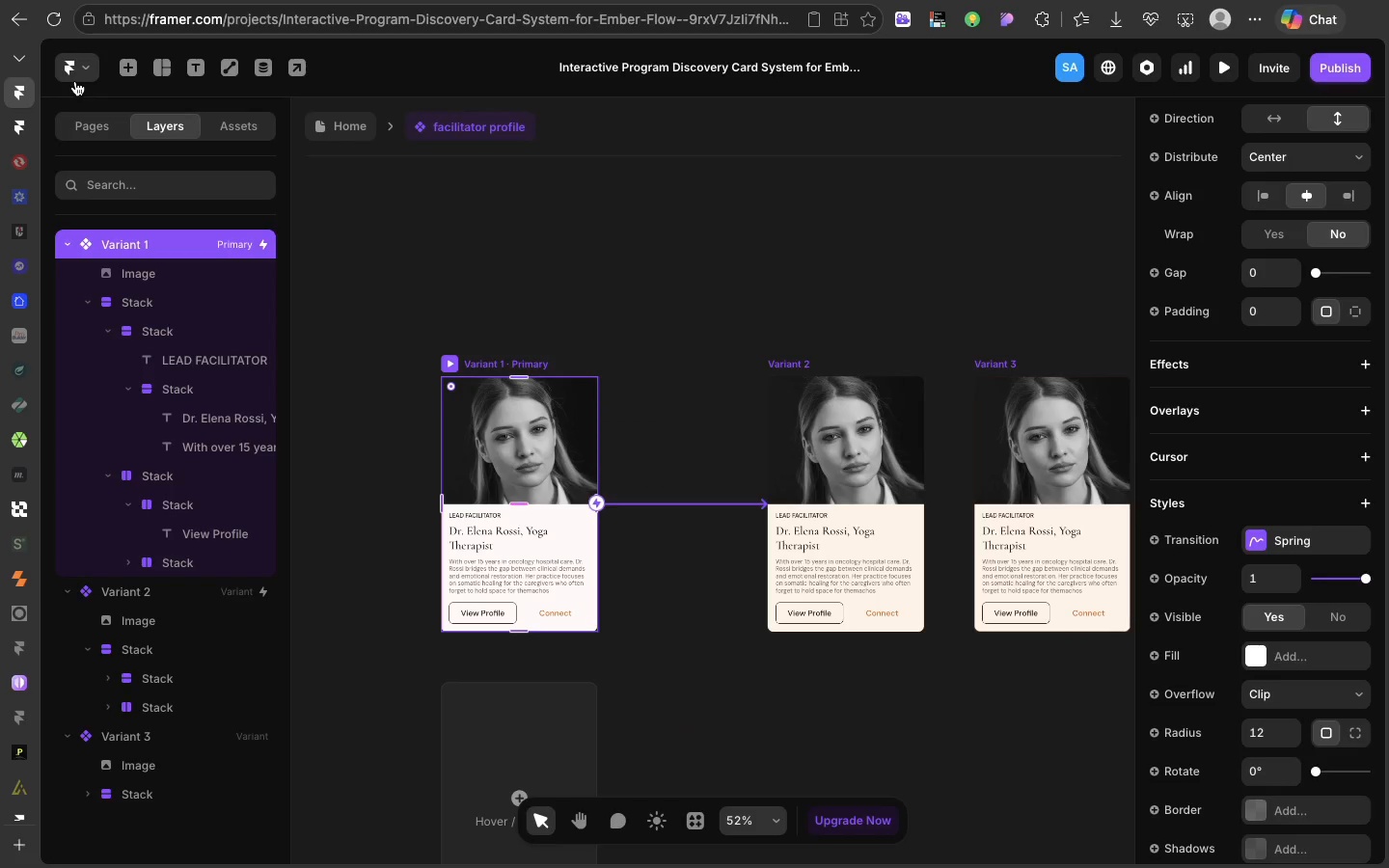 
left_click([979, 366])
 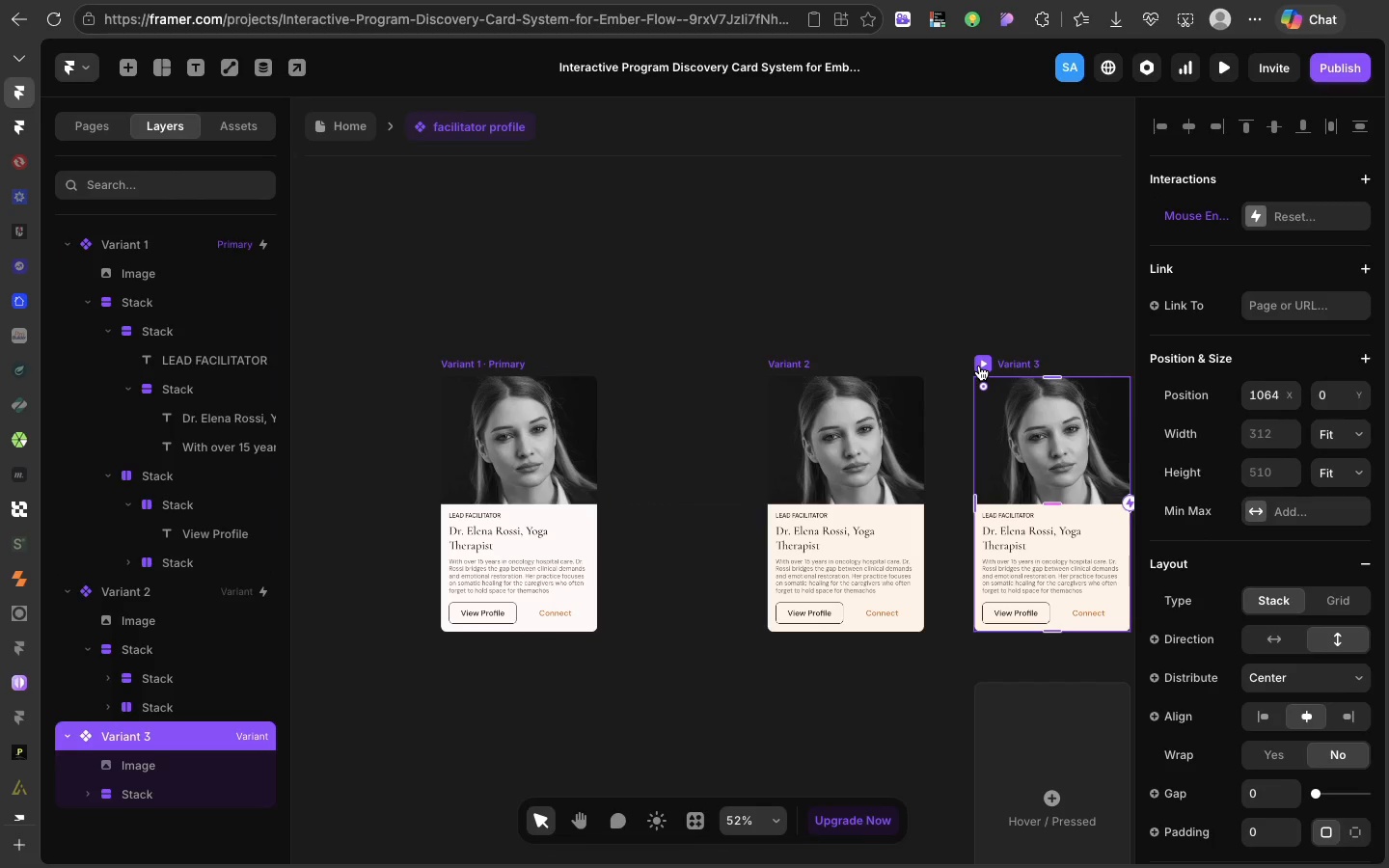 
left_click([979, 366])
 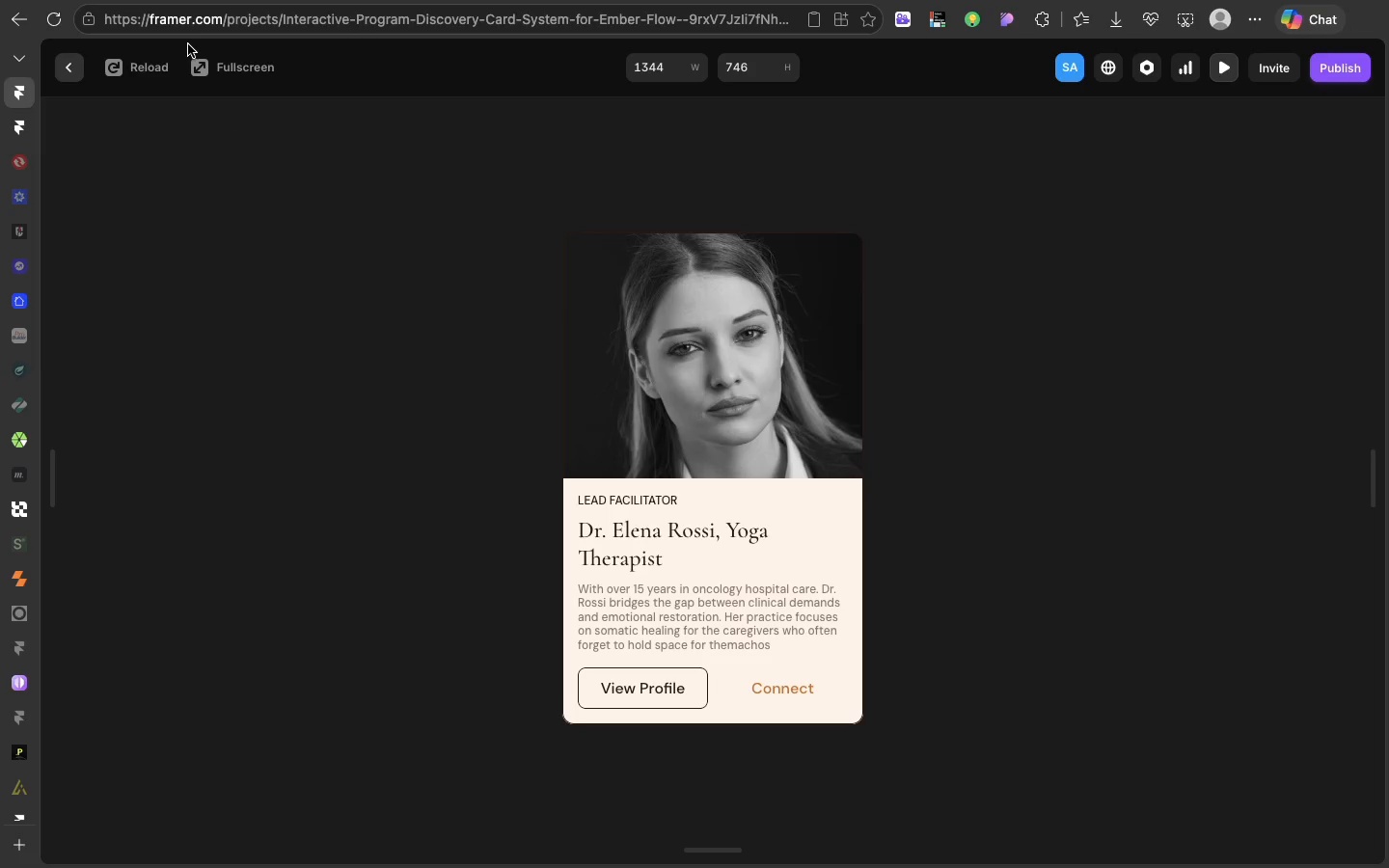 
wait(5.71)
 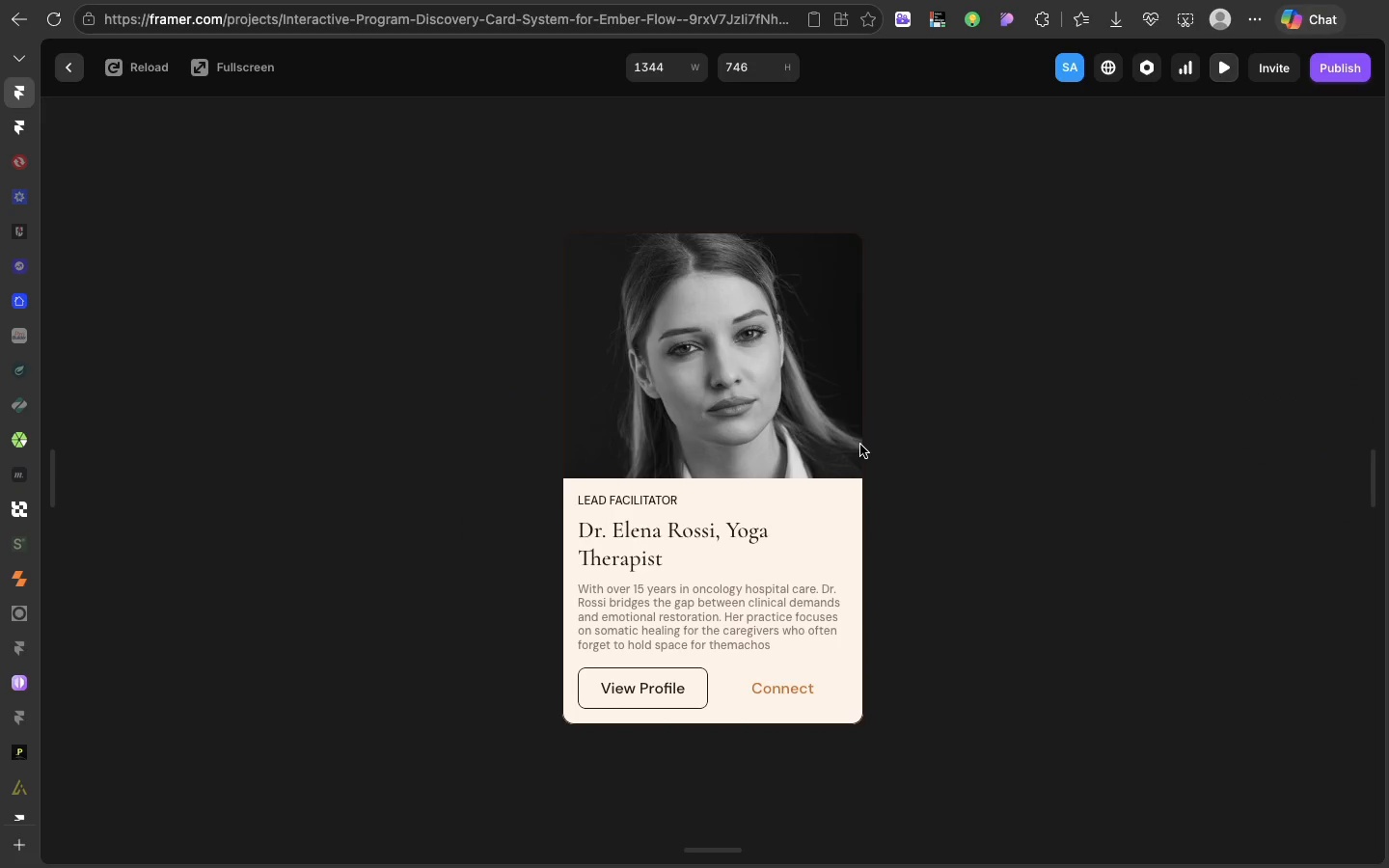 
left_click([61, 69])
 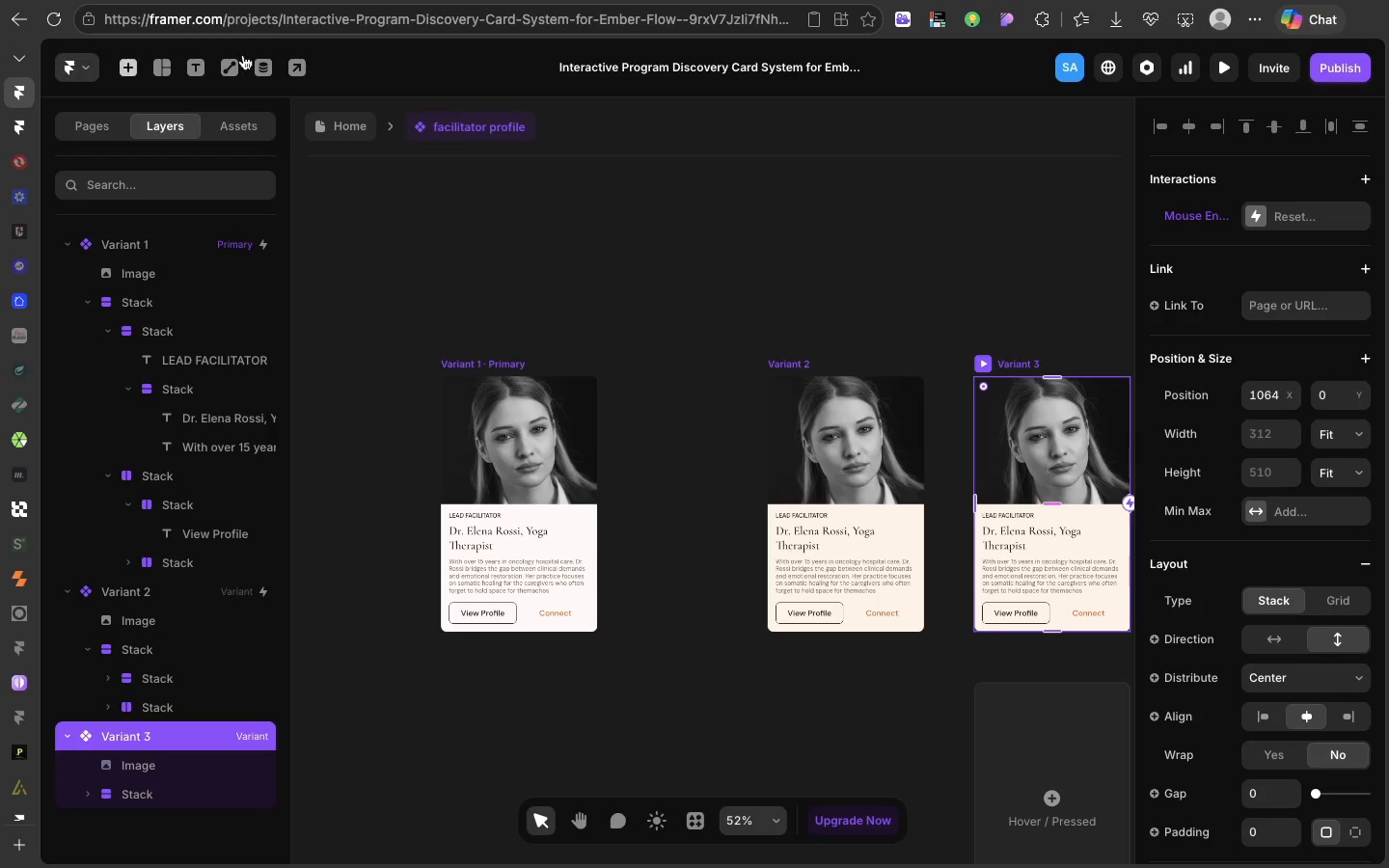 
mouse_move([620, 297])
 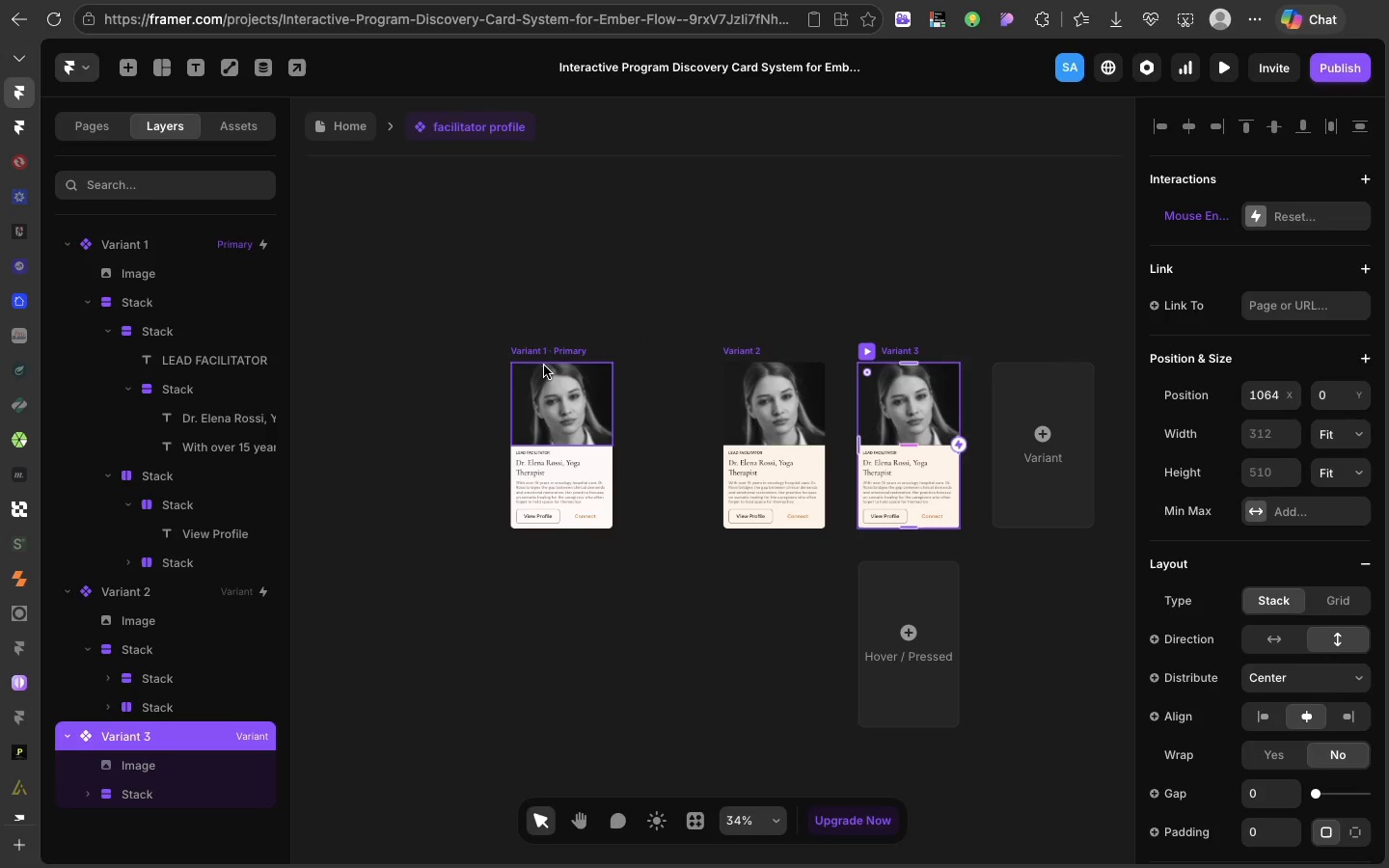 
left_click([544, 366])
 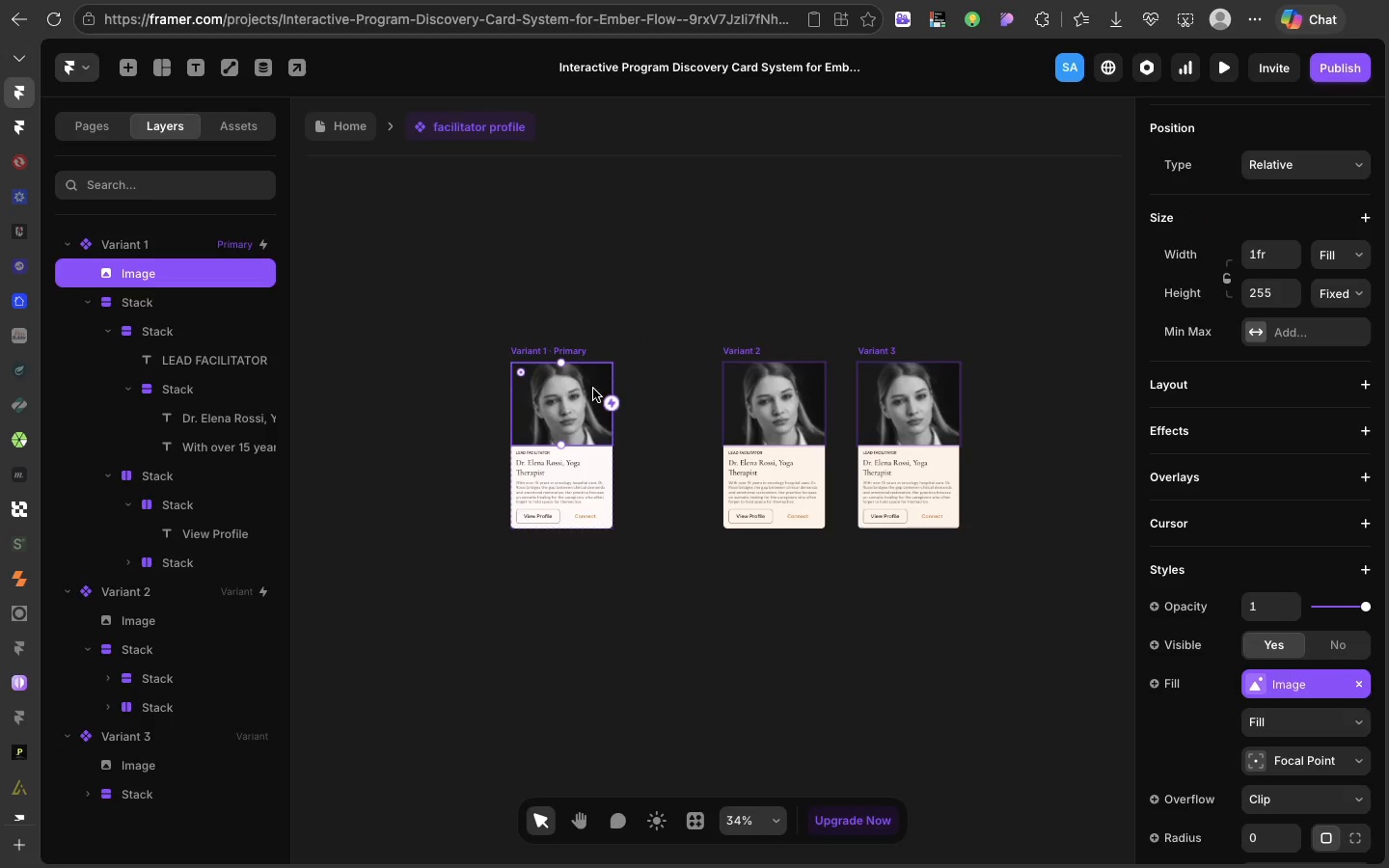 
left_click_drag(start_coordinate=[609, 401], to_coordinate=[884, 417])
 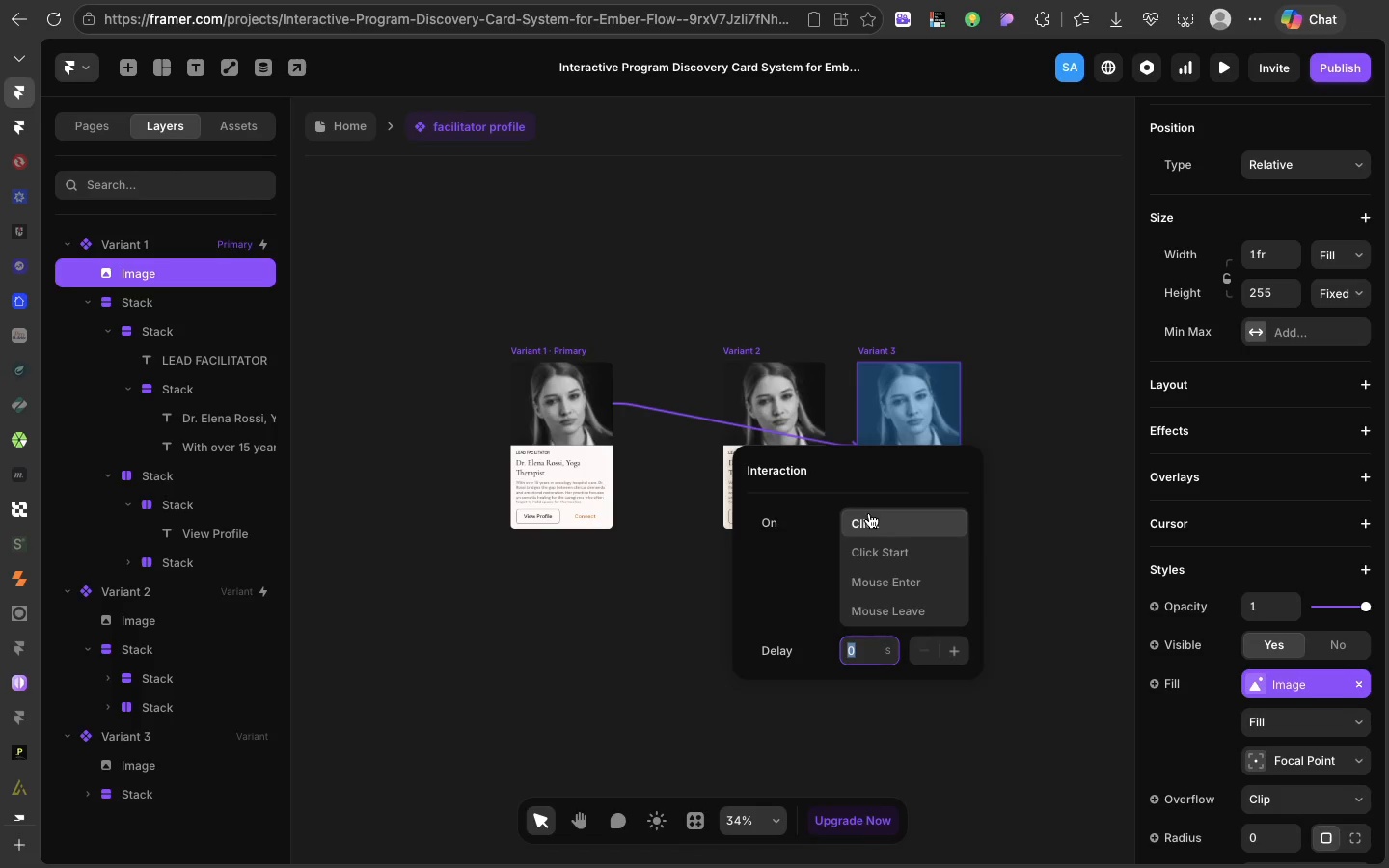 
left_click([869, 519])
 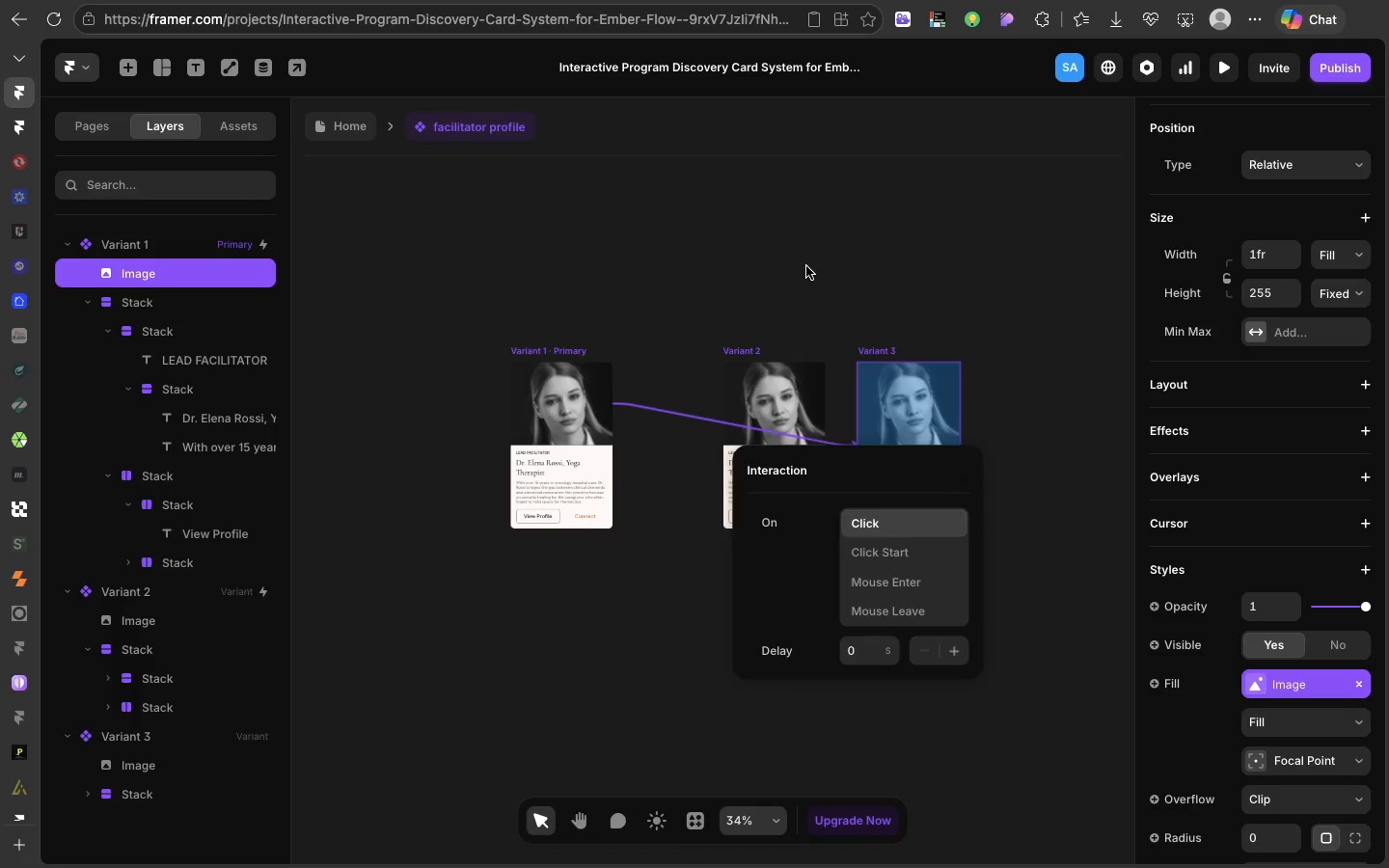 
left_click([806, 266])
 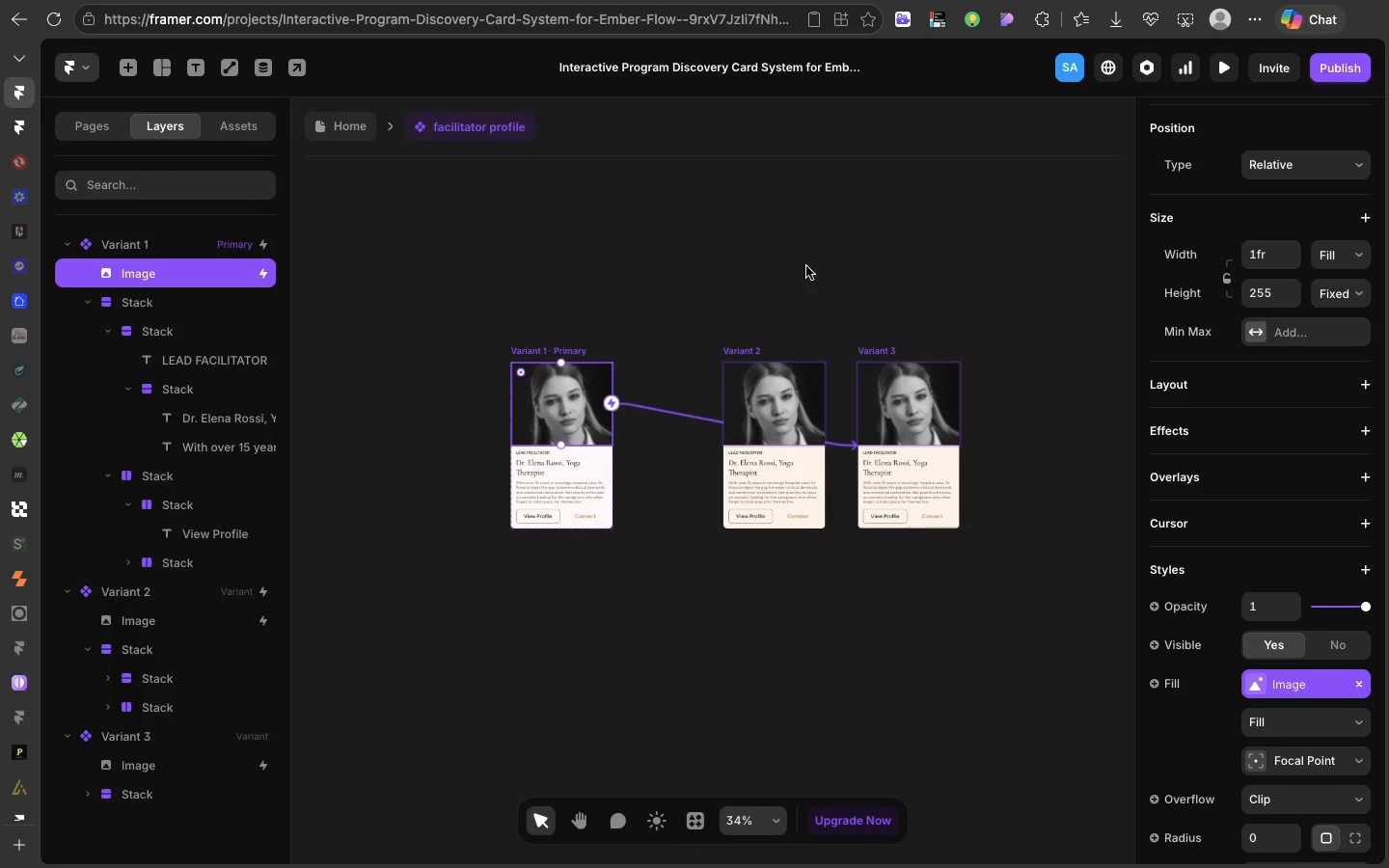 
scroll: coordinate [1180, 480], scroll_direction: up, amount: 223.0
 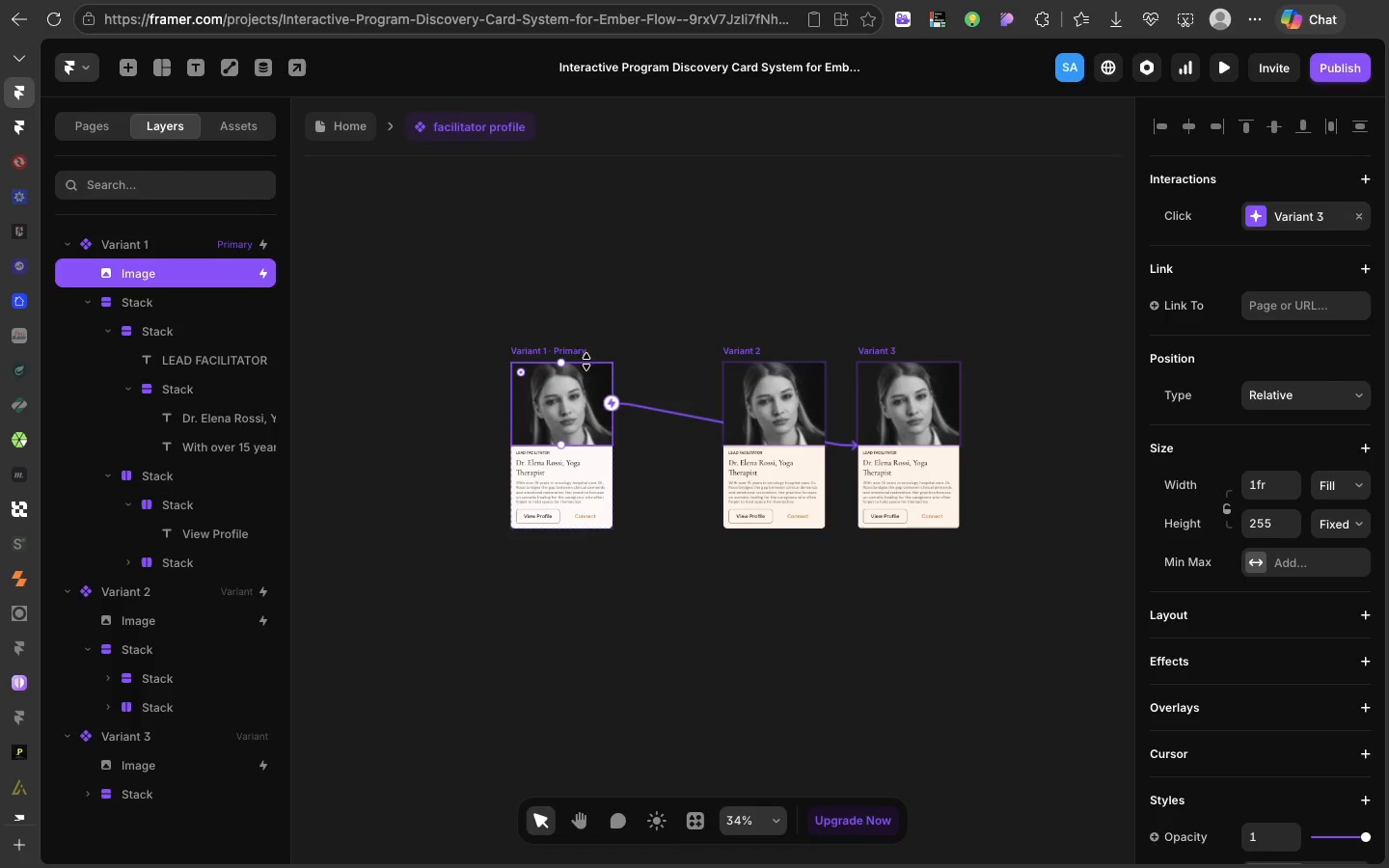 
left_click([580, 352])
 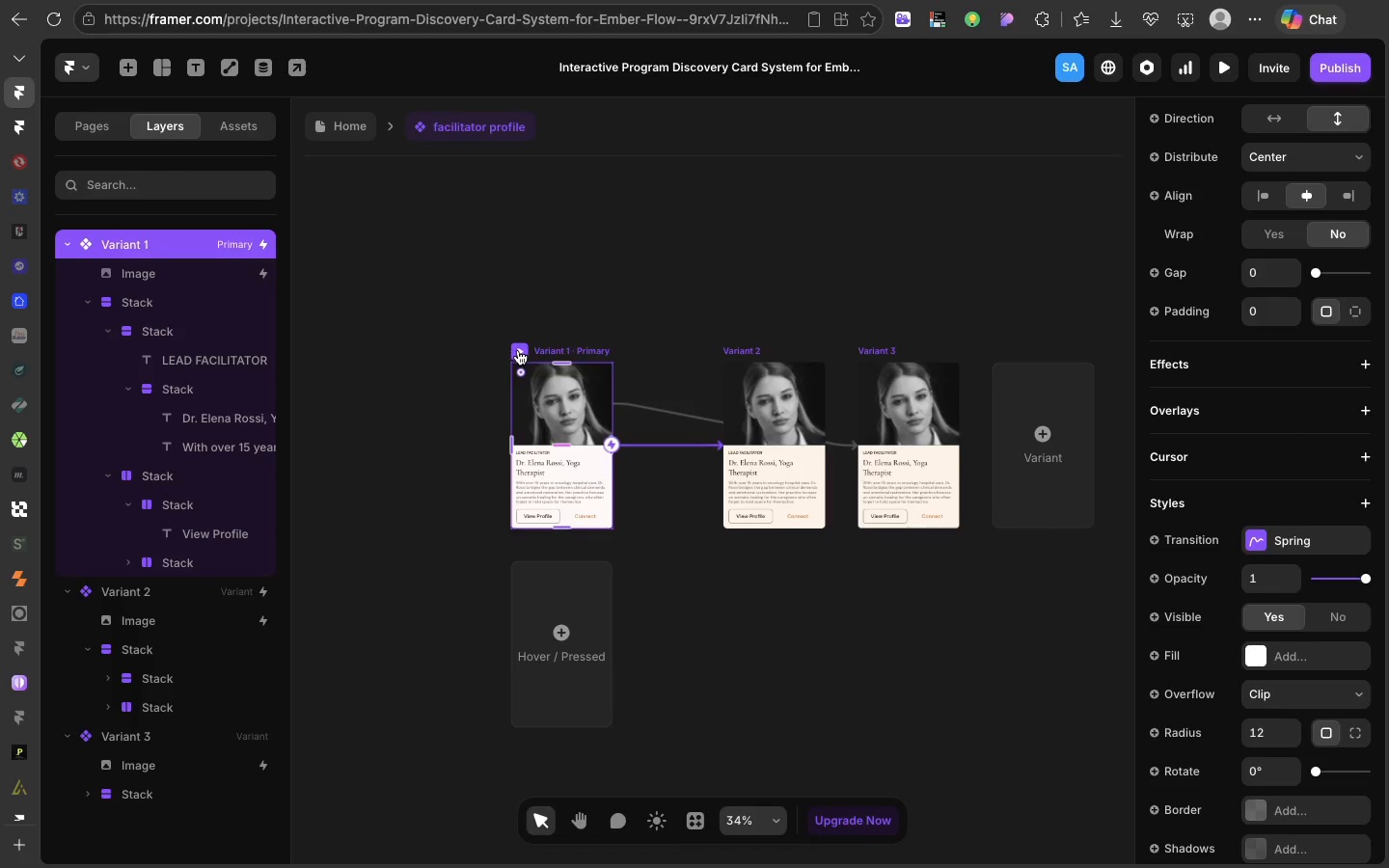 
left_click([518, 350])
 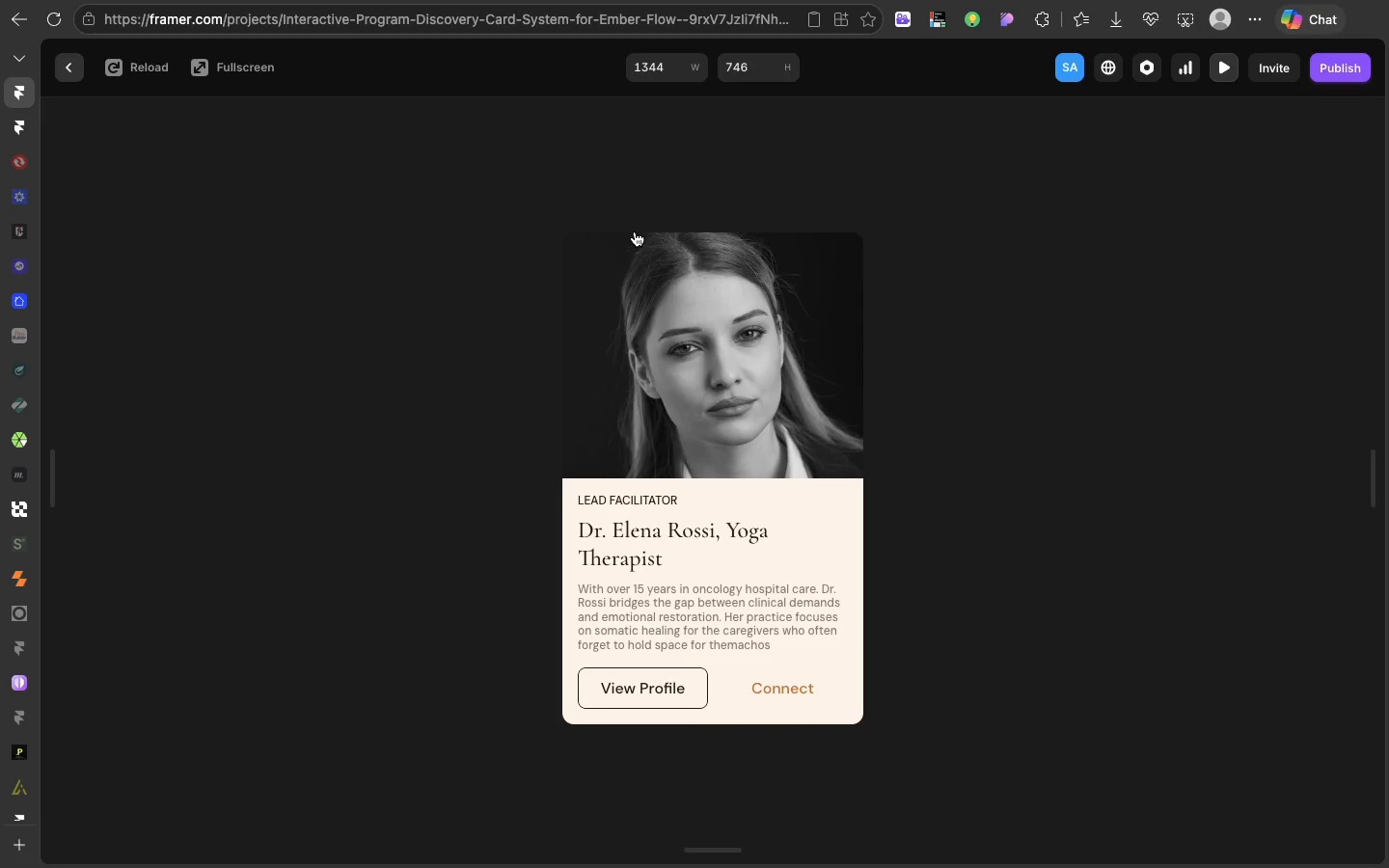 
left_click([652, 292])
 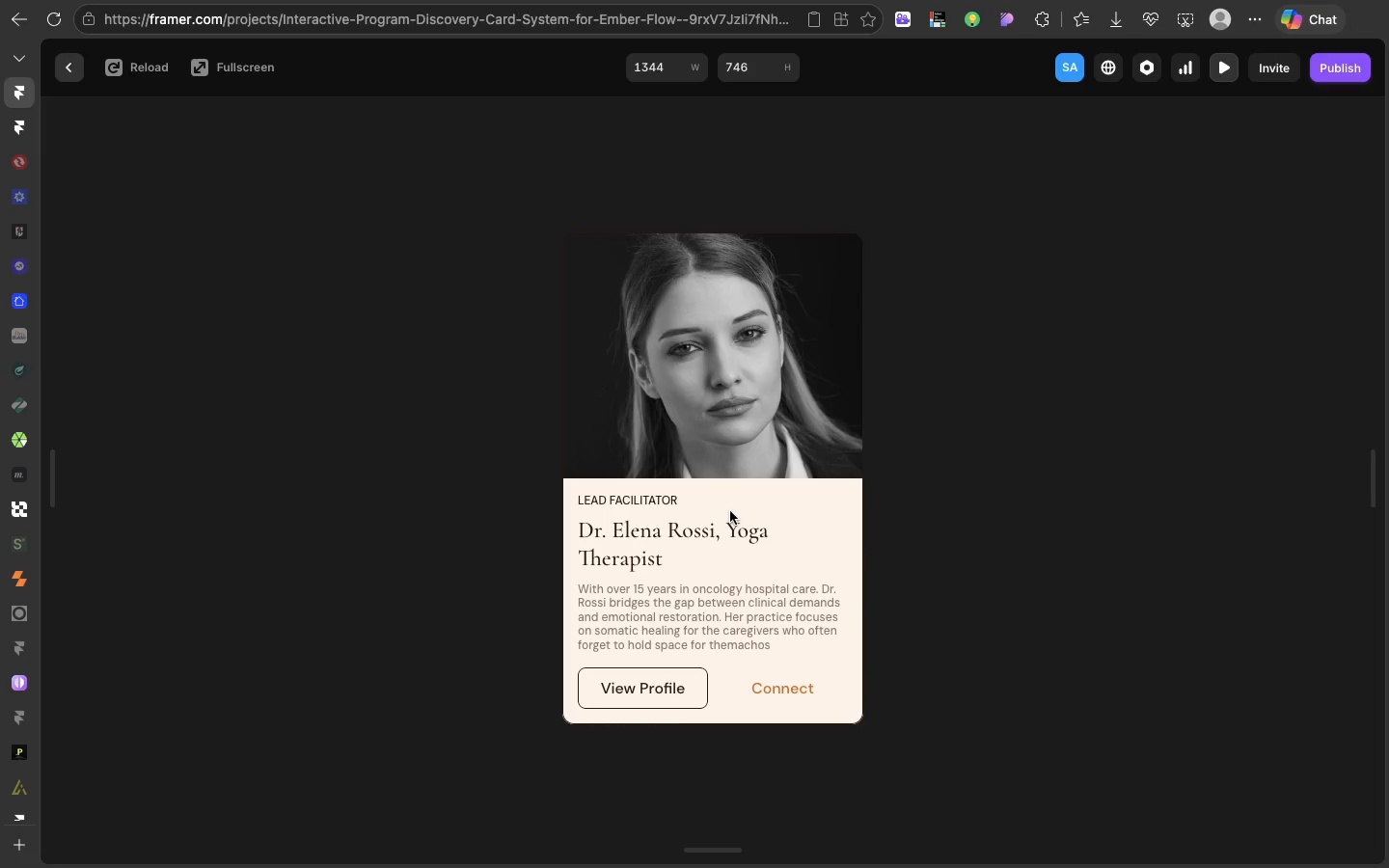 
left_click([730, 511])
 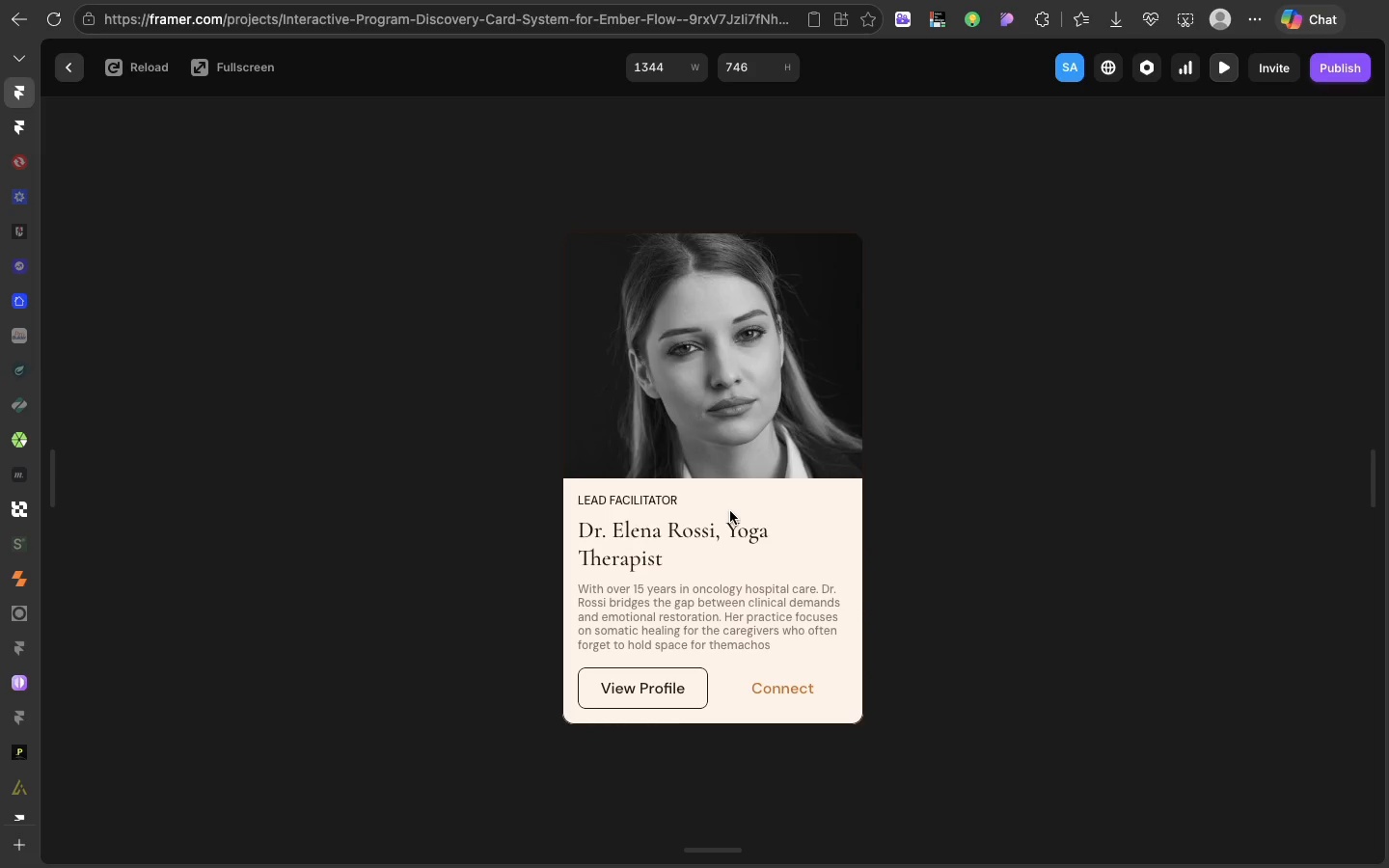 
double_click([730, 511])
 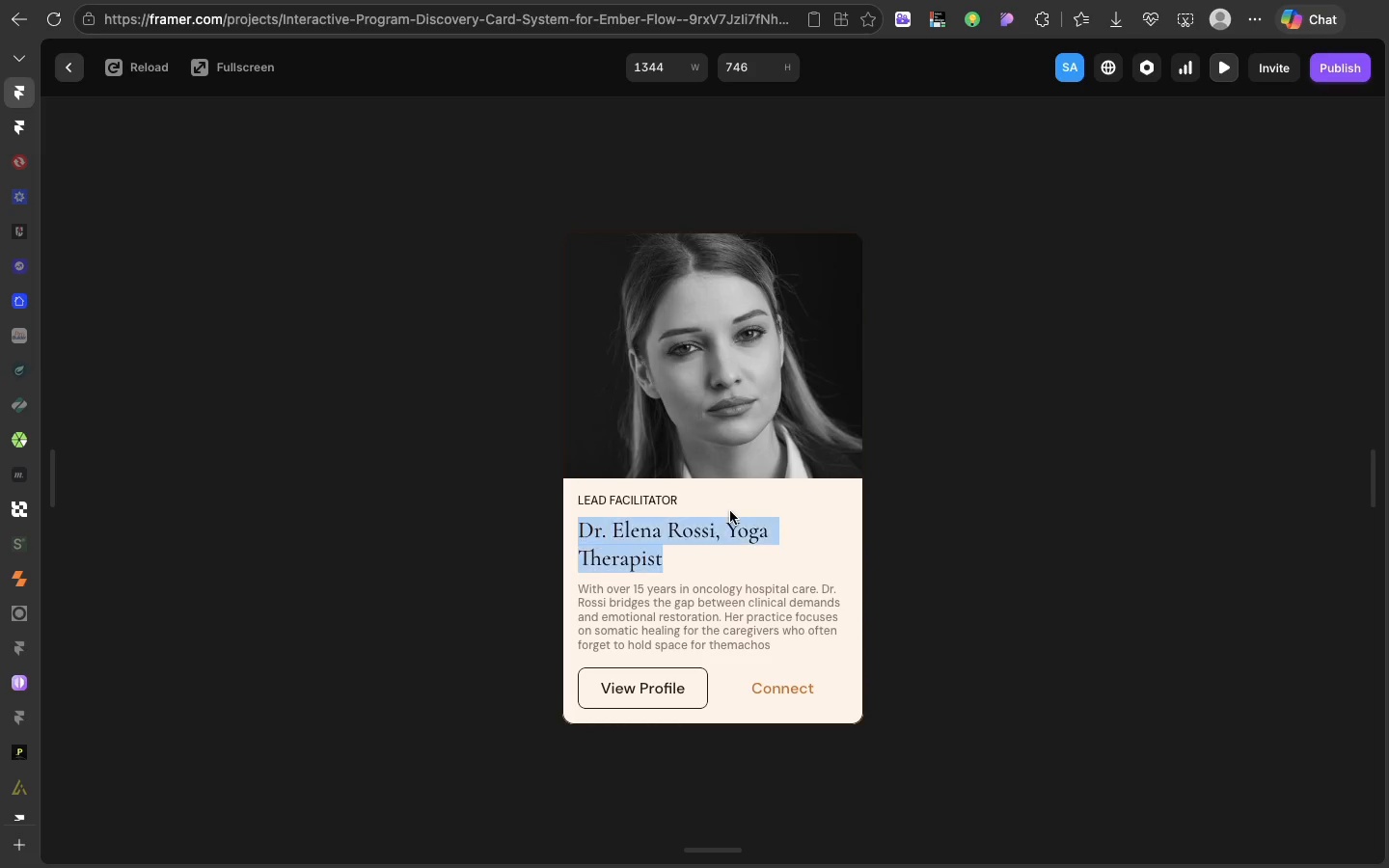 
triple_click([730, 511])
 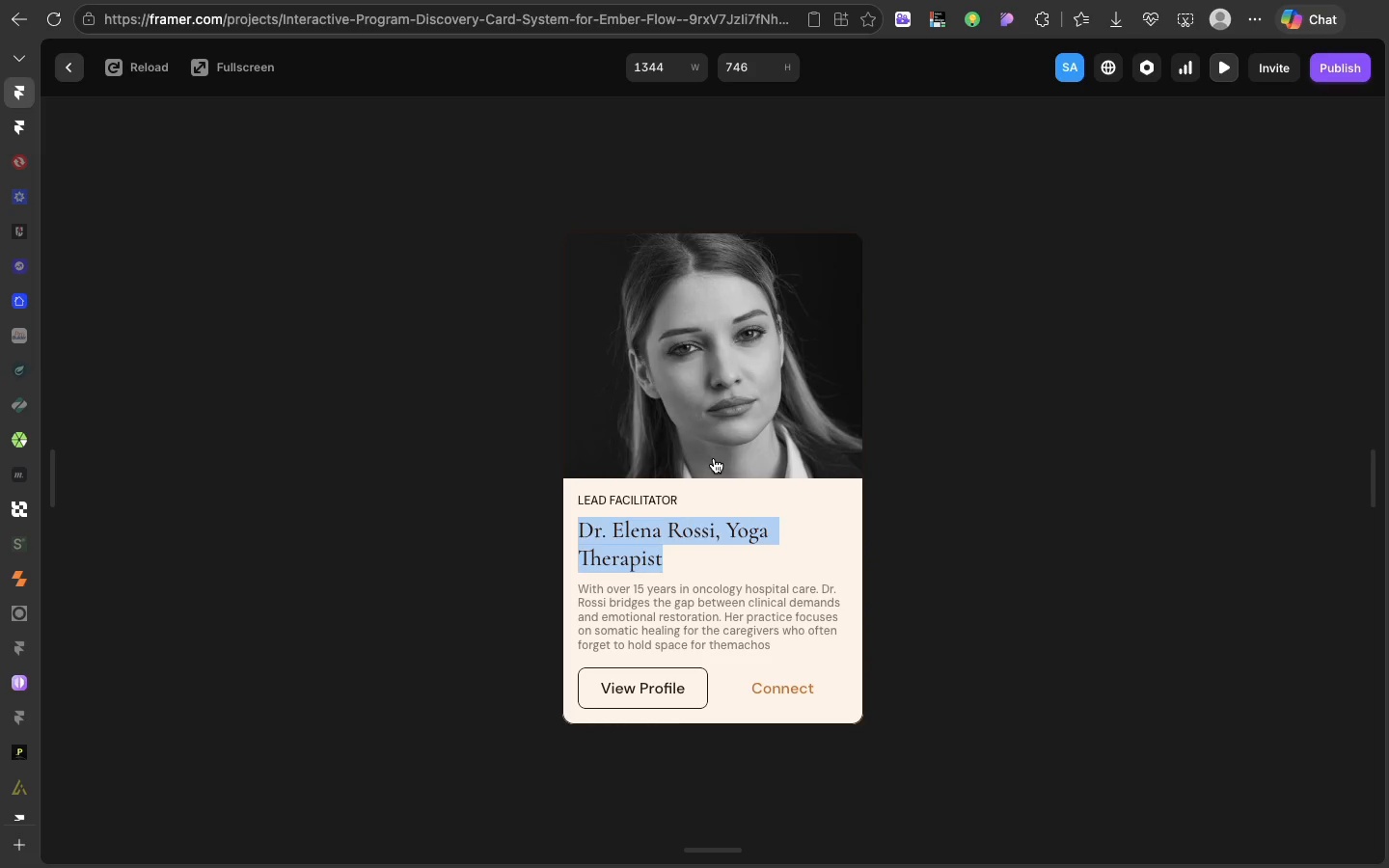 
left_click([714, 458])
 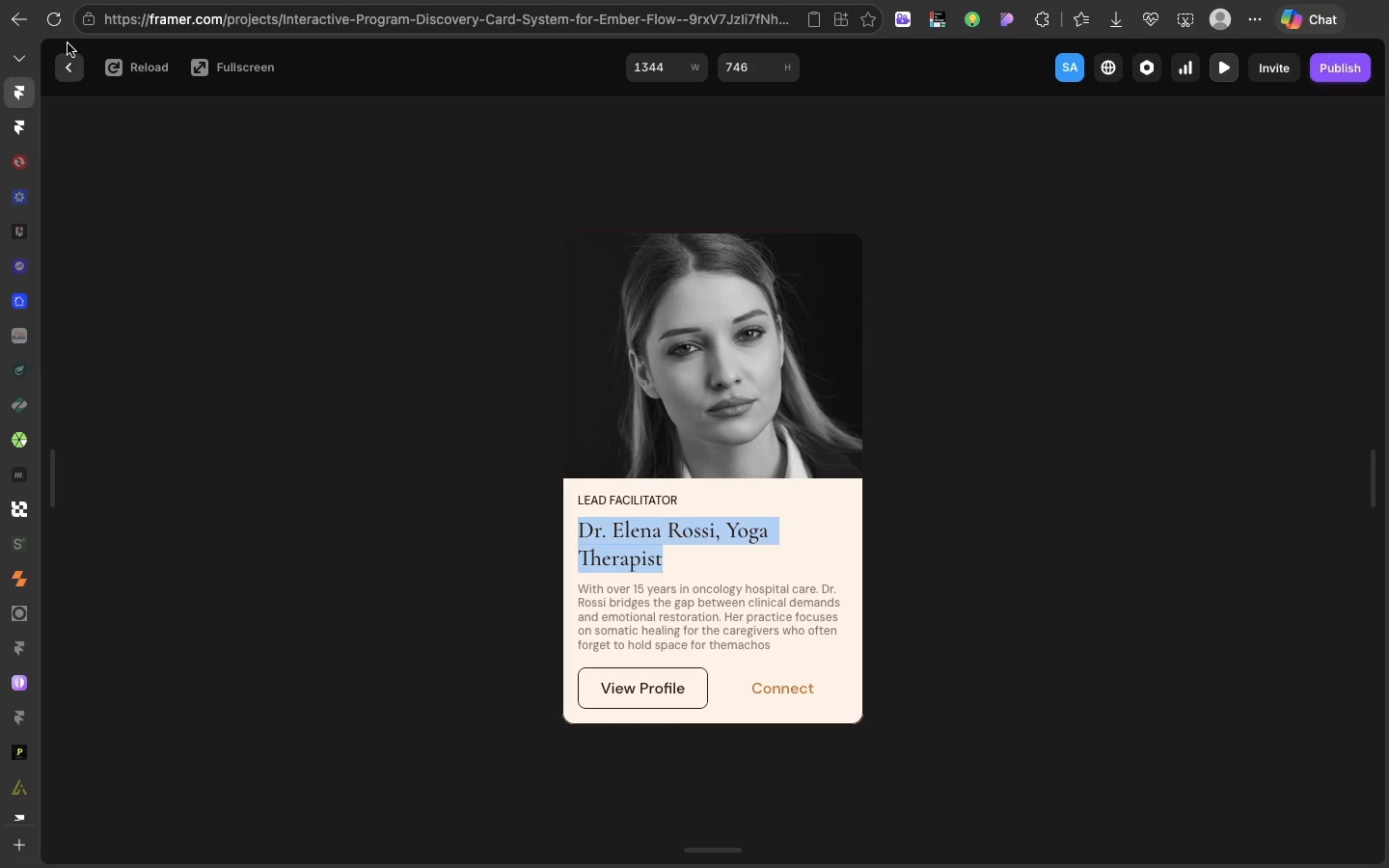 
left_click([72, 59])
 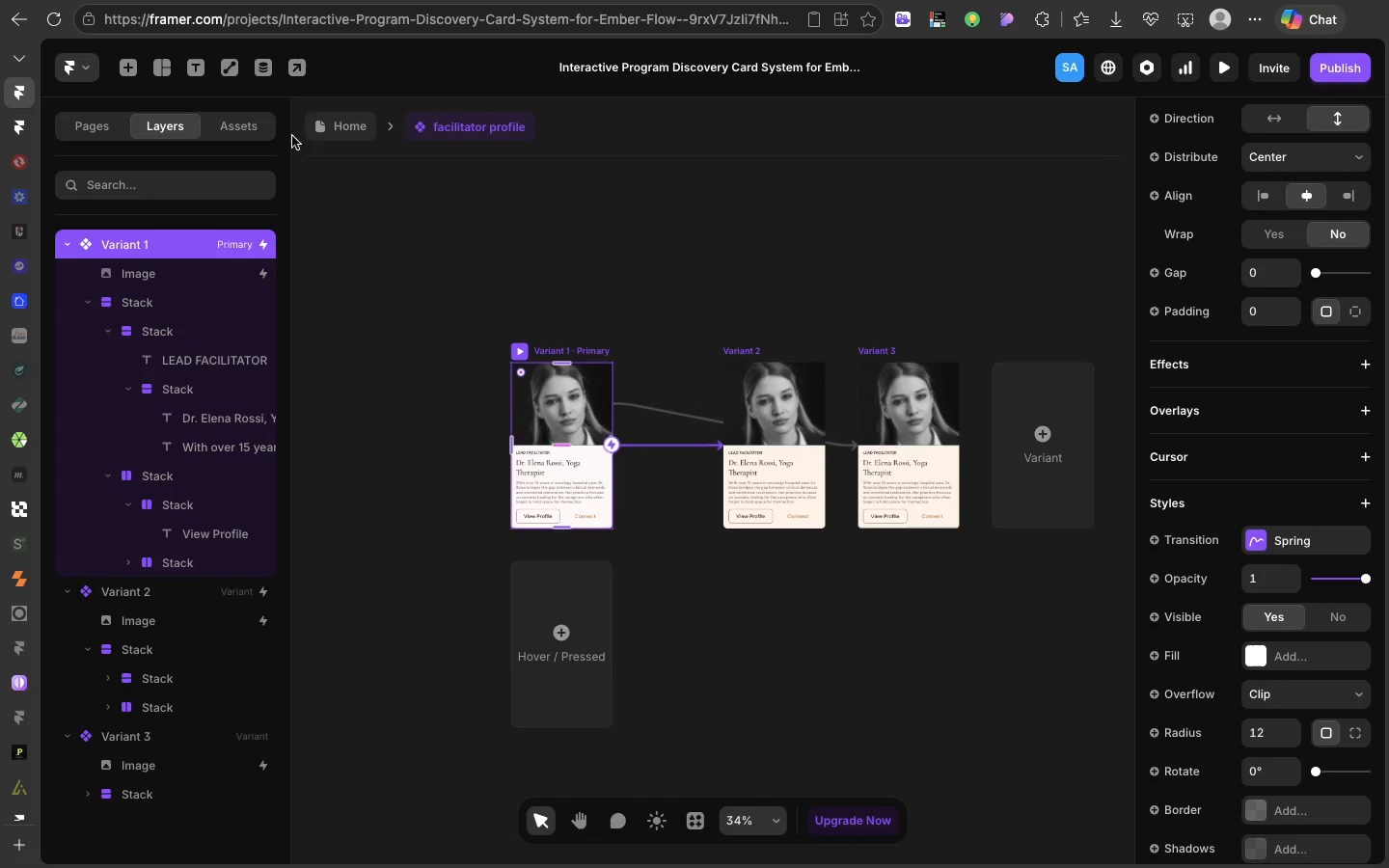 
left_click([326, 125])
 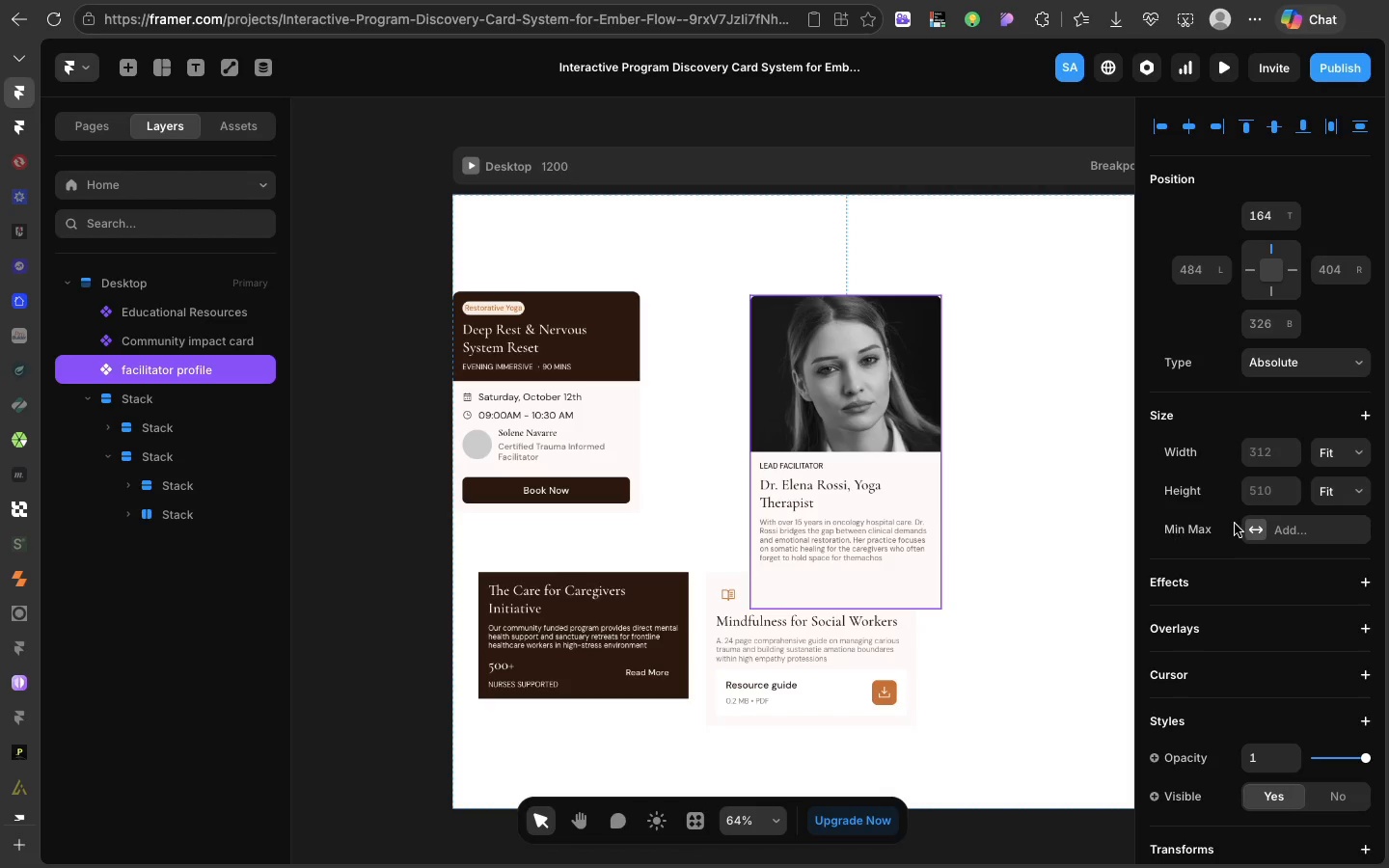 
double_click([867, 535])
 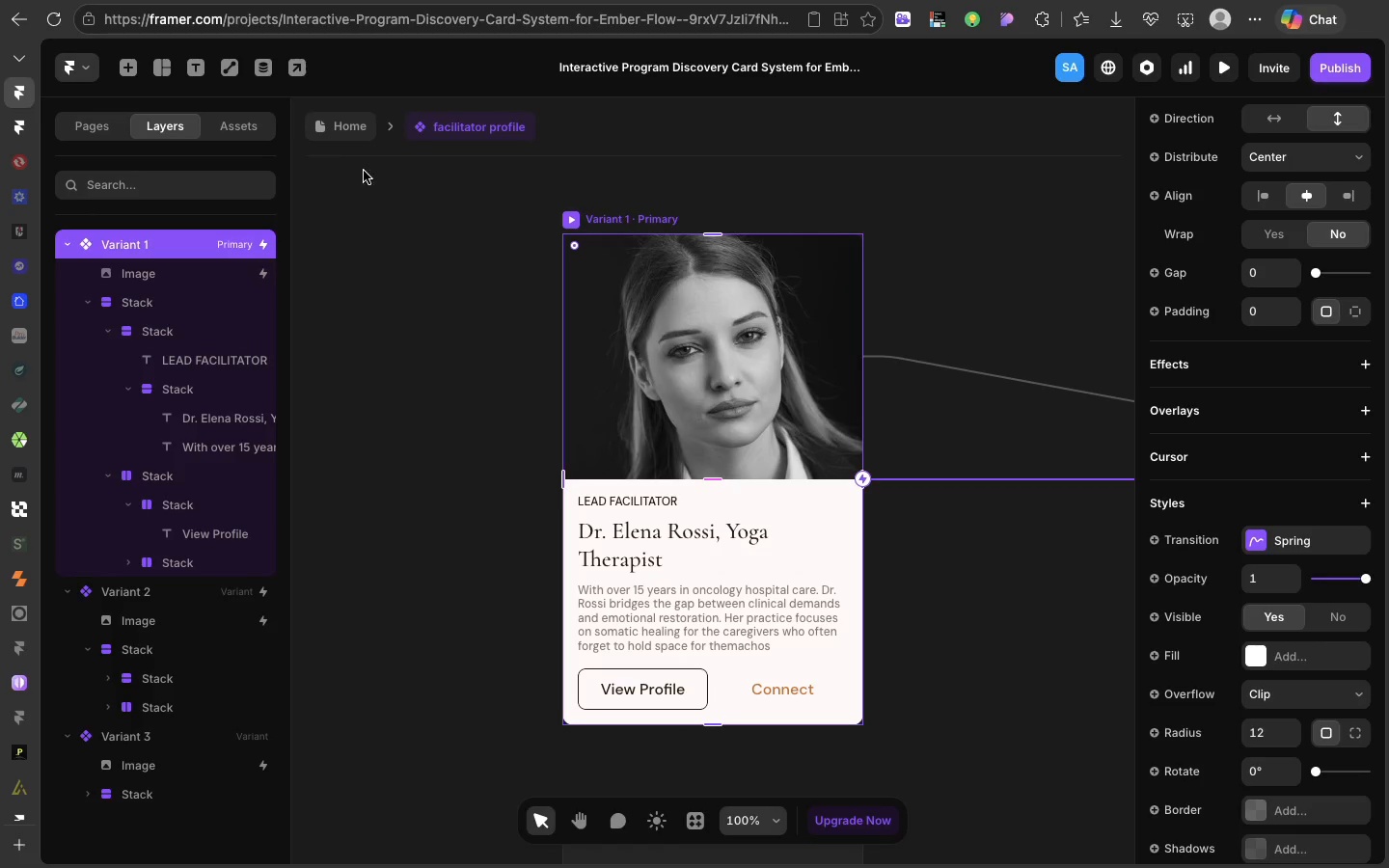 
left_click([340, 130])
 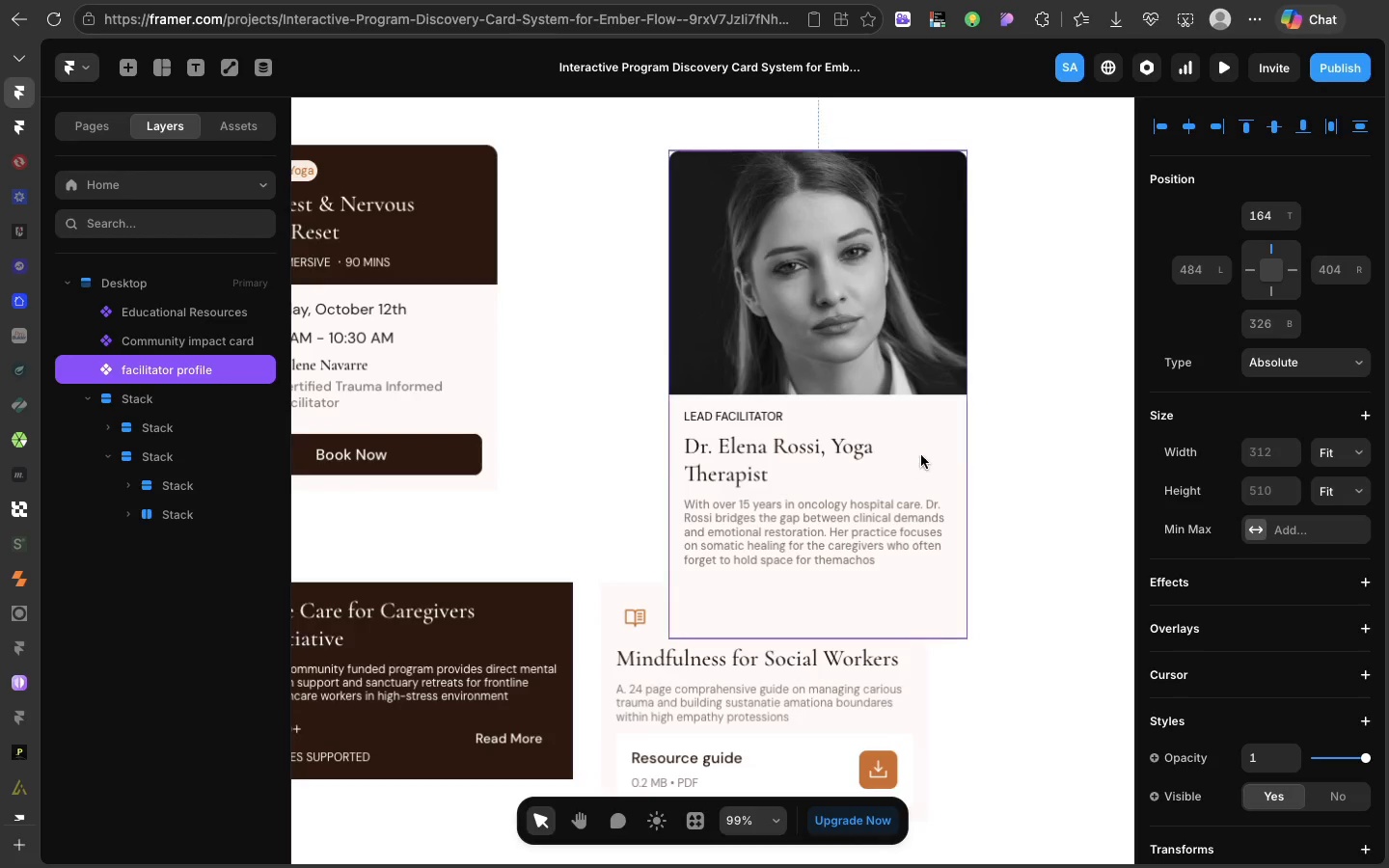 
wait(5.02)
 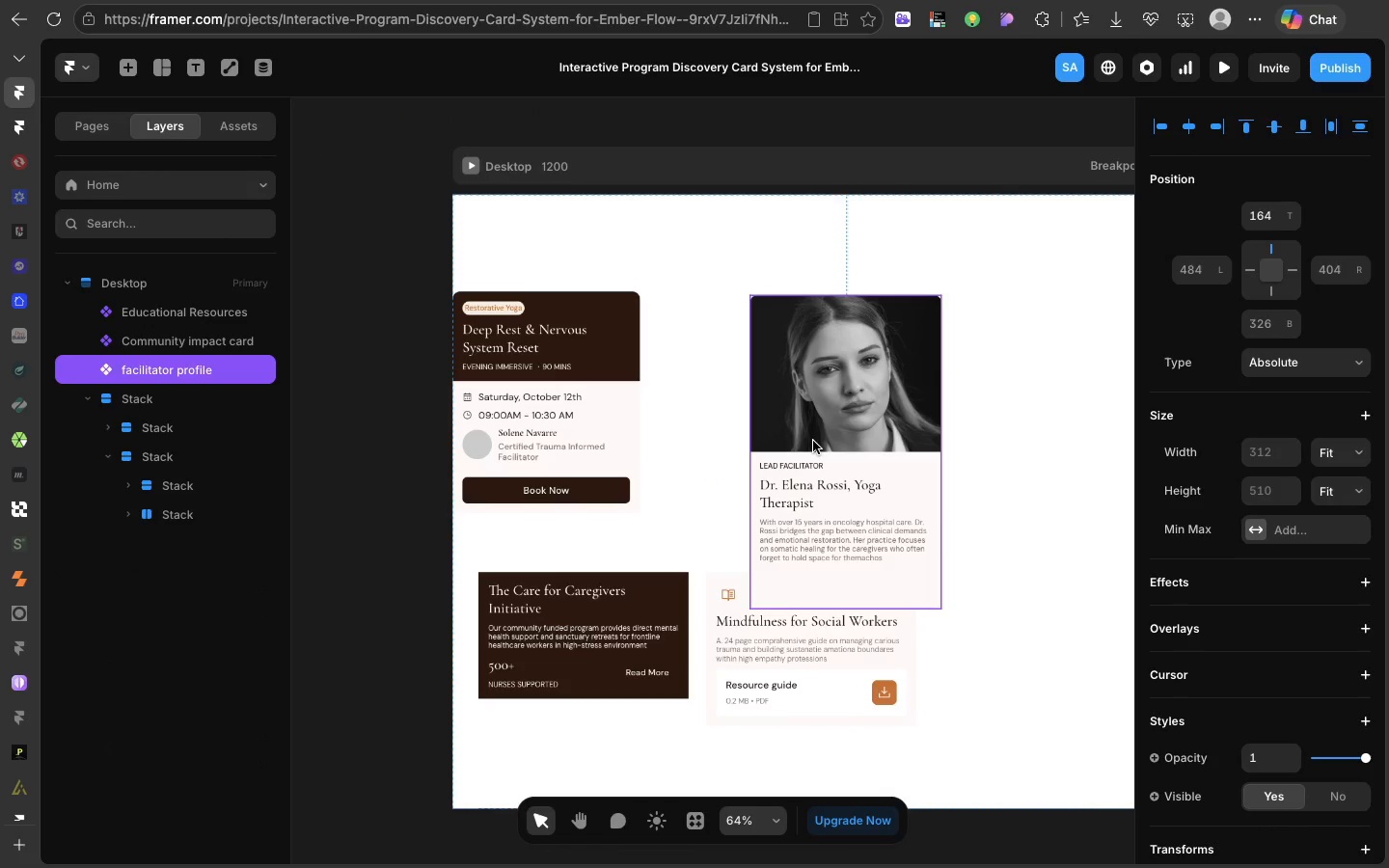 
left_click_drag(start_coordinate=[921, 450], to_coordinate=[1012, 415])
 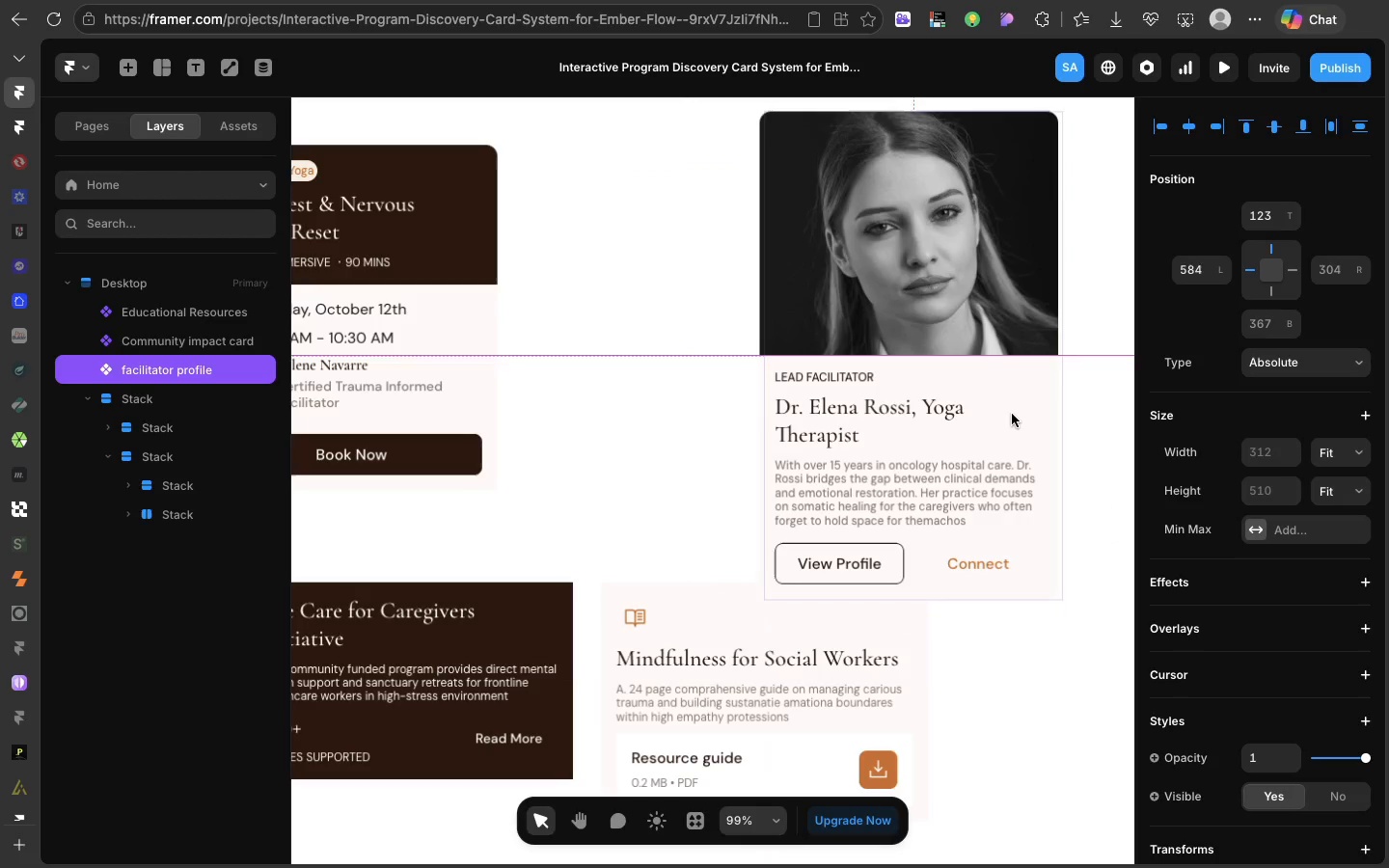 
scroll: coordinate [1012, 415], scroll_direction: up, amount: 26.0
 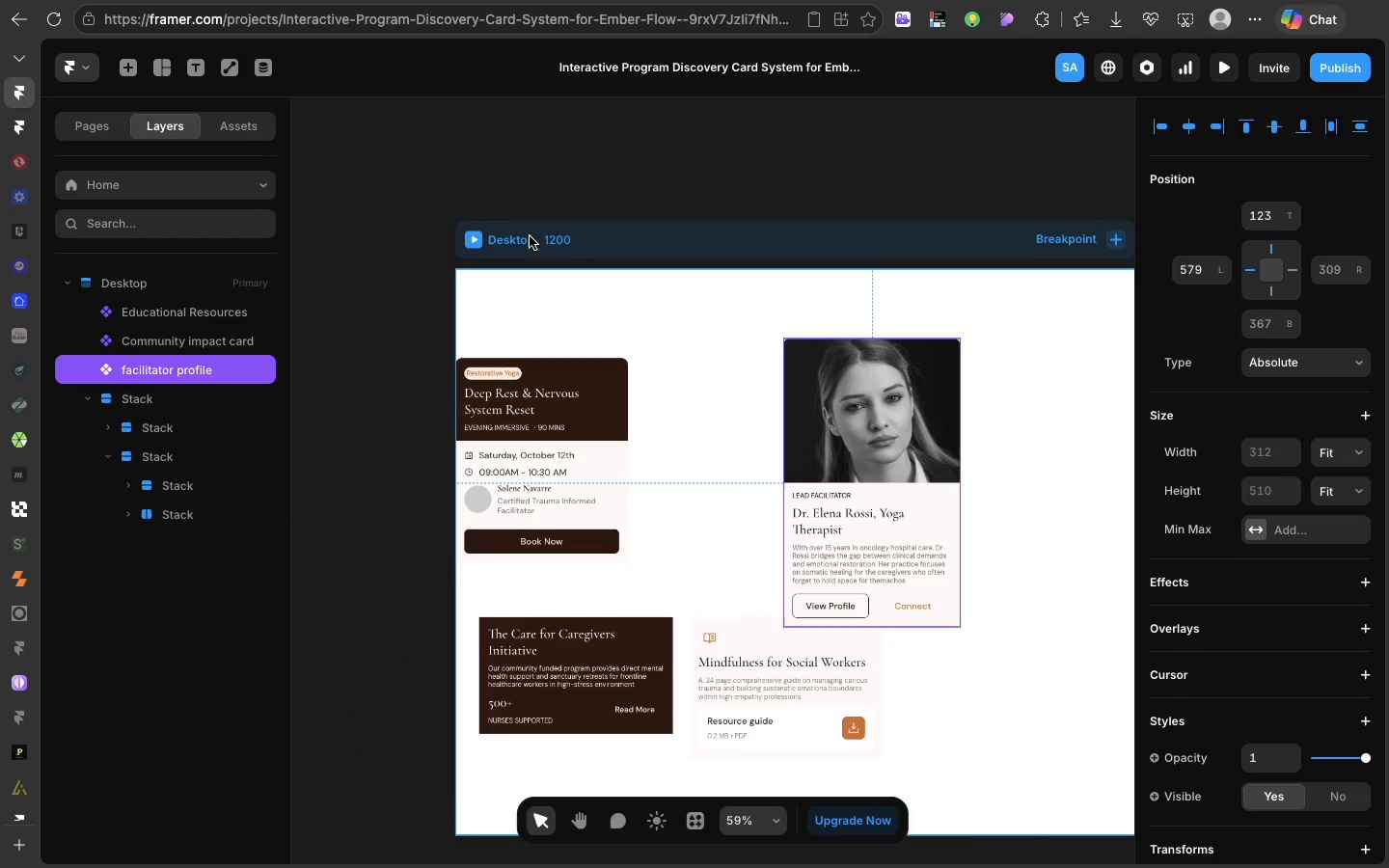 
left_click([476, 232])
 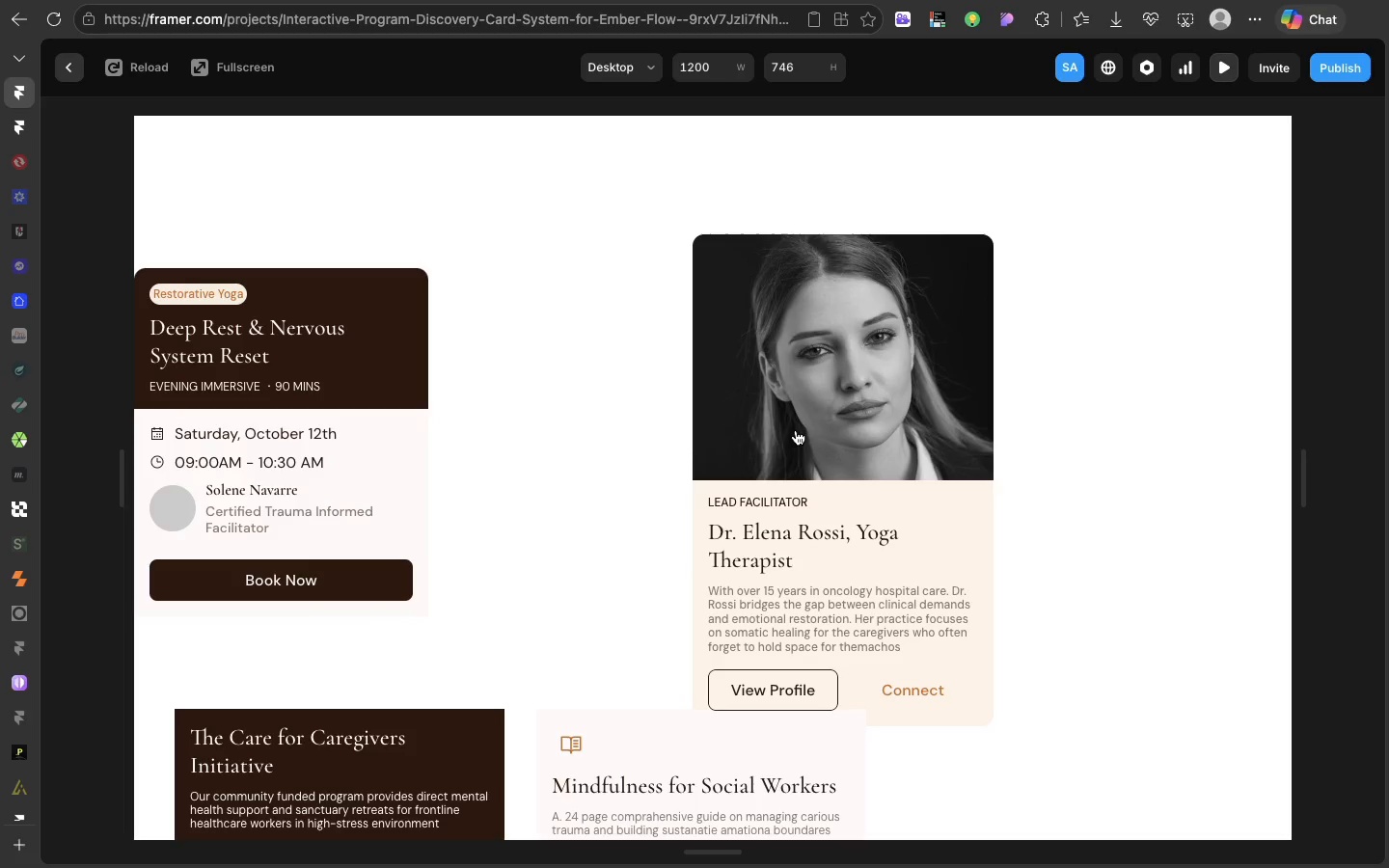 
left_click([796, 430])
 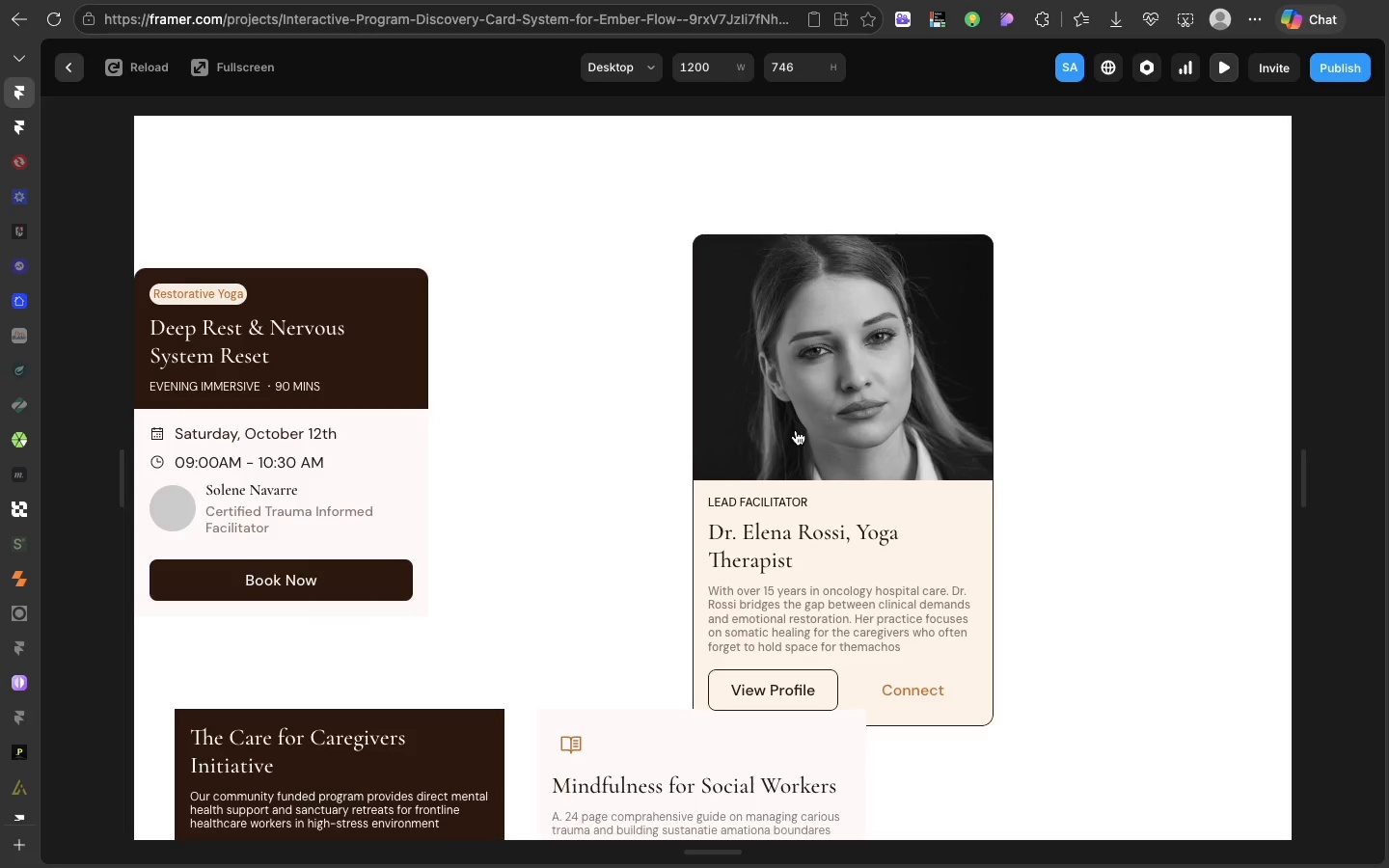 
scroll: coordinate [796, 430], scroll_direction: down, amount: 4.0
 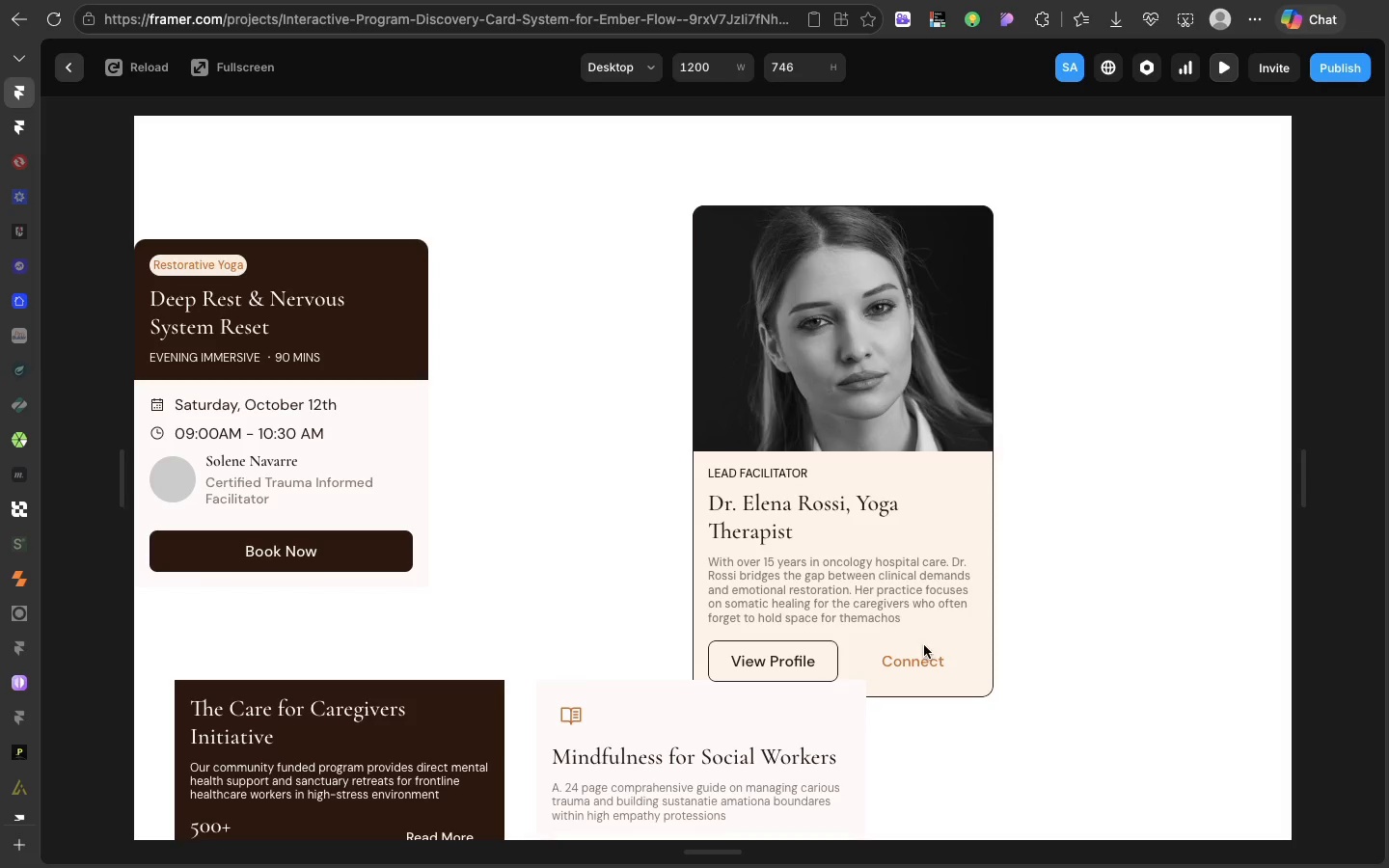 
left_click([1135, 418])
 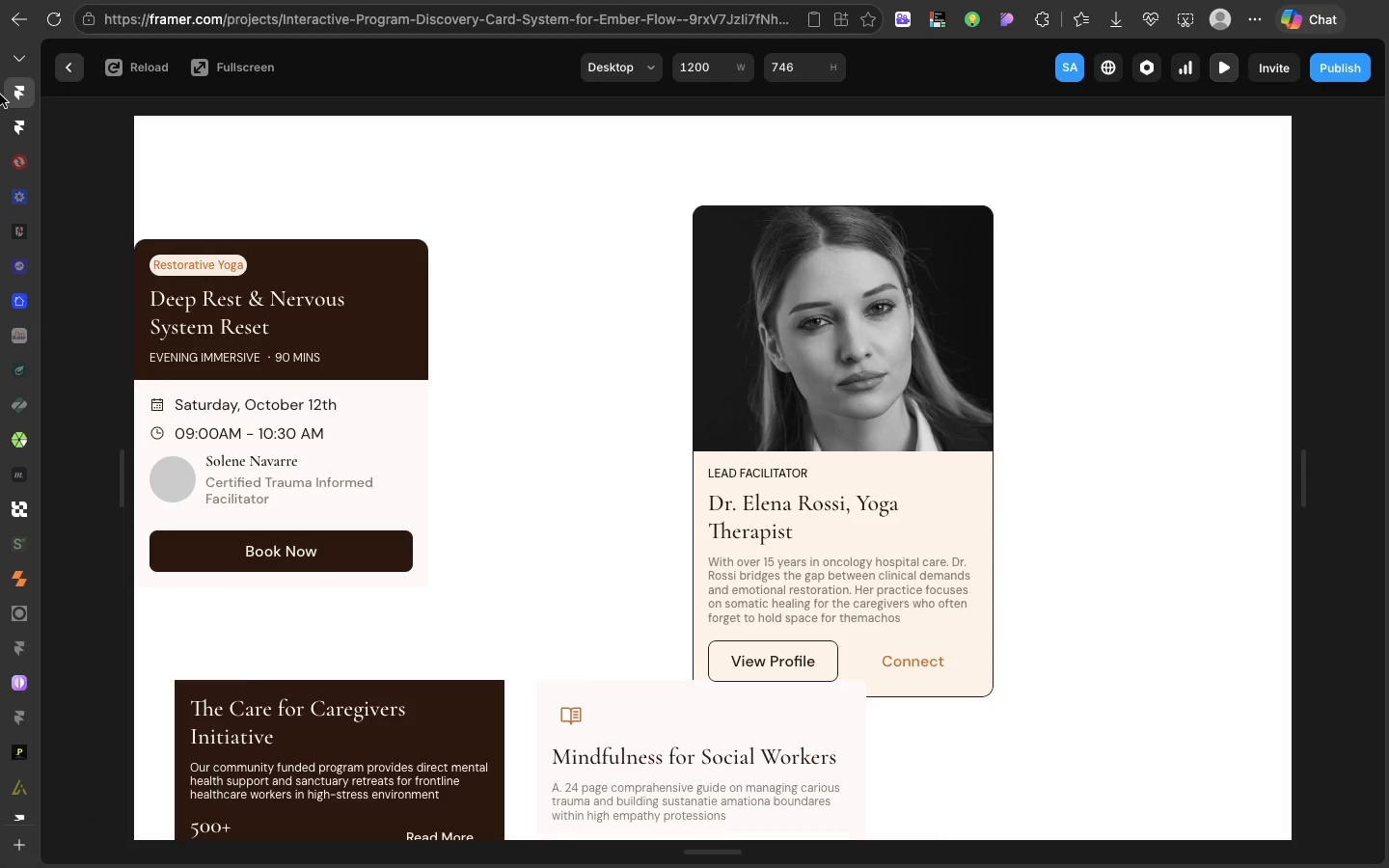 
left_click([75, 78])
 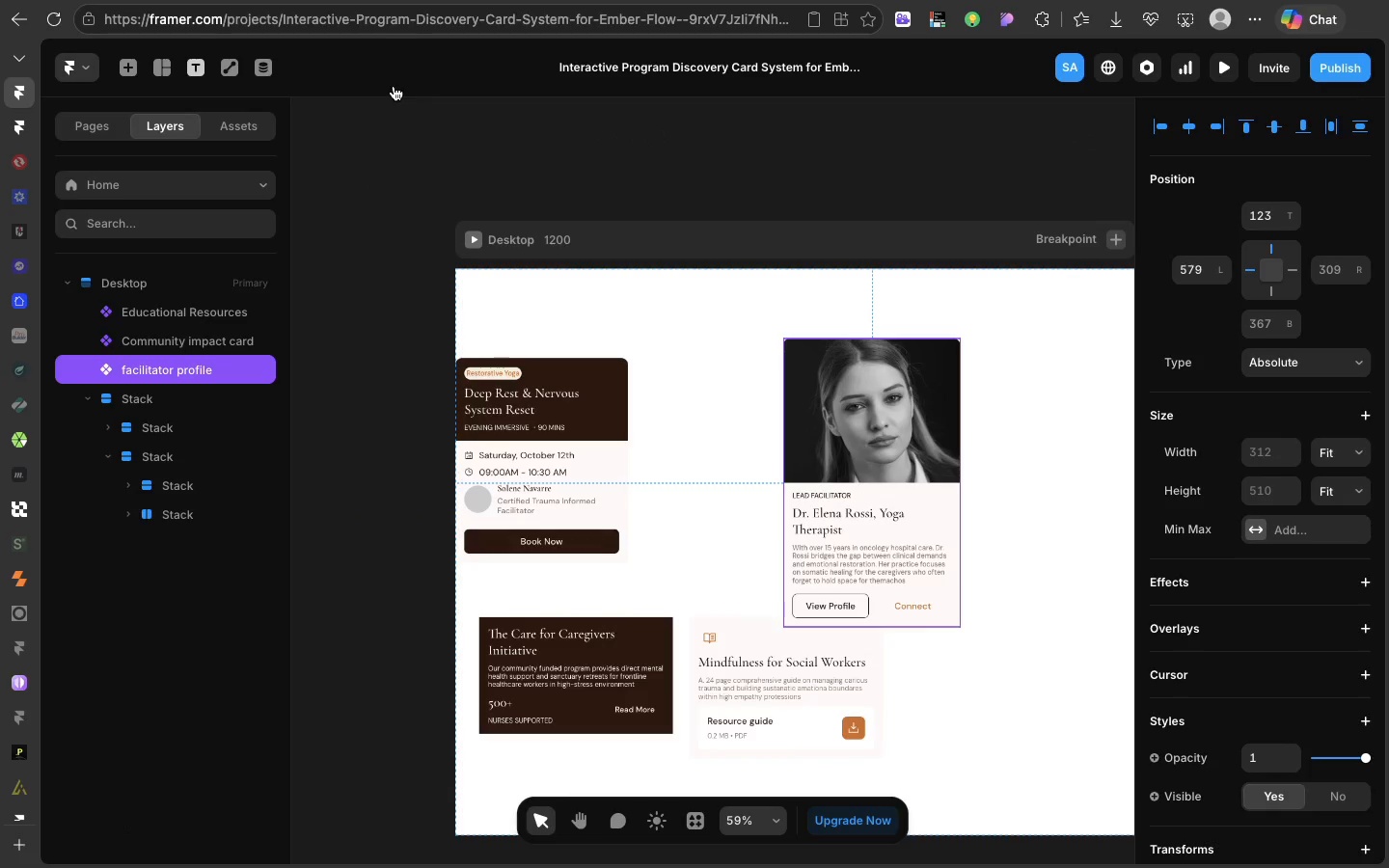 
scroll: coordinate [913, 530], scroll_direction: down, amount: 10.0
 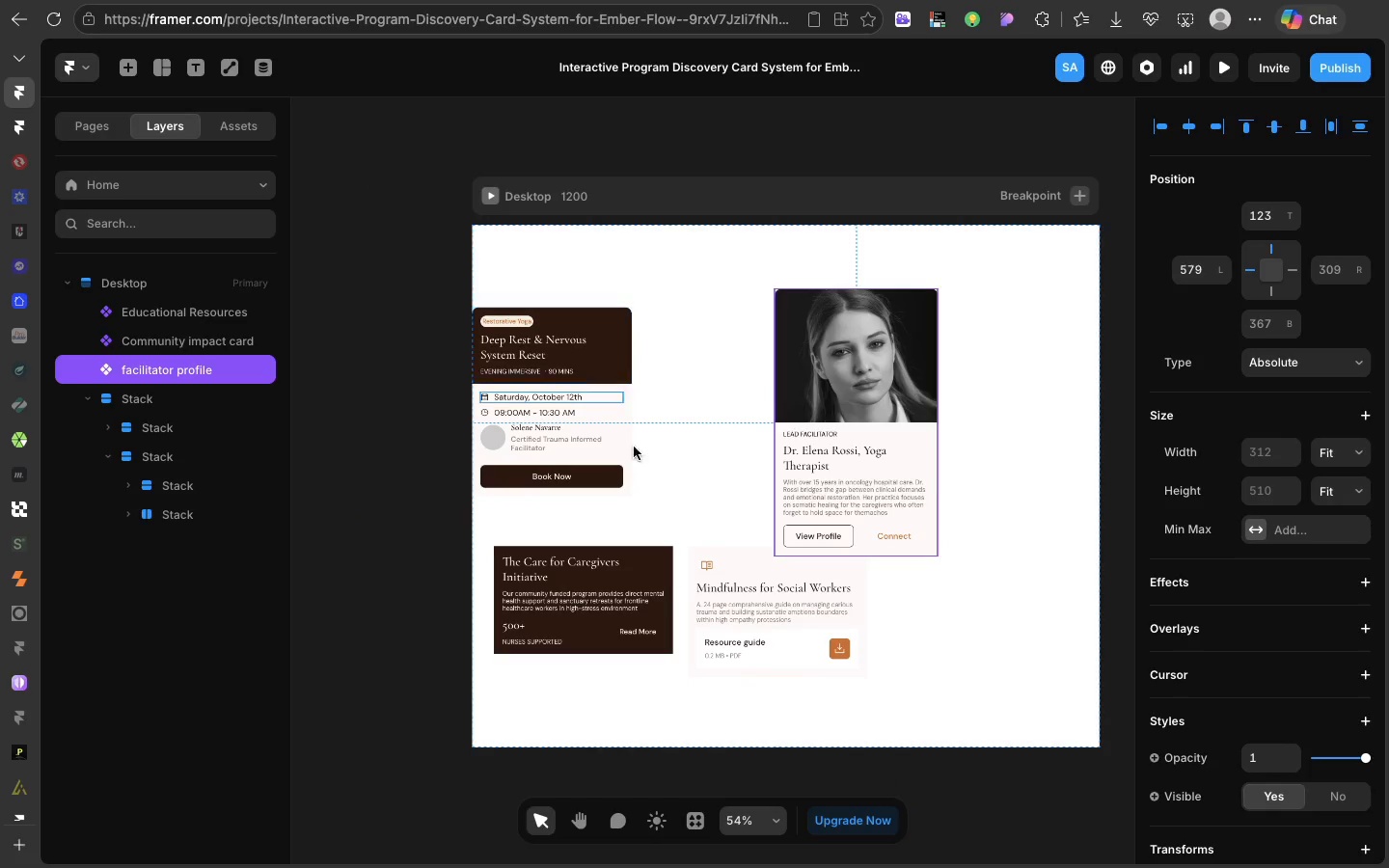 
left_click([717, 569])
 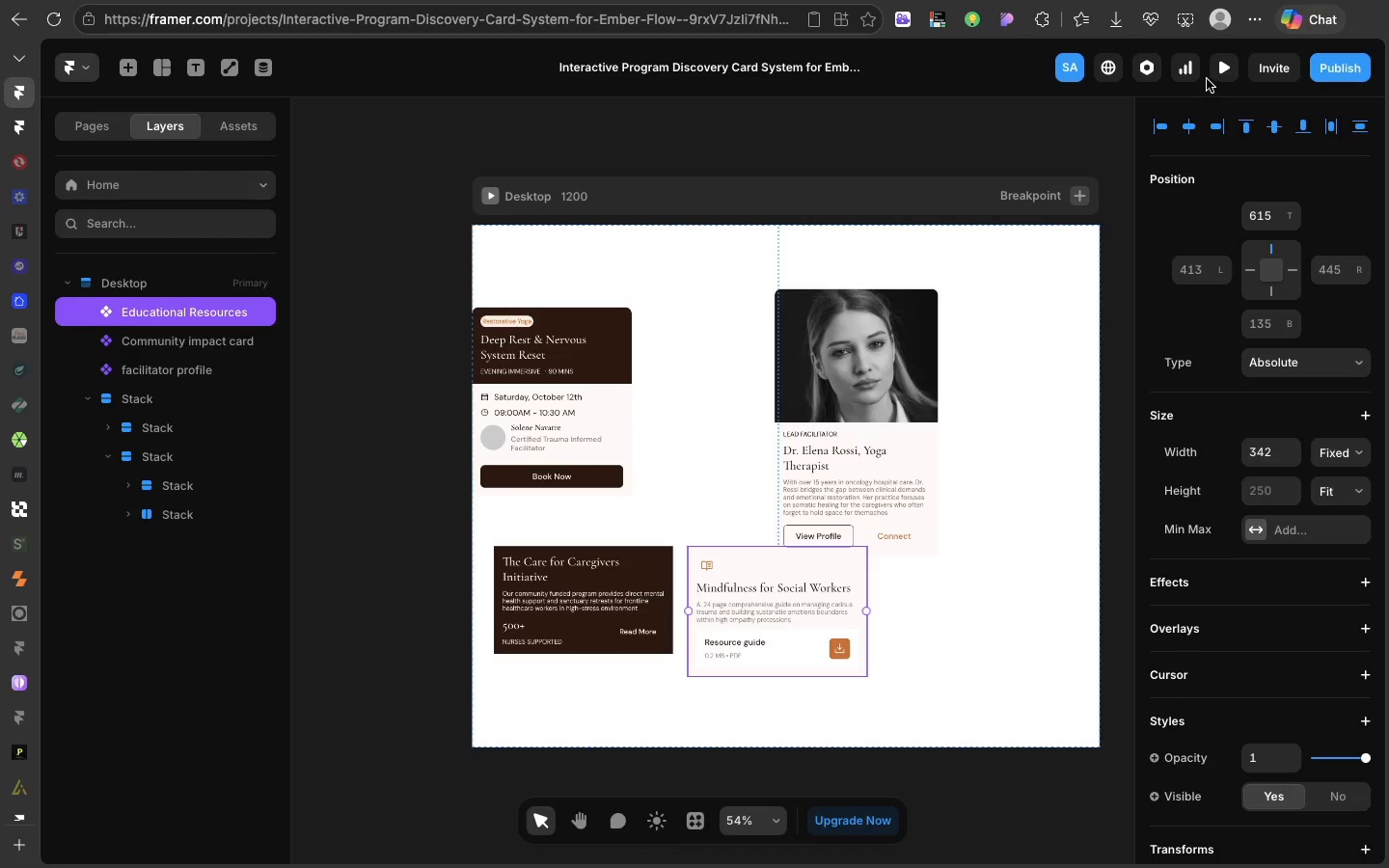 
left_click([1217, 70])
 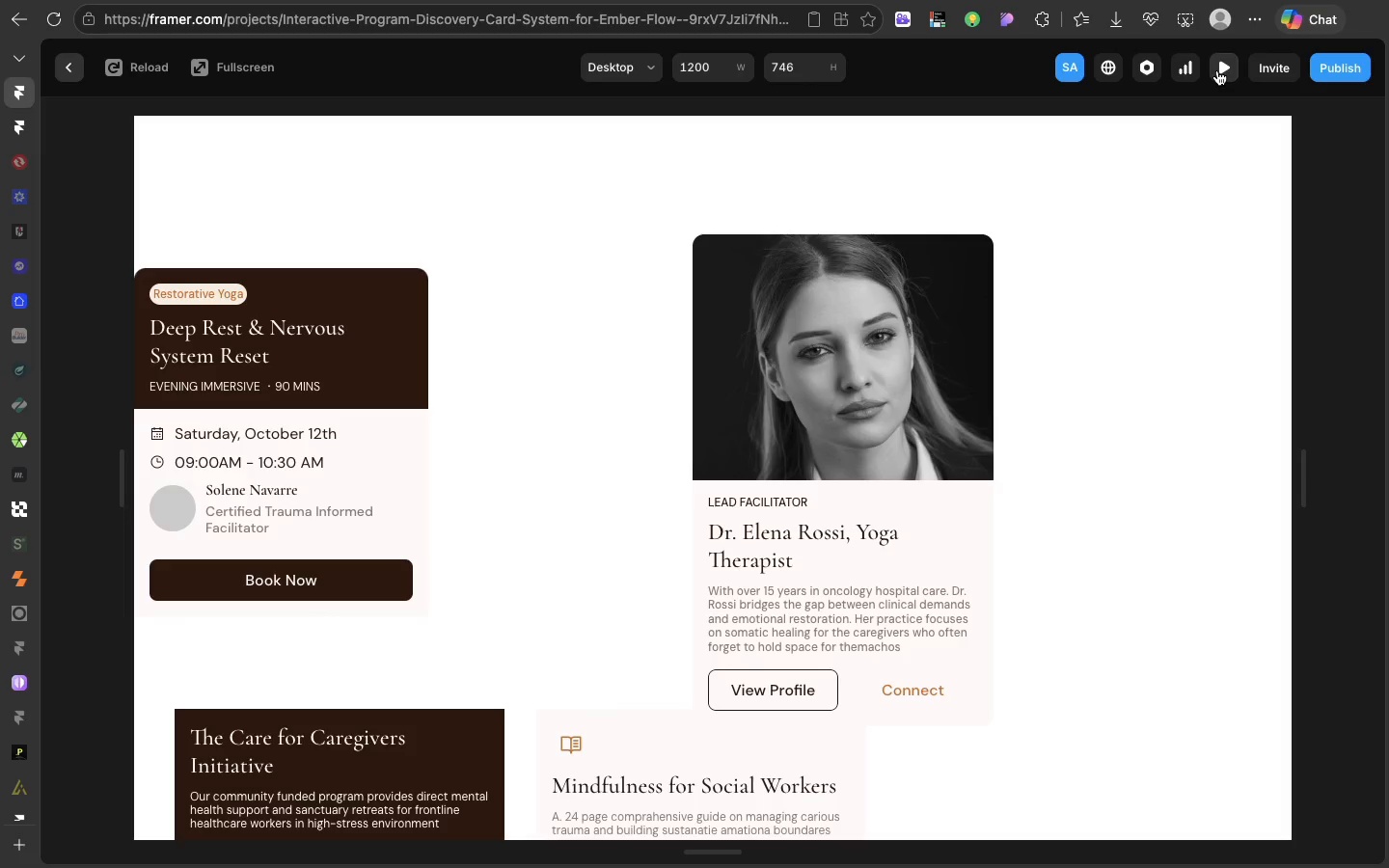 
scroll: coordinate [819, 456], scroll_direction: down, amount: 36.0
 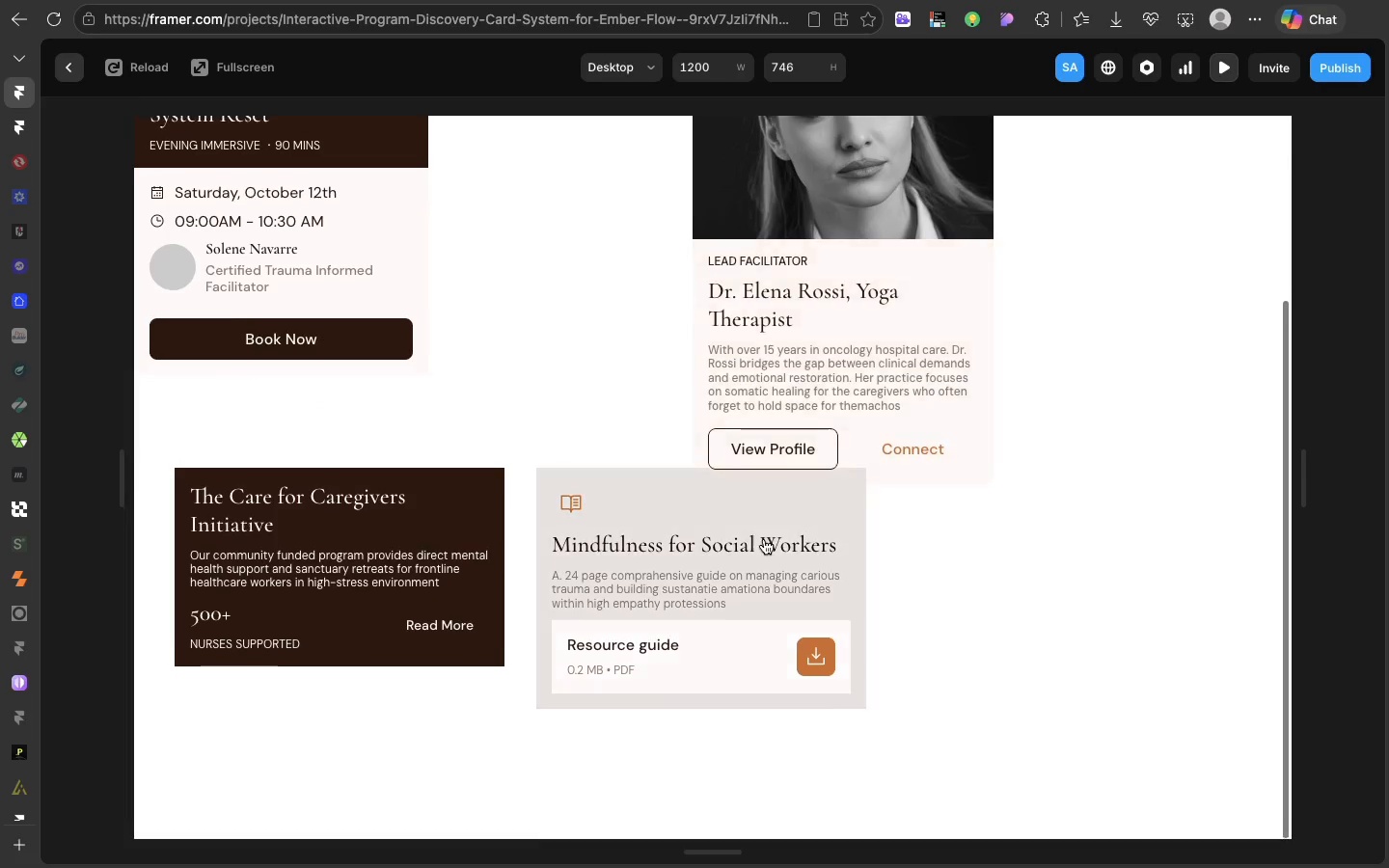 
left_click([763, 542])
 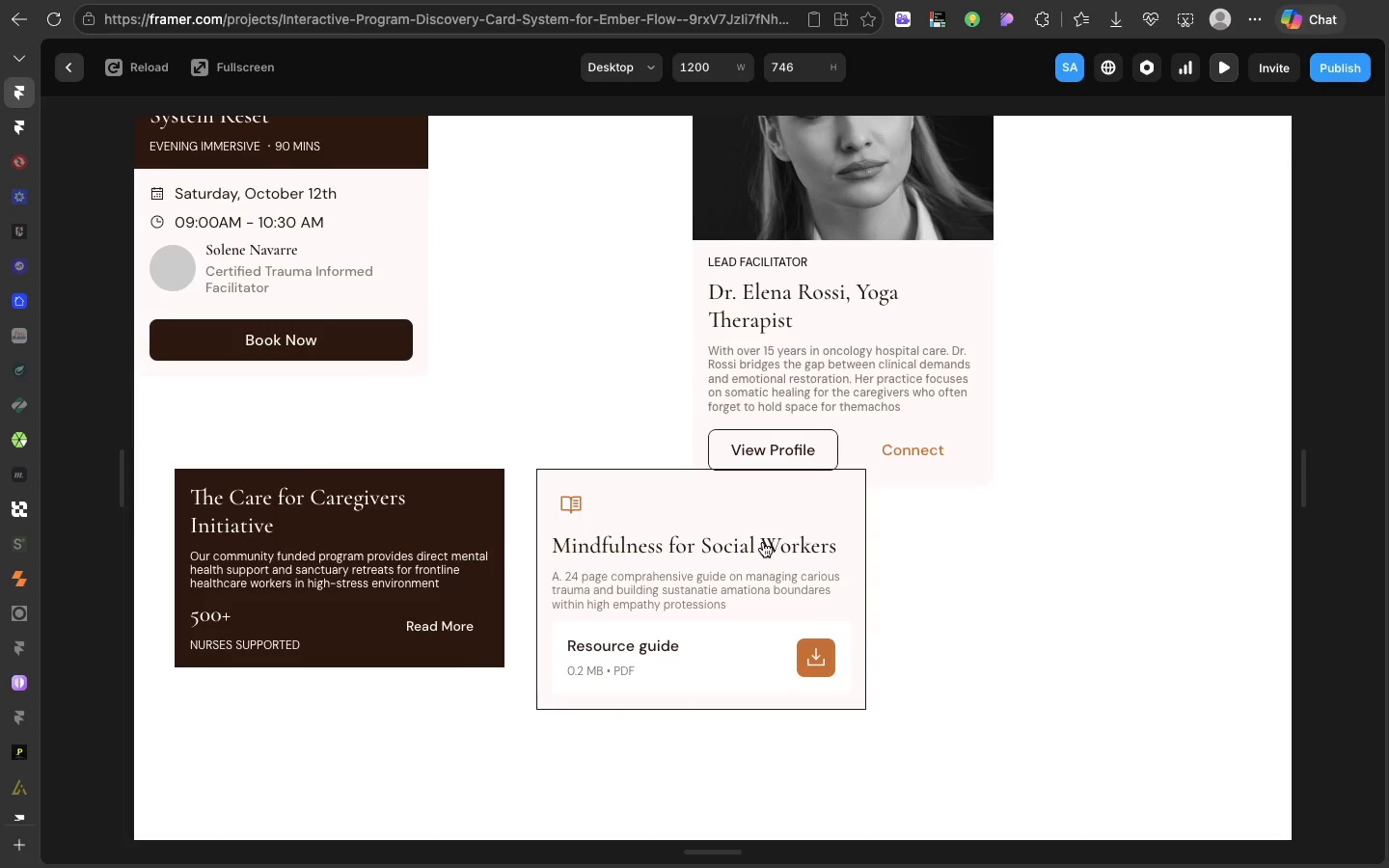 
left_click([763, 542])
 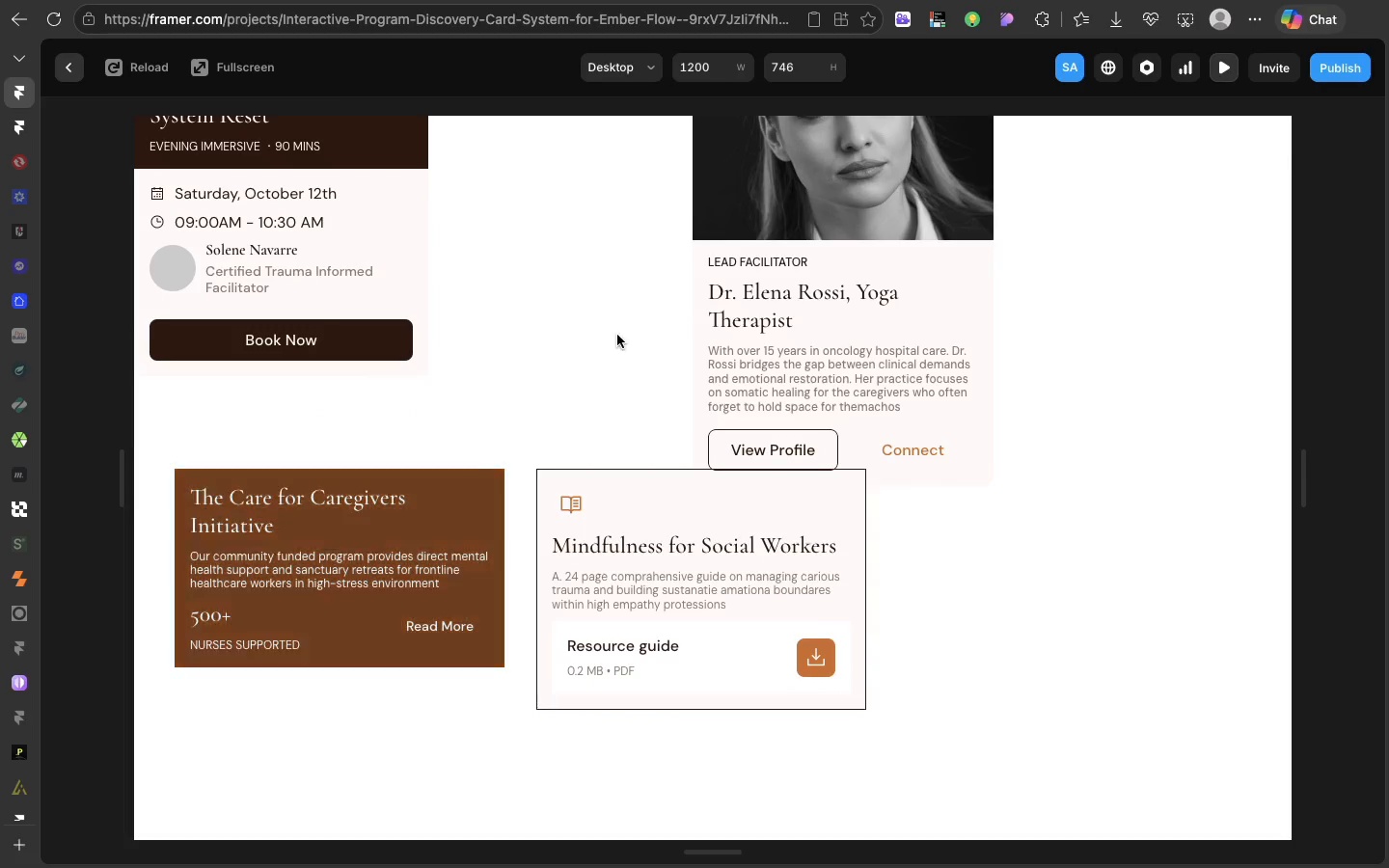 
left_click([484, 537])
 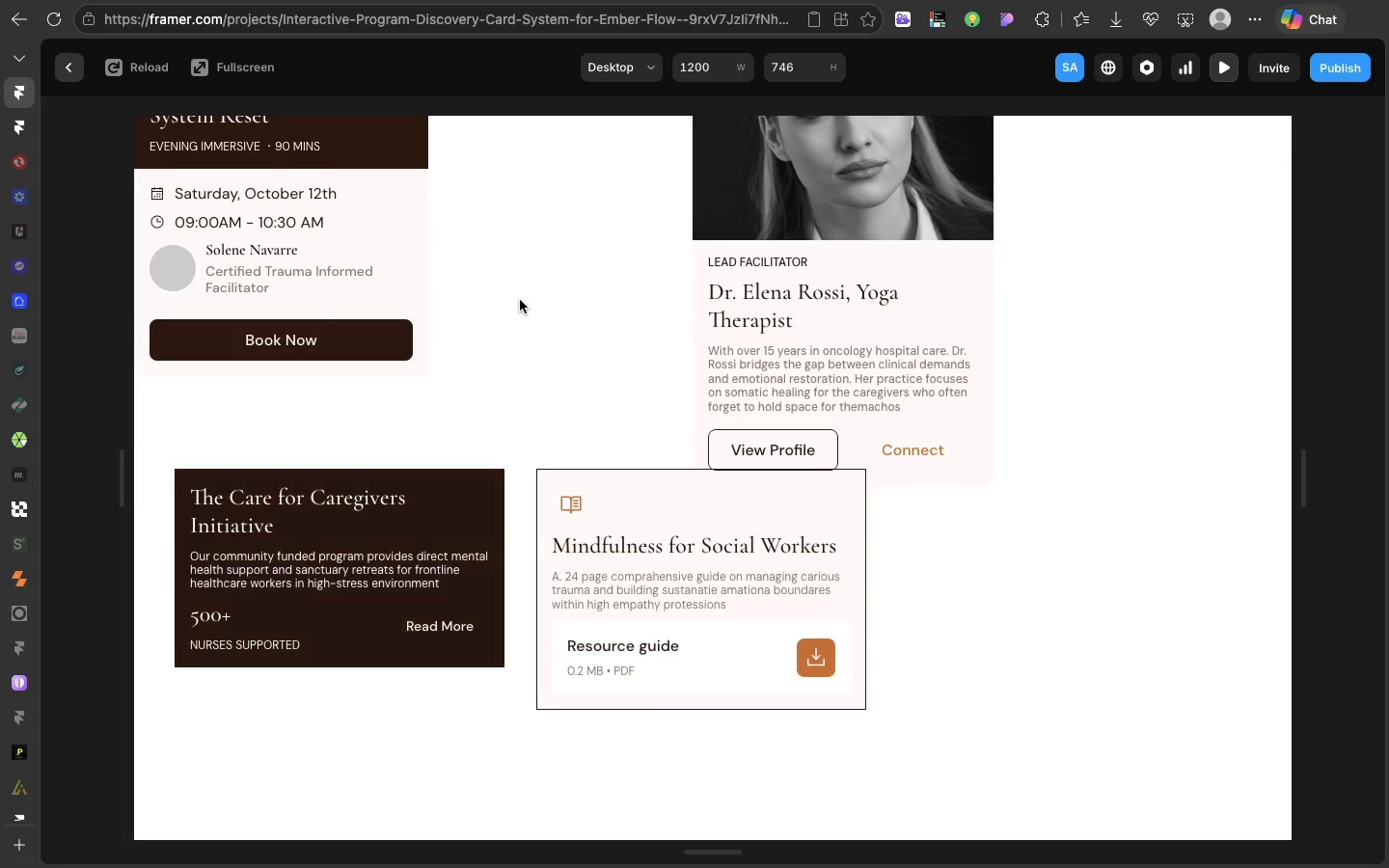 
scroll: coordinate [390, 299], scroll_direction: up, amount: 36.0
 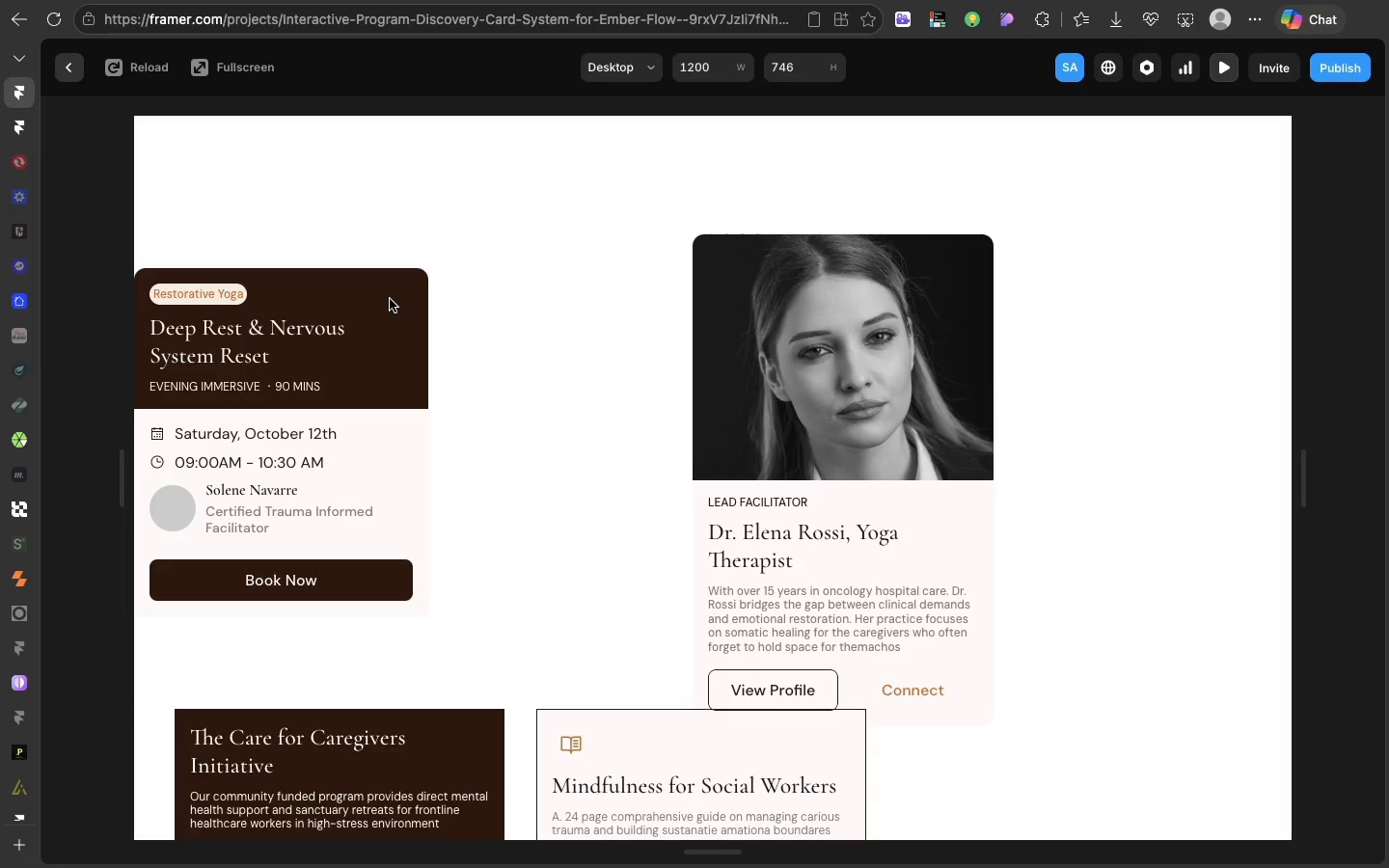 
wait(49.68)
 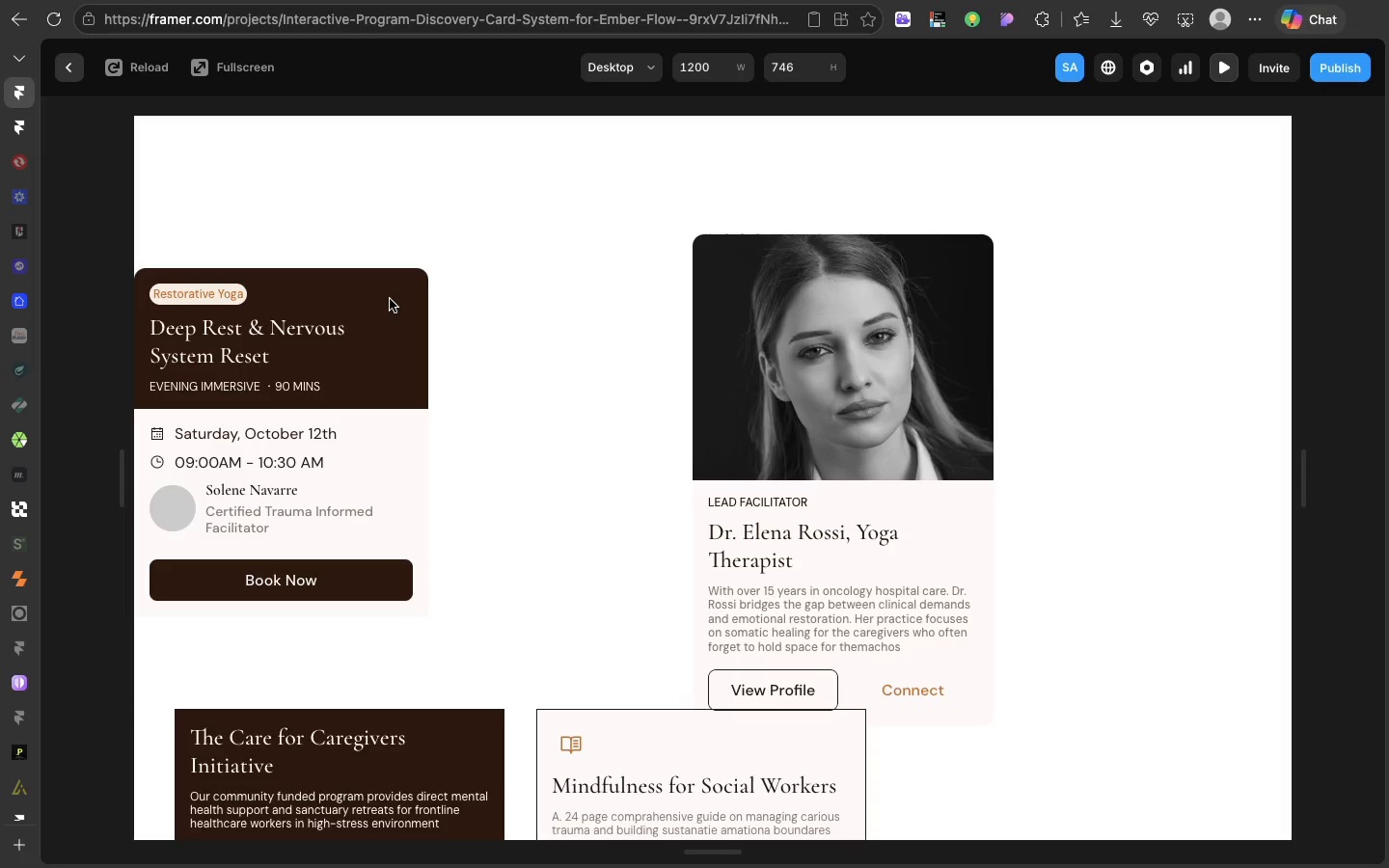 
scroll: coordinate [390, 299], scroll_direction: down, amount: 13.0
 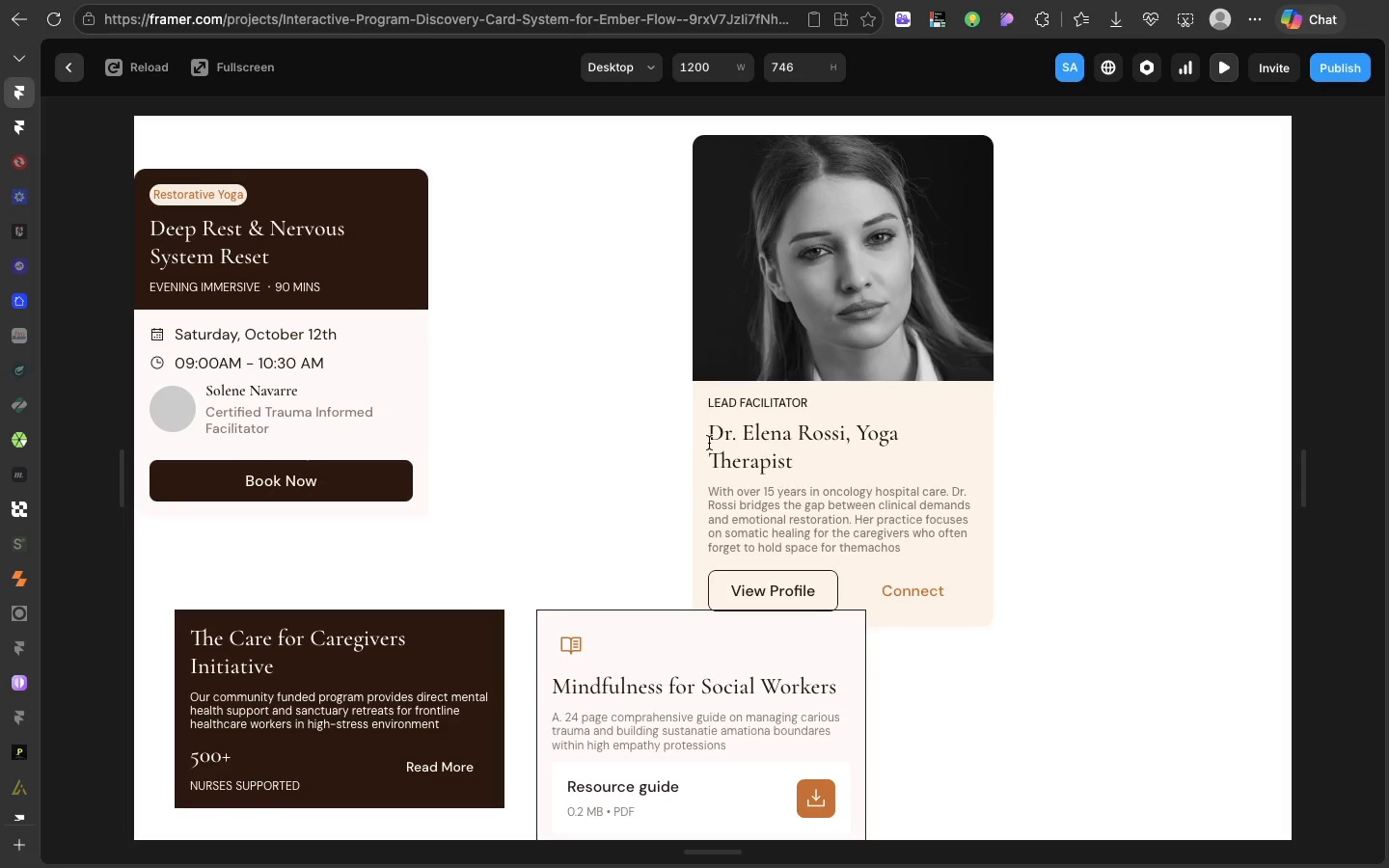 
wait(24.27)
 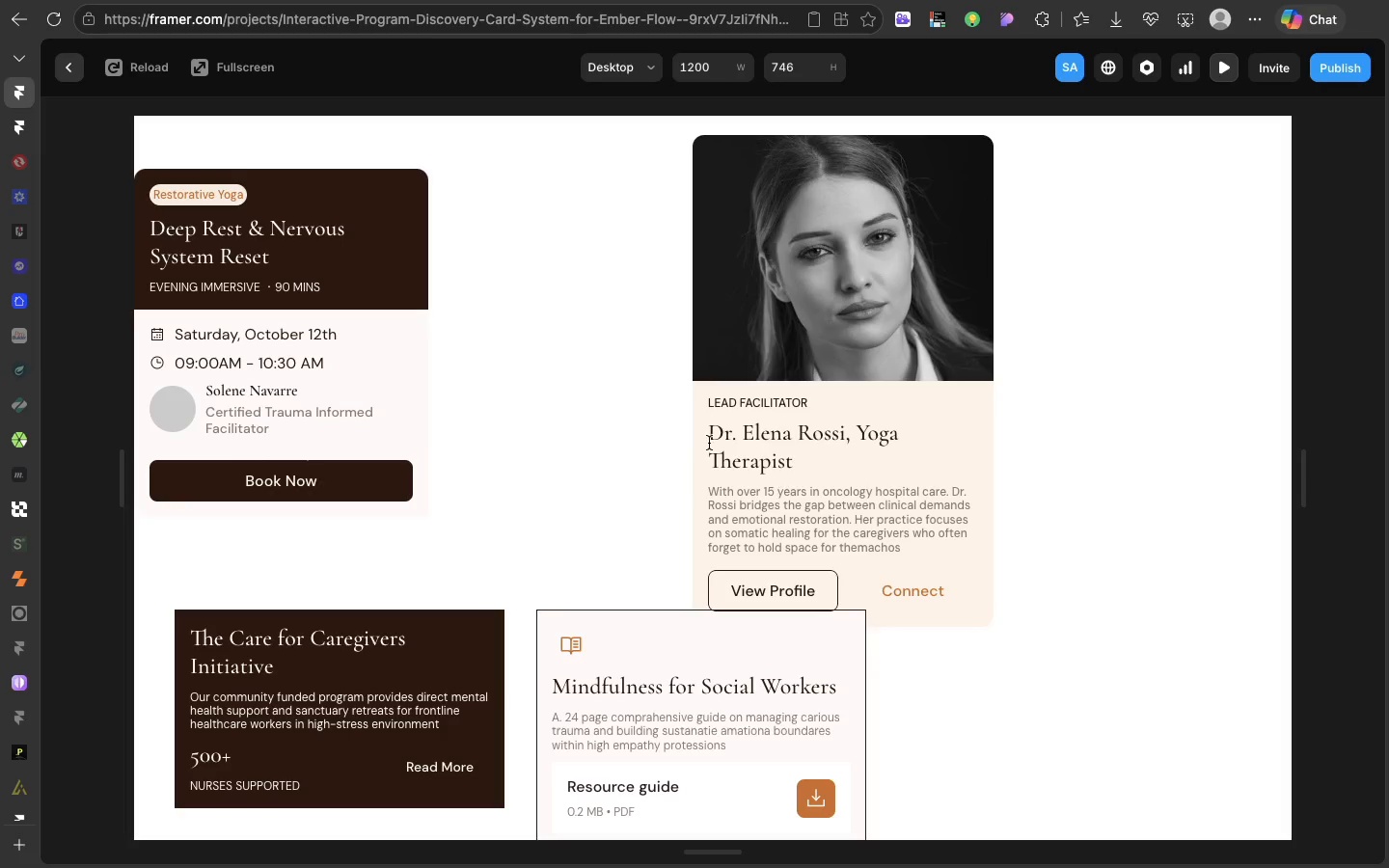 
left_click([75, 72])
 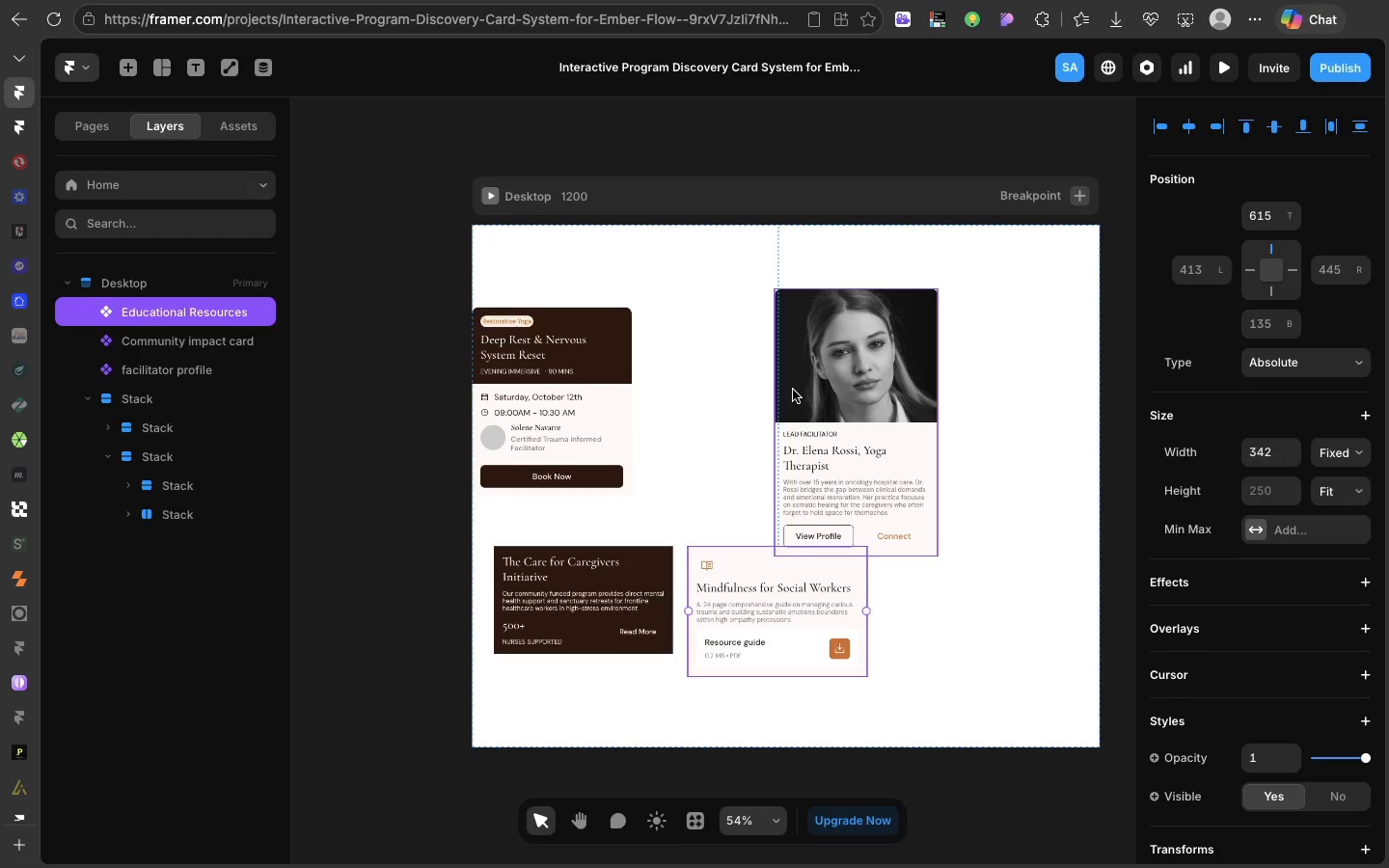 
wait(19.3)
 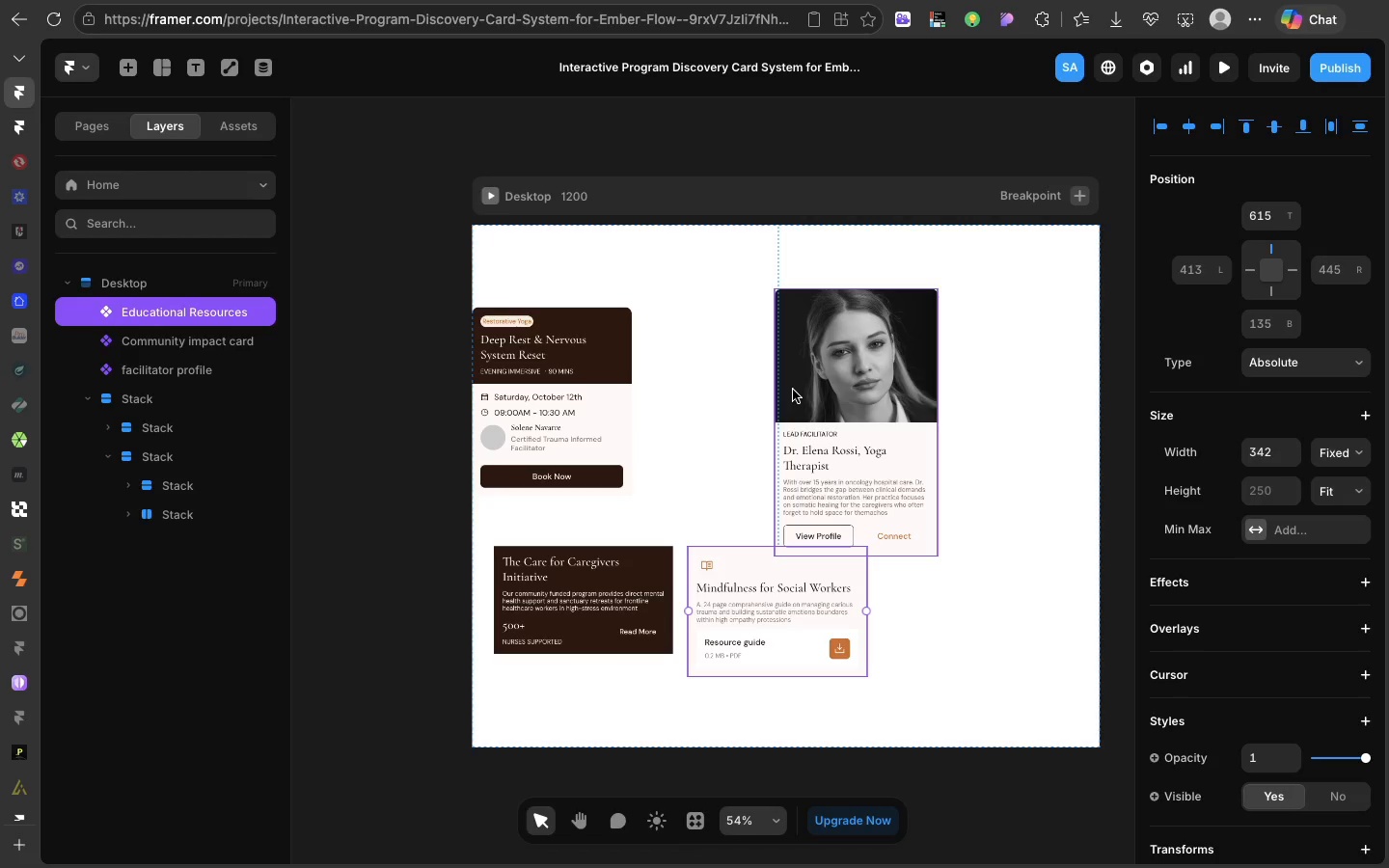 
left_click([551, 219])
 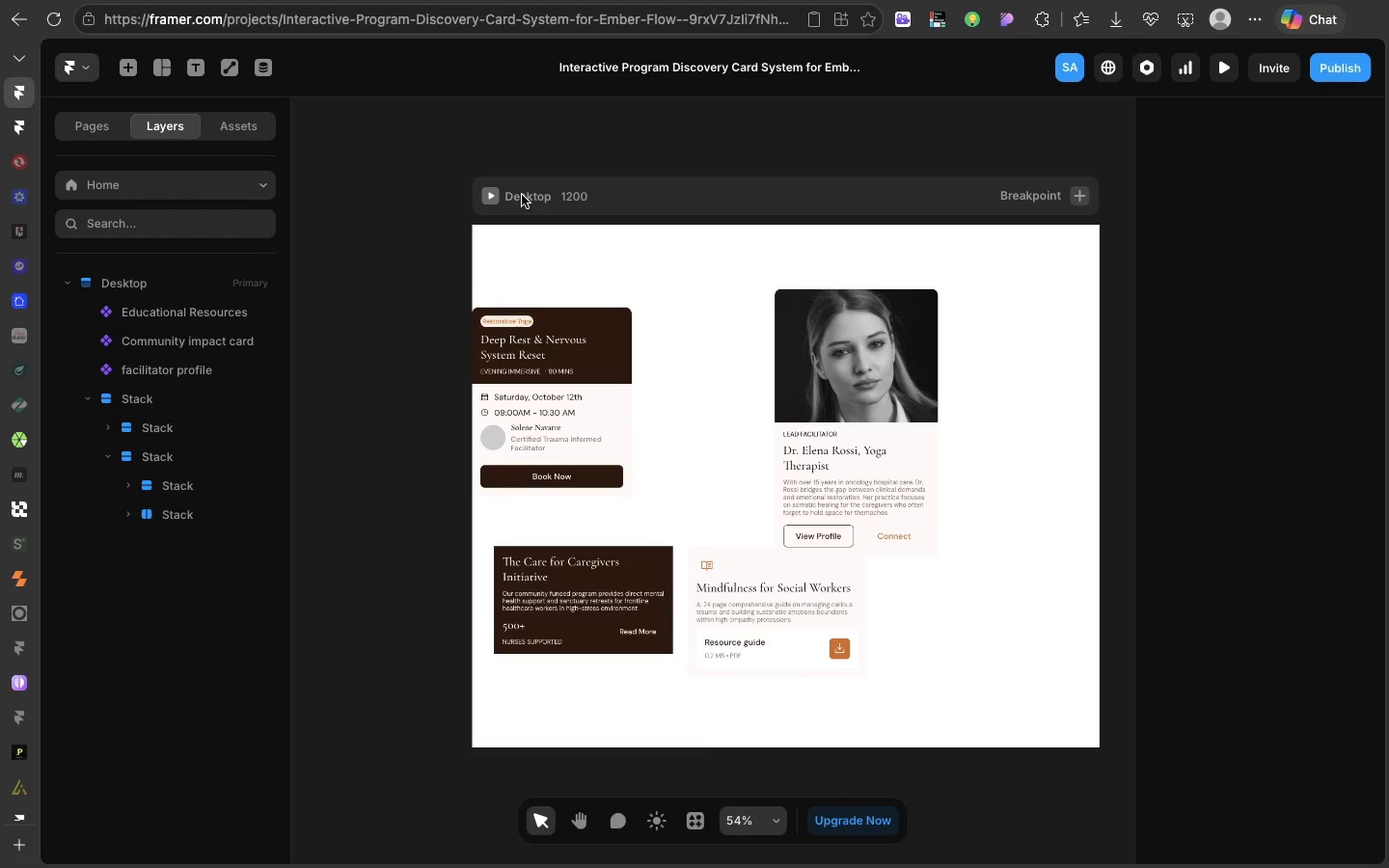 
left_click([524, 198])
 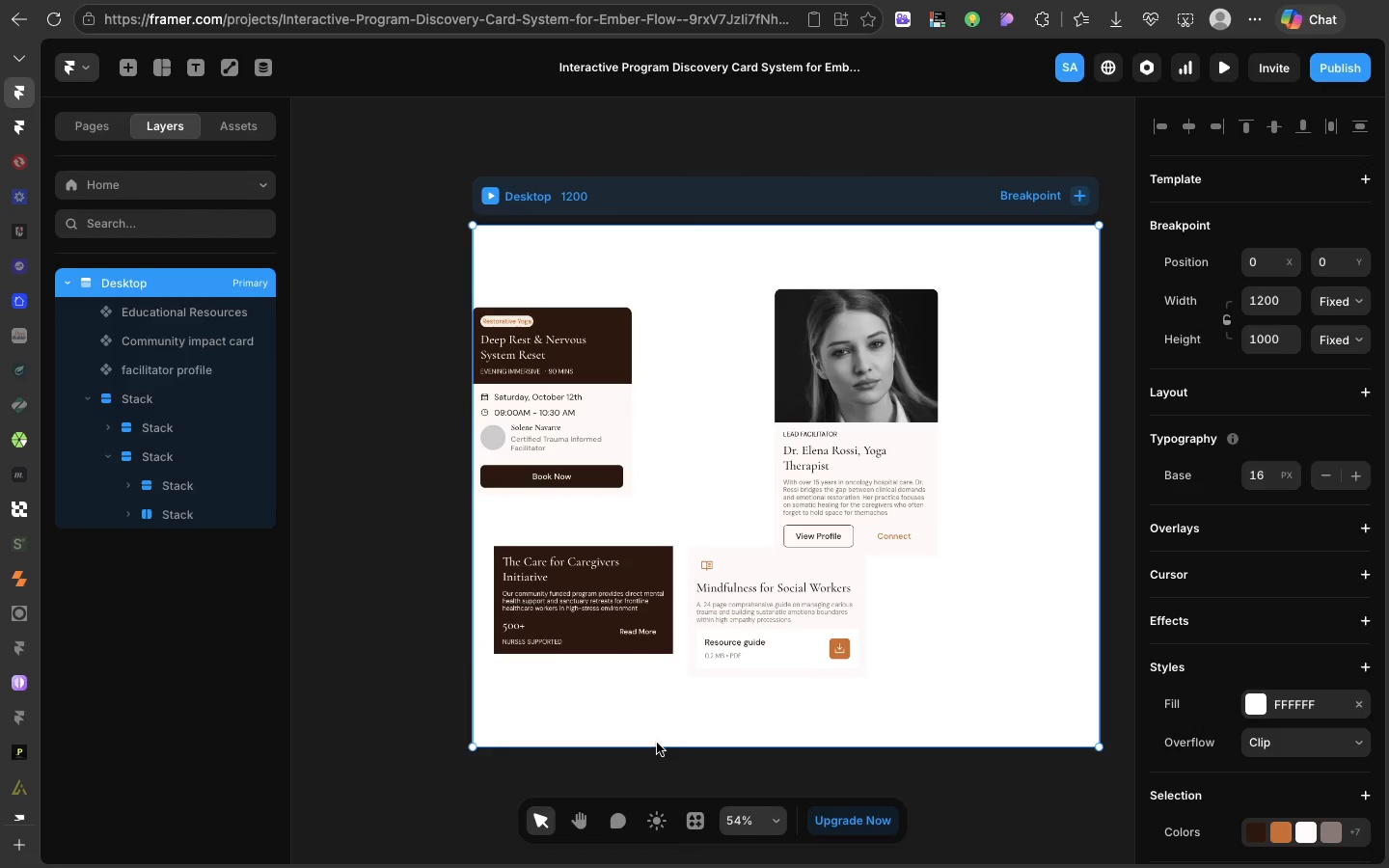 
left_click_drag(start_coordinate=[658, 747], to_coordinate=[631, 867])
 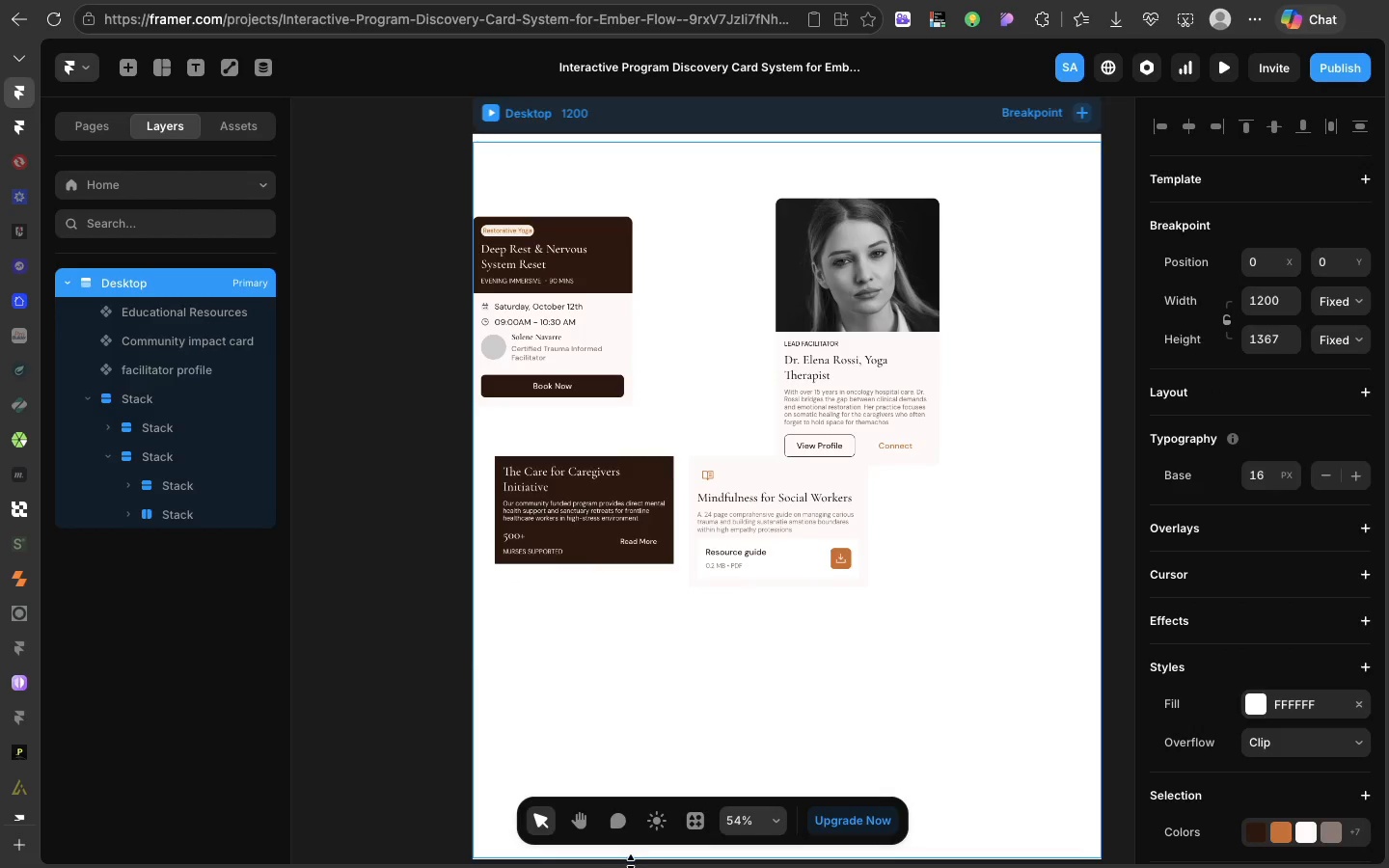 
scroll: coordinate [707, 568], scroll_direction: down, amount: 37.0
 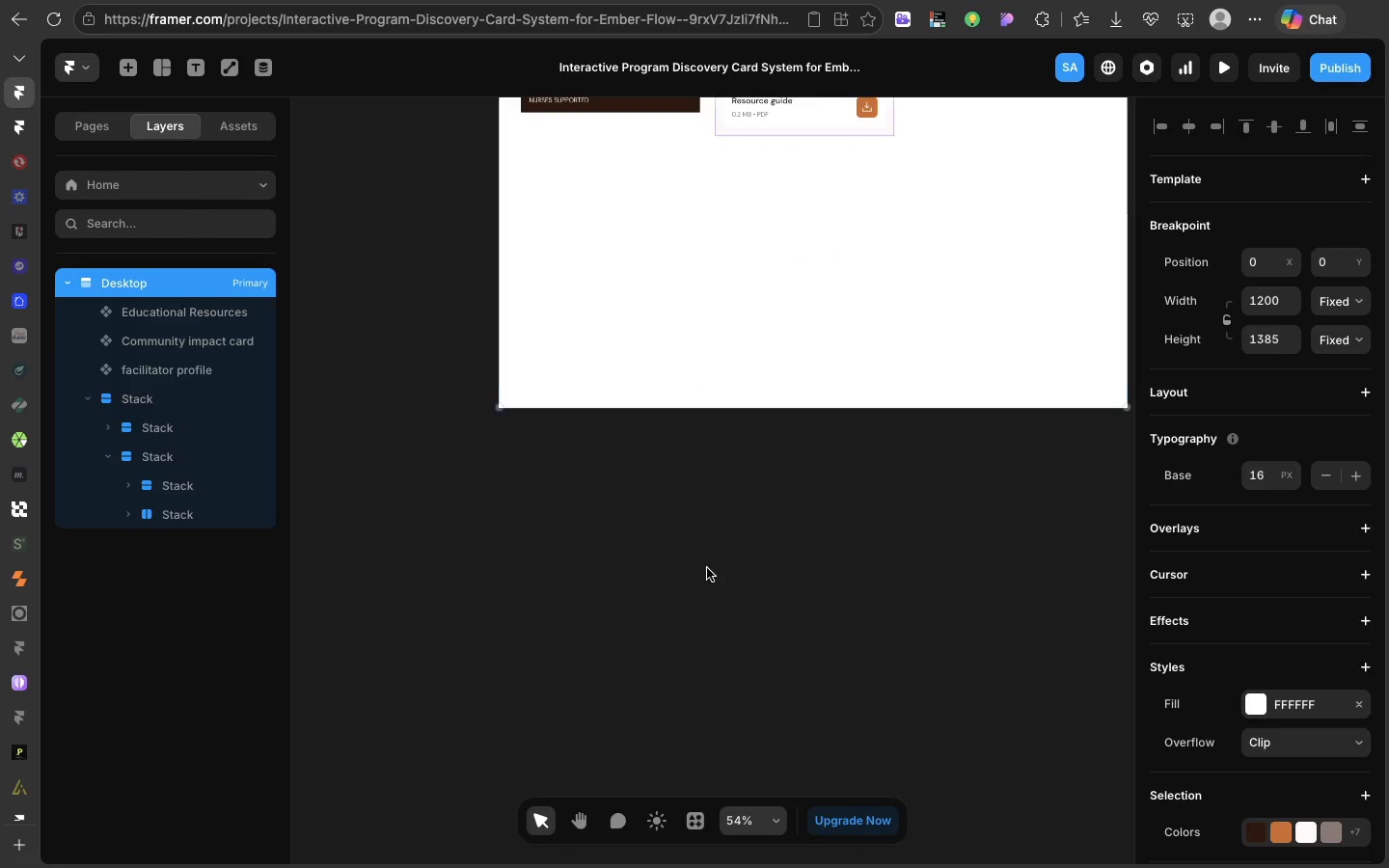 
key(F)
 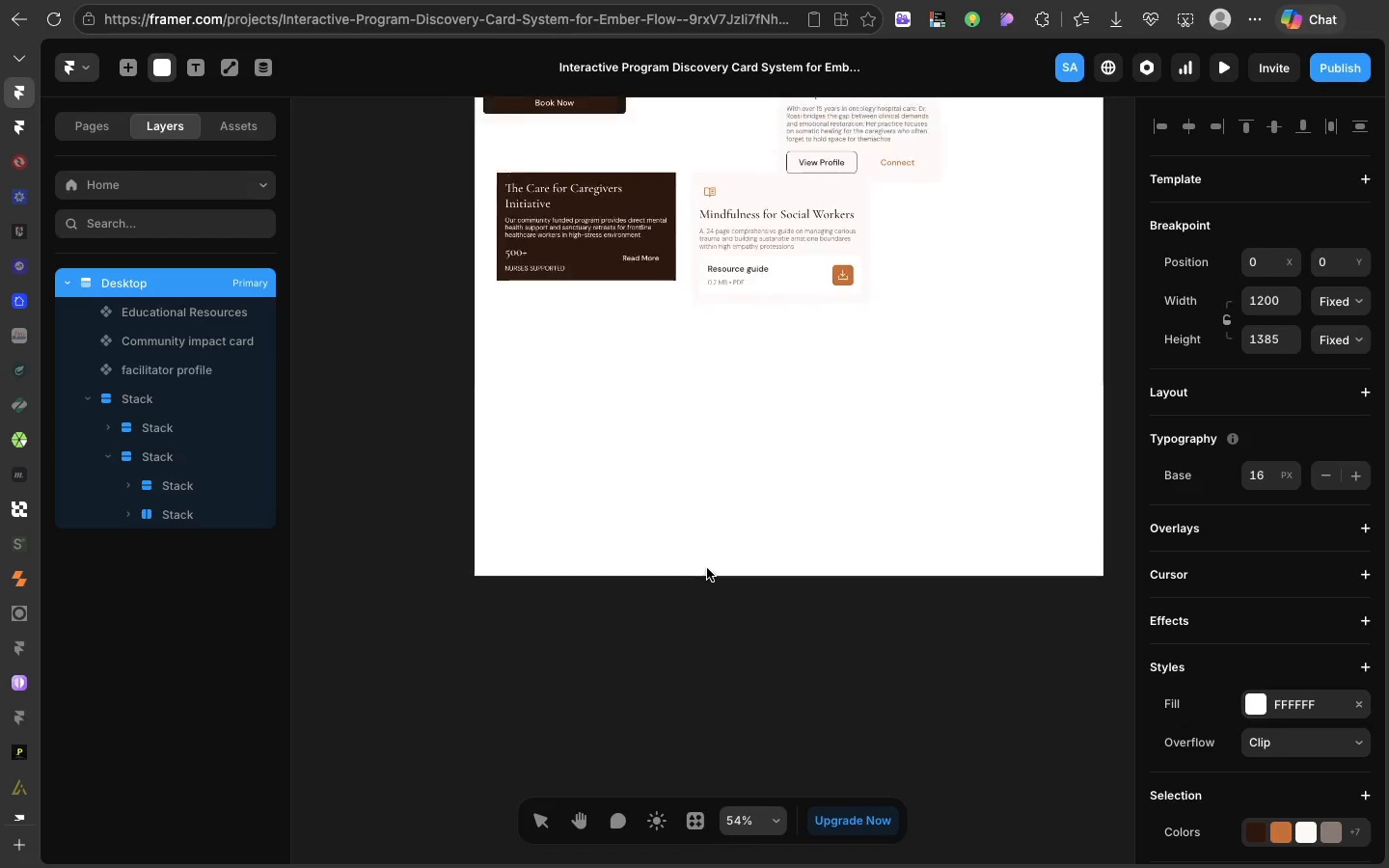 
scroll: coordinate [707, 566], scroll_direction: up, amount: 22.0
 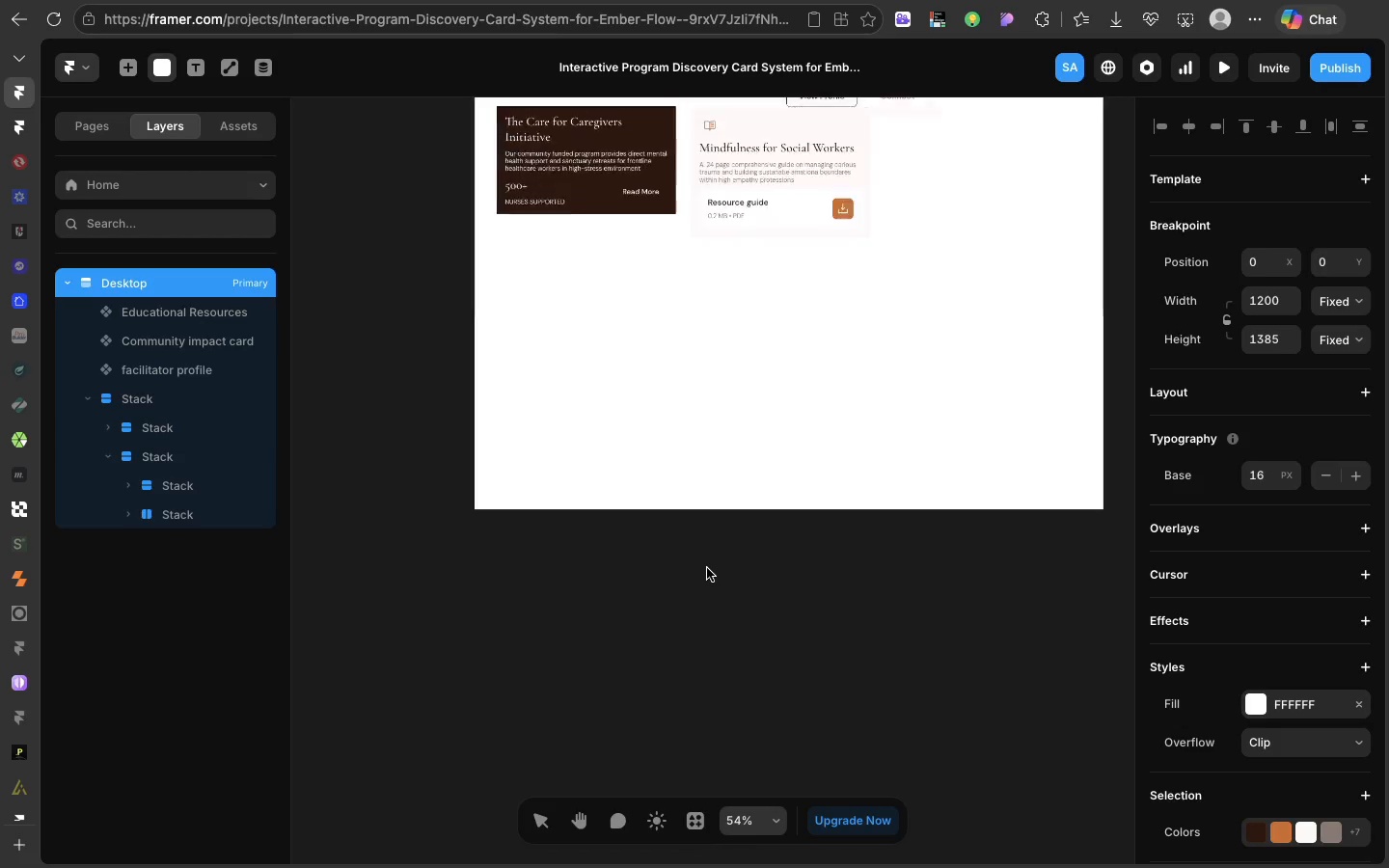 
left_click_drag(start_coordinate=[477, 378], to_coordinate=[1103, 660])
 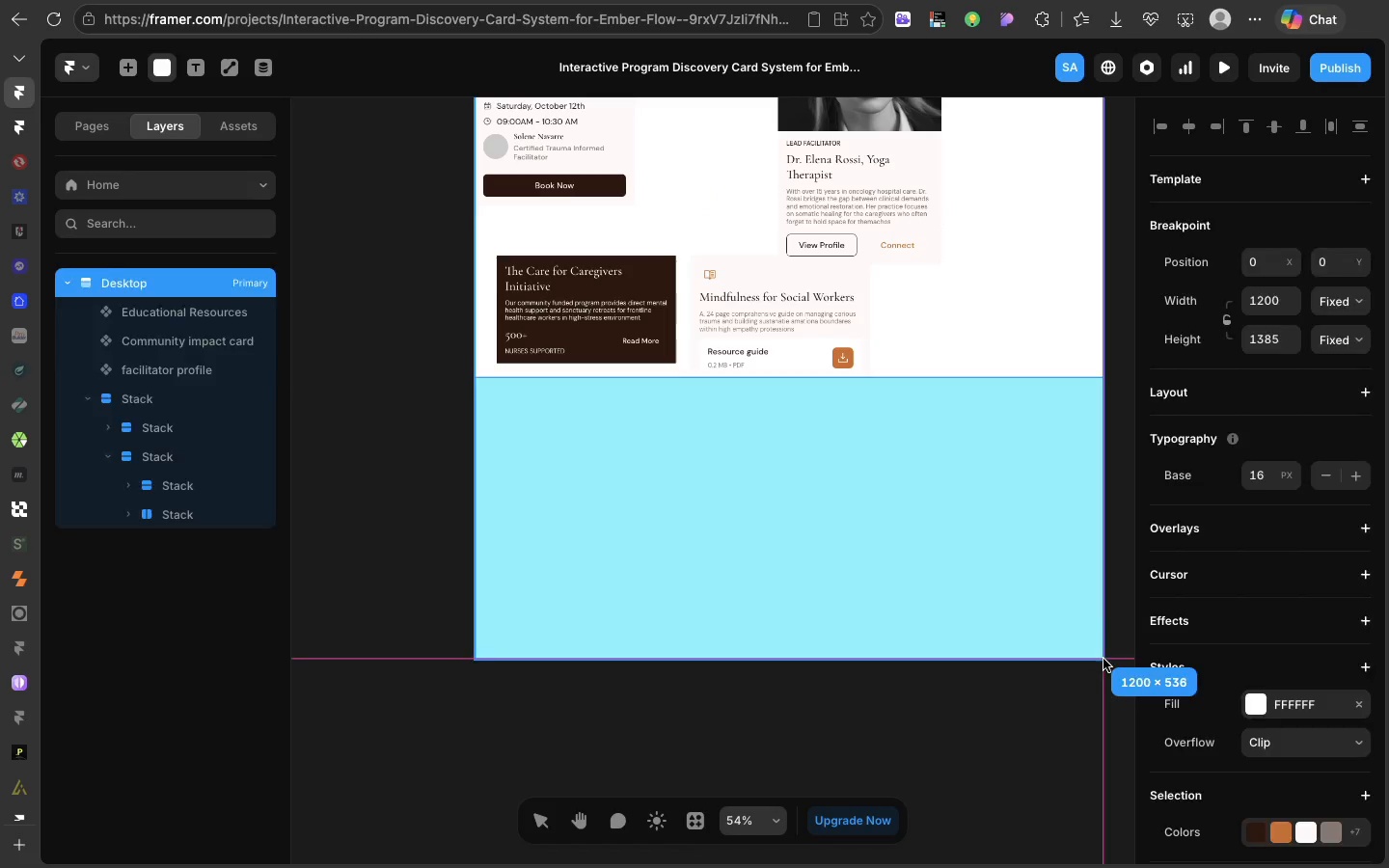 
scroll: coordinate [1325, 471], scroll_direction: up, amount: 47.0
 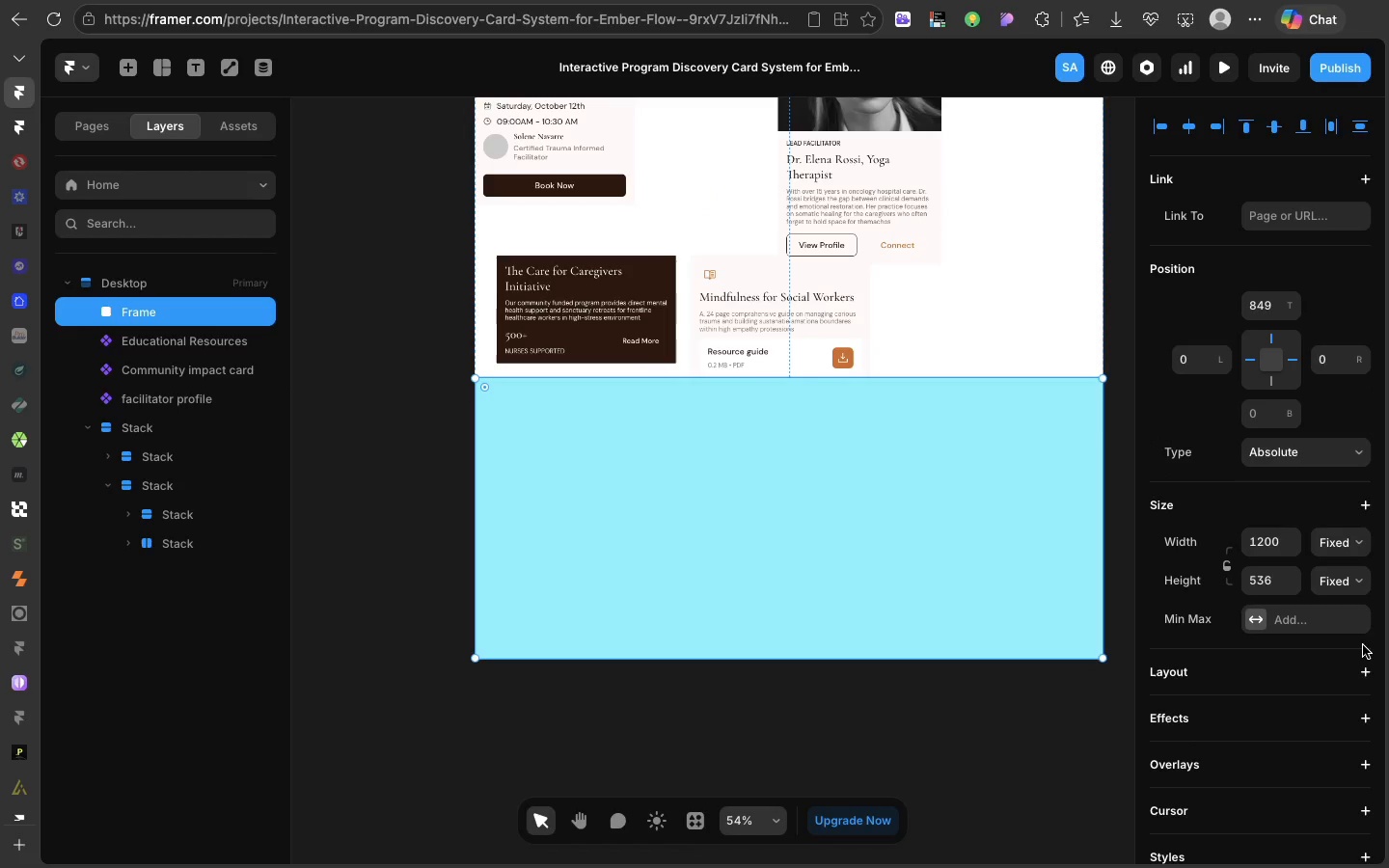 
left_click([1360, 668])
 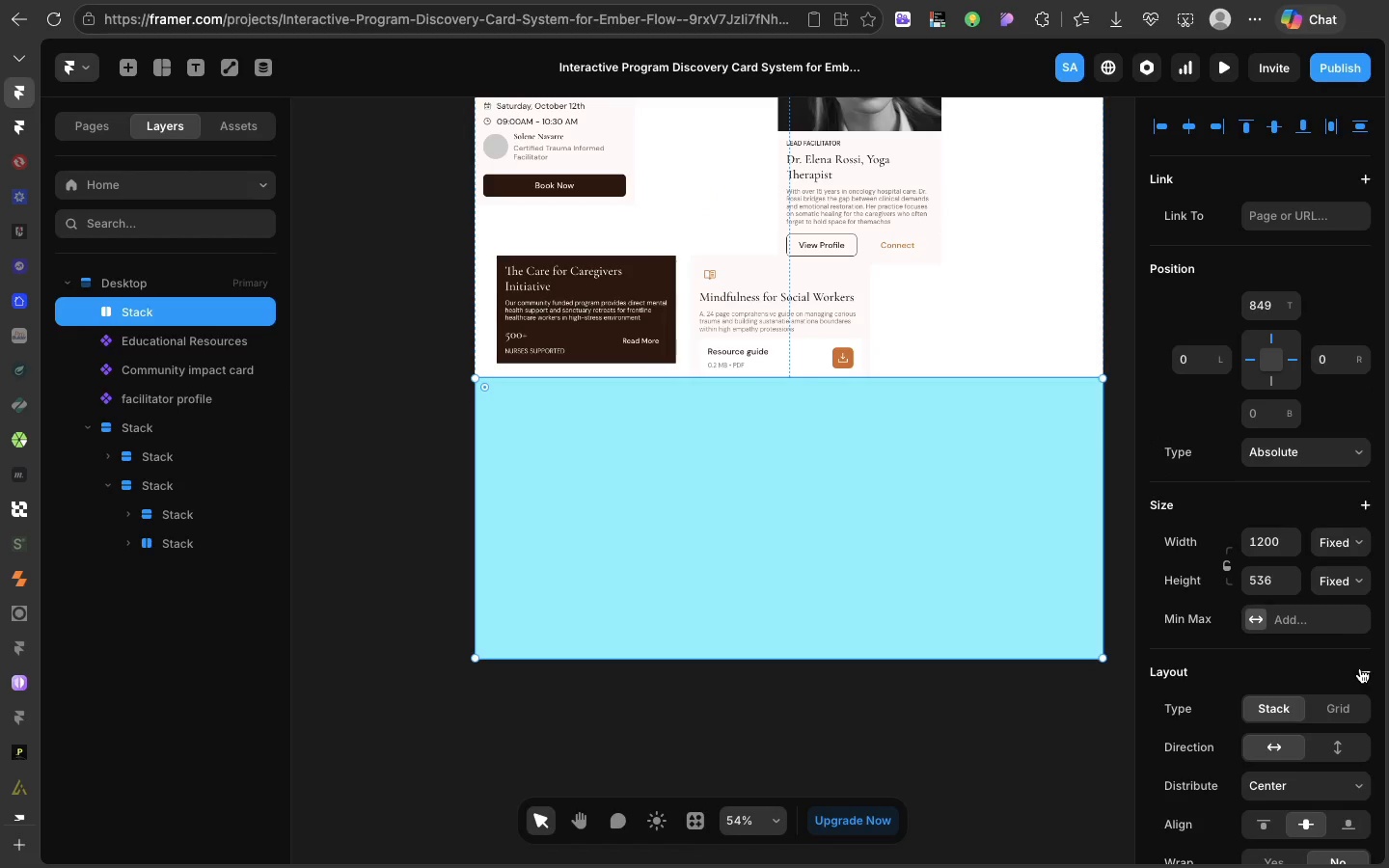 
scroll: coordinate [913, 158], scroll_direction: up, amount: 24.0
 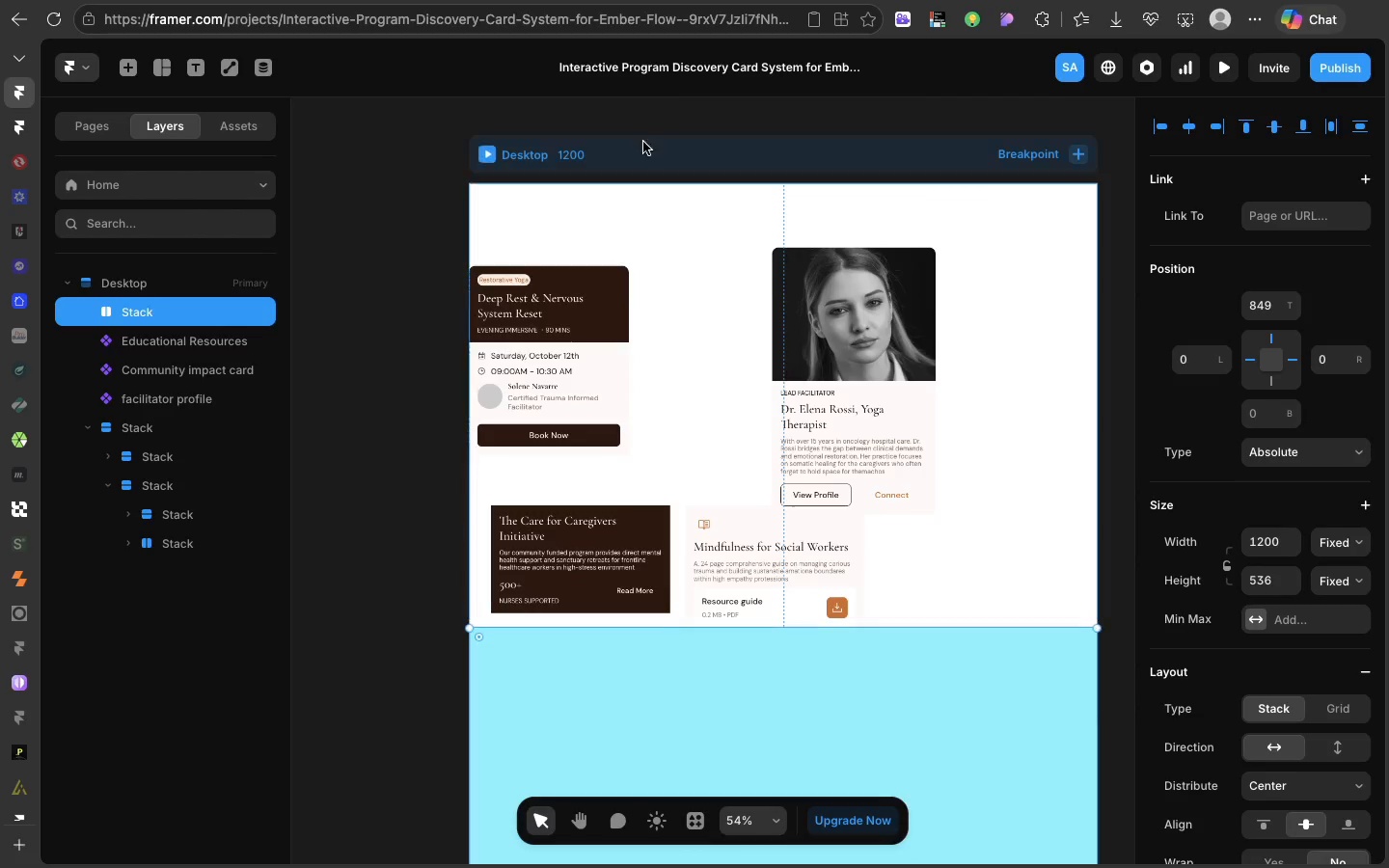 
left_click([633, 142])
 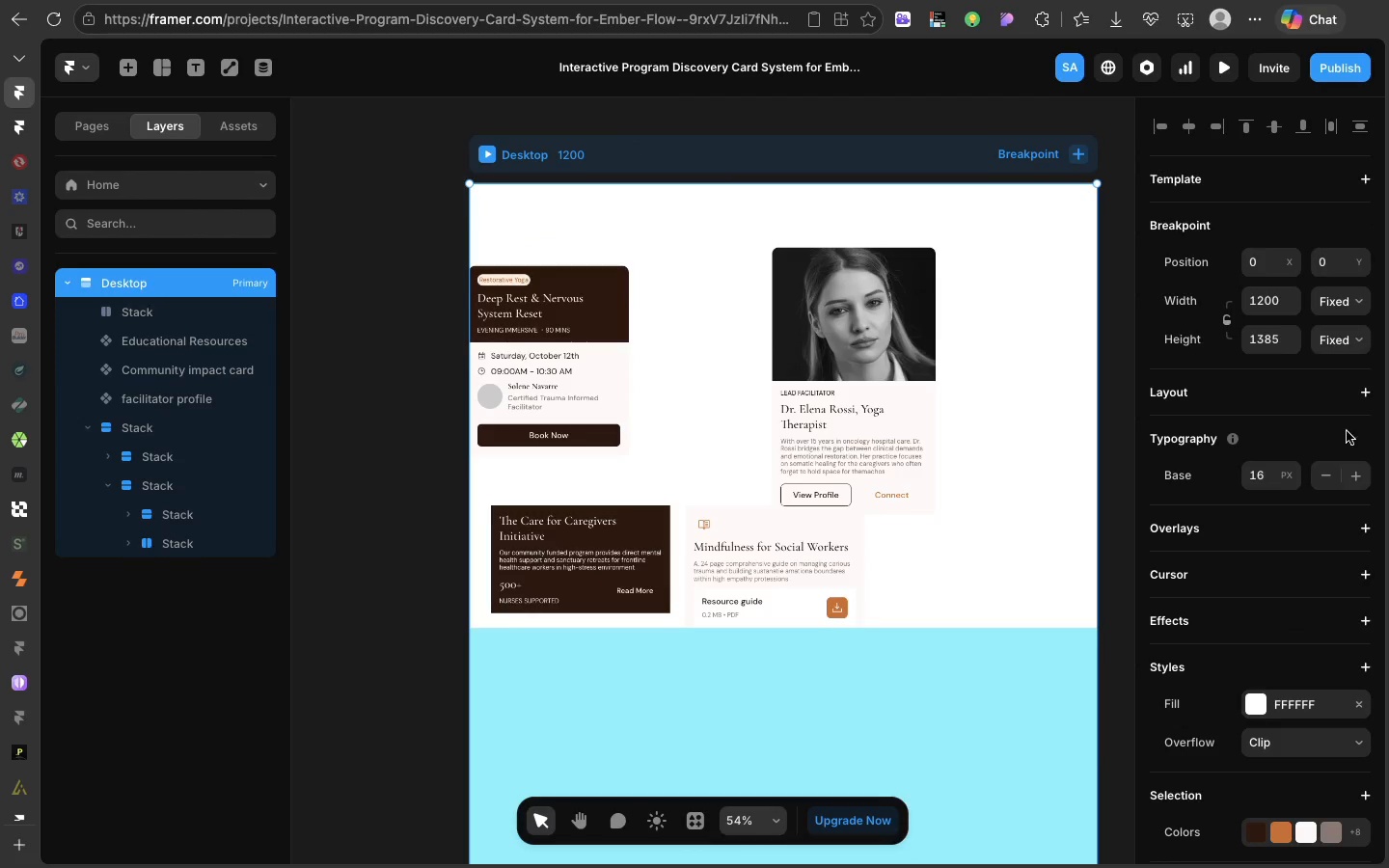 
left_click([1364, 390])
 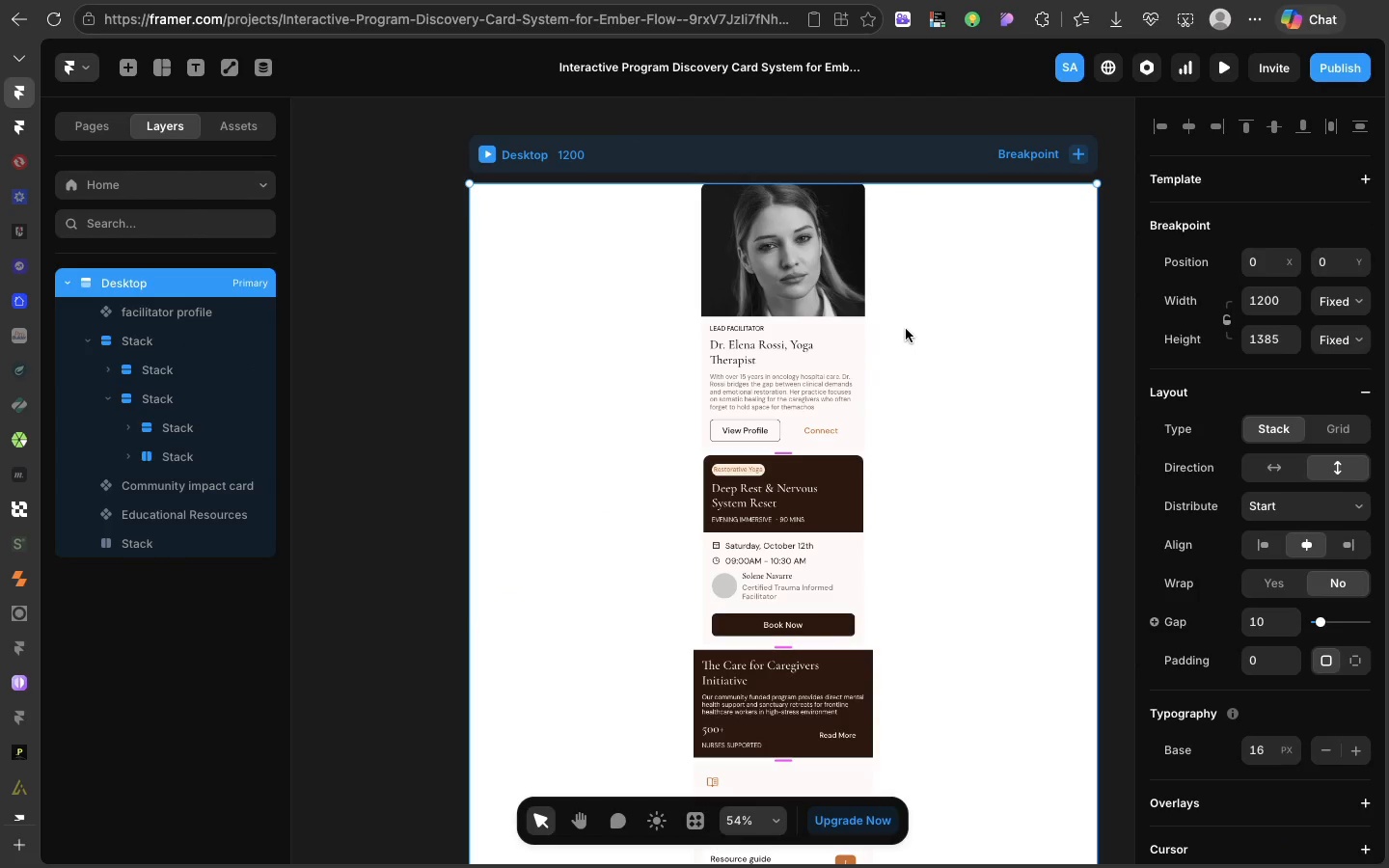 
scroll: coordinate [682, 398], scroll_direction: down, amount: 19.0
 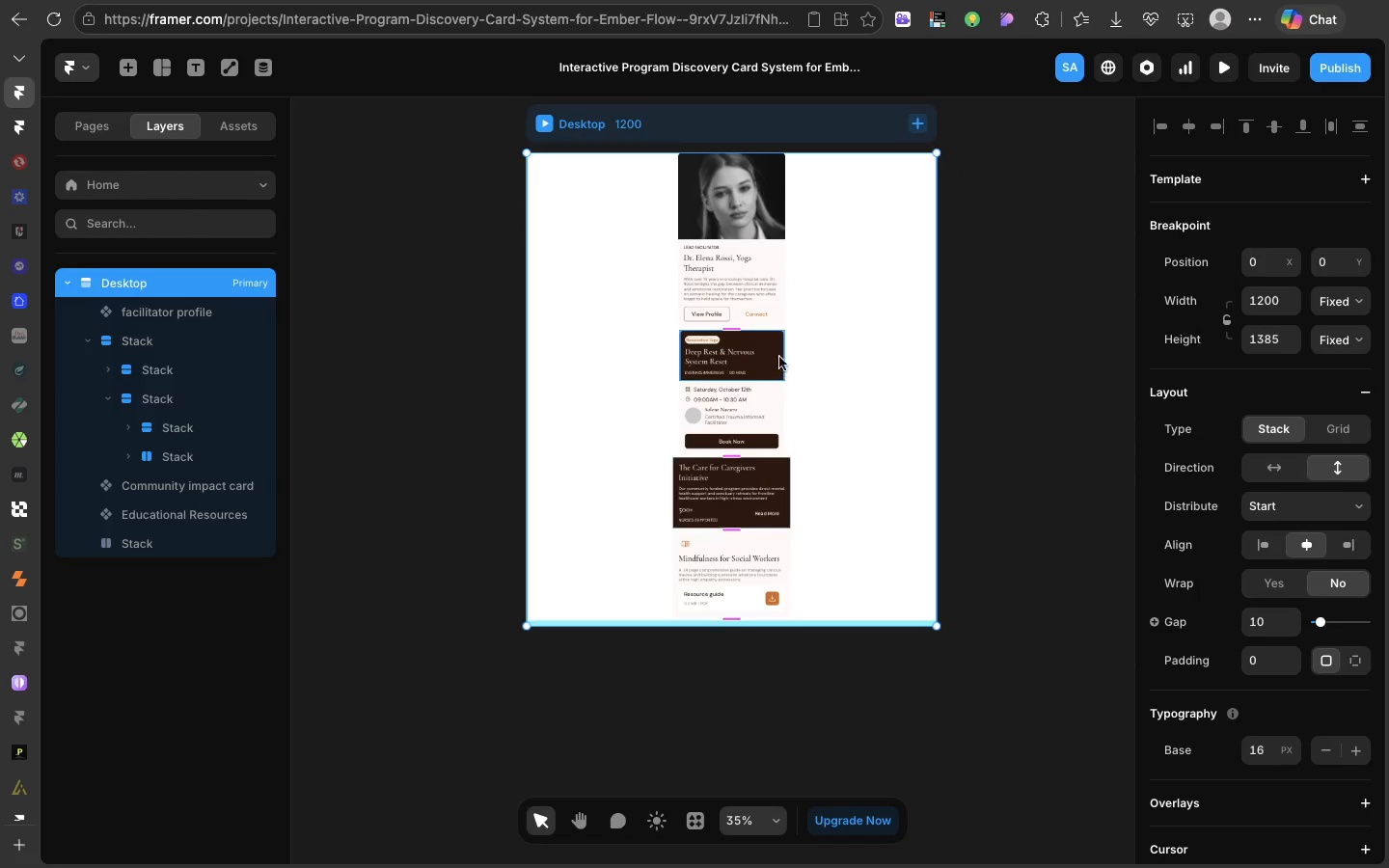 
left_click([764, 307])
 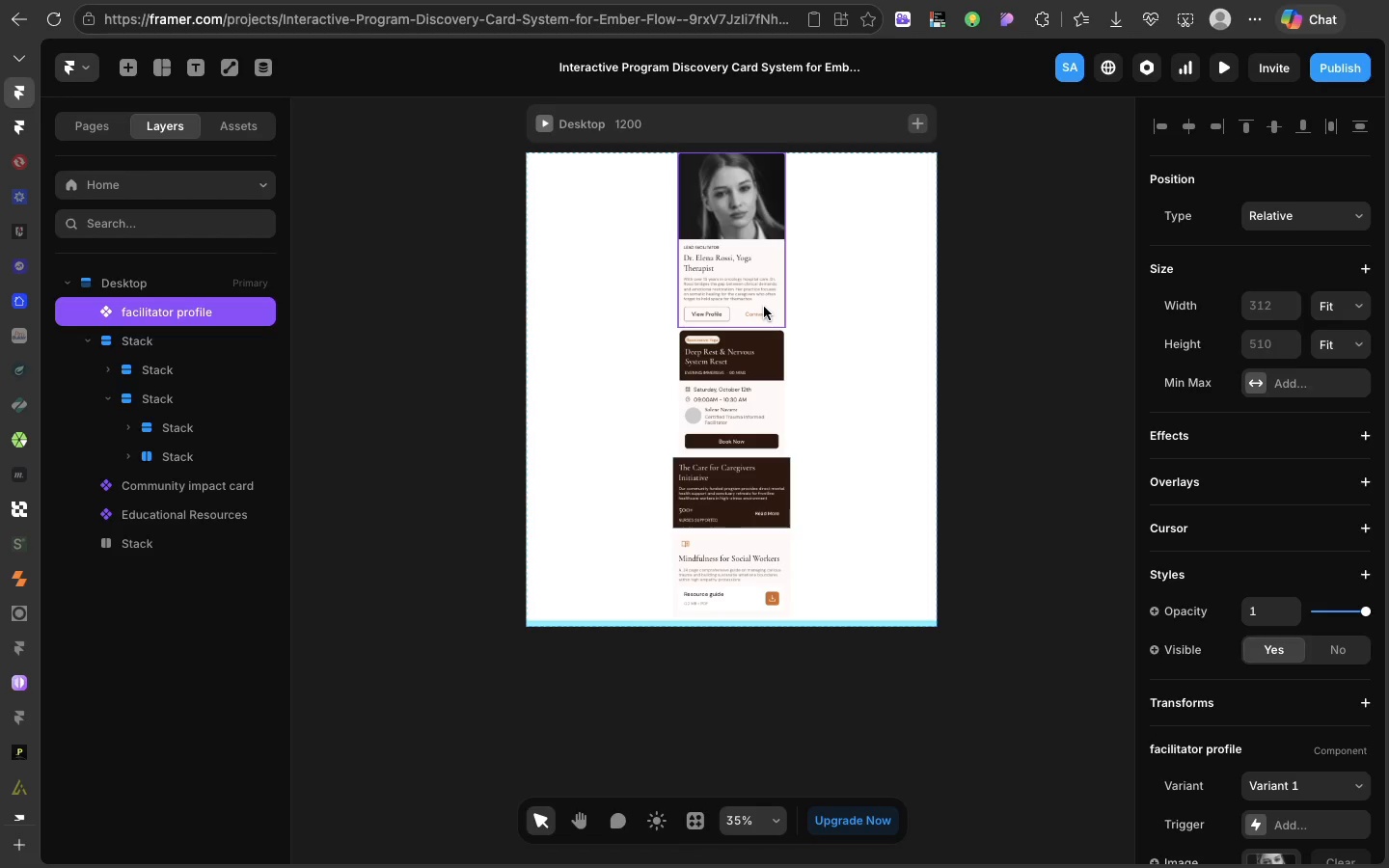 
hold_key(key=ShiftLeft, duration=2.75)
left_click([767, 386])
 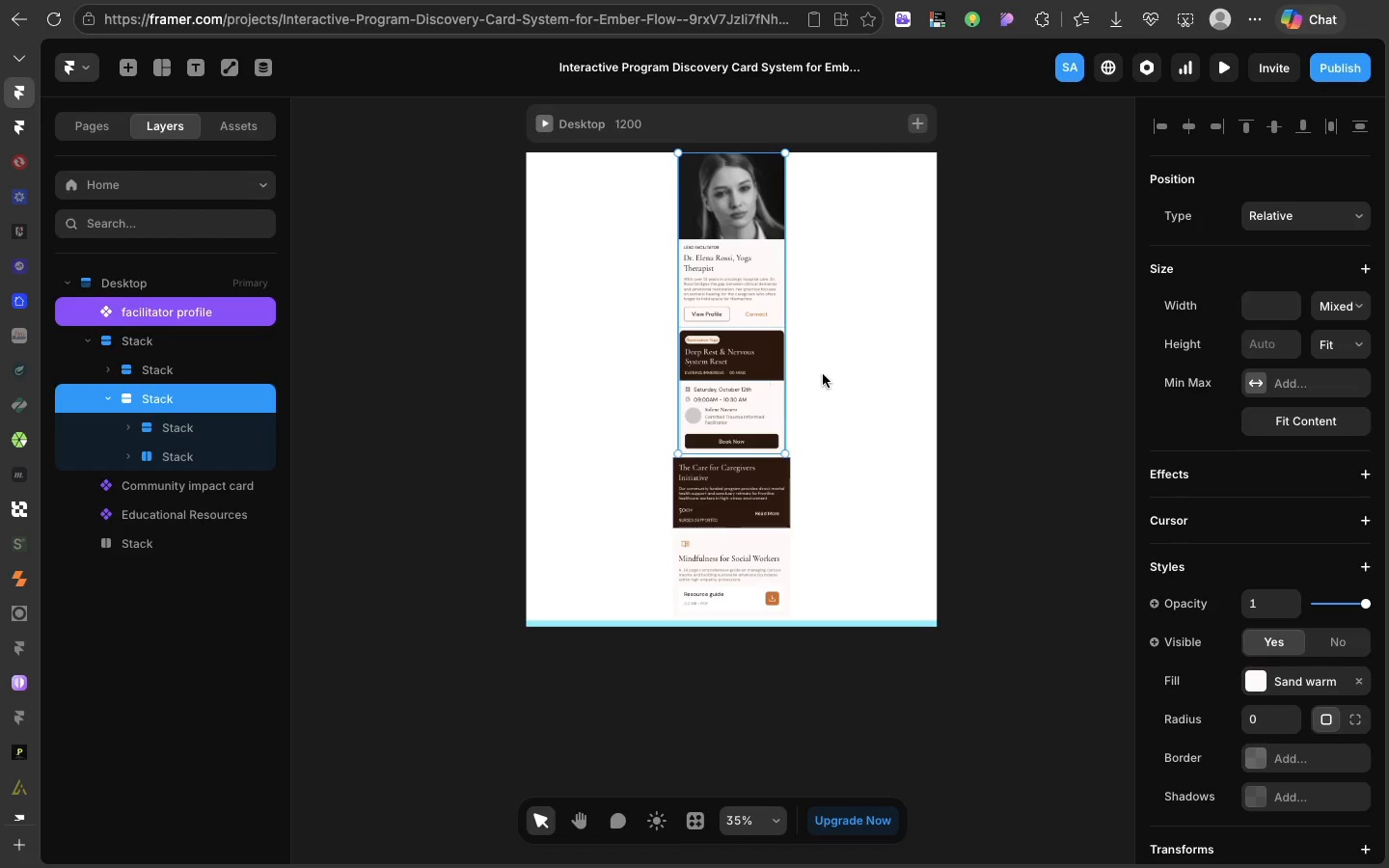 
left_click([823, 374])
 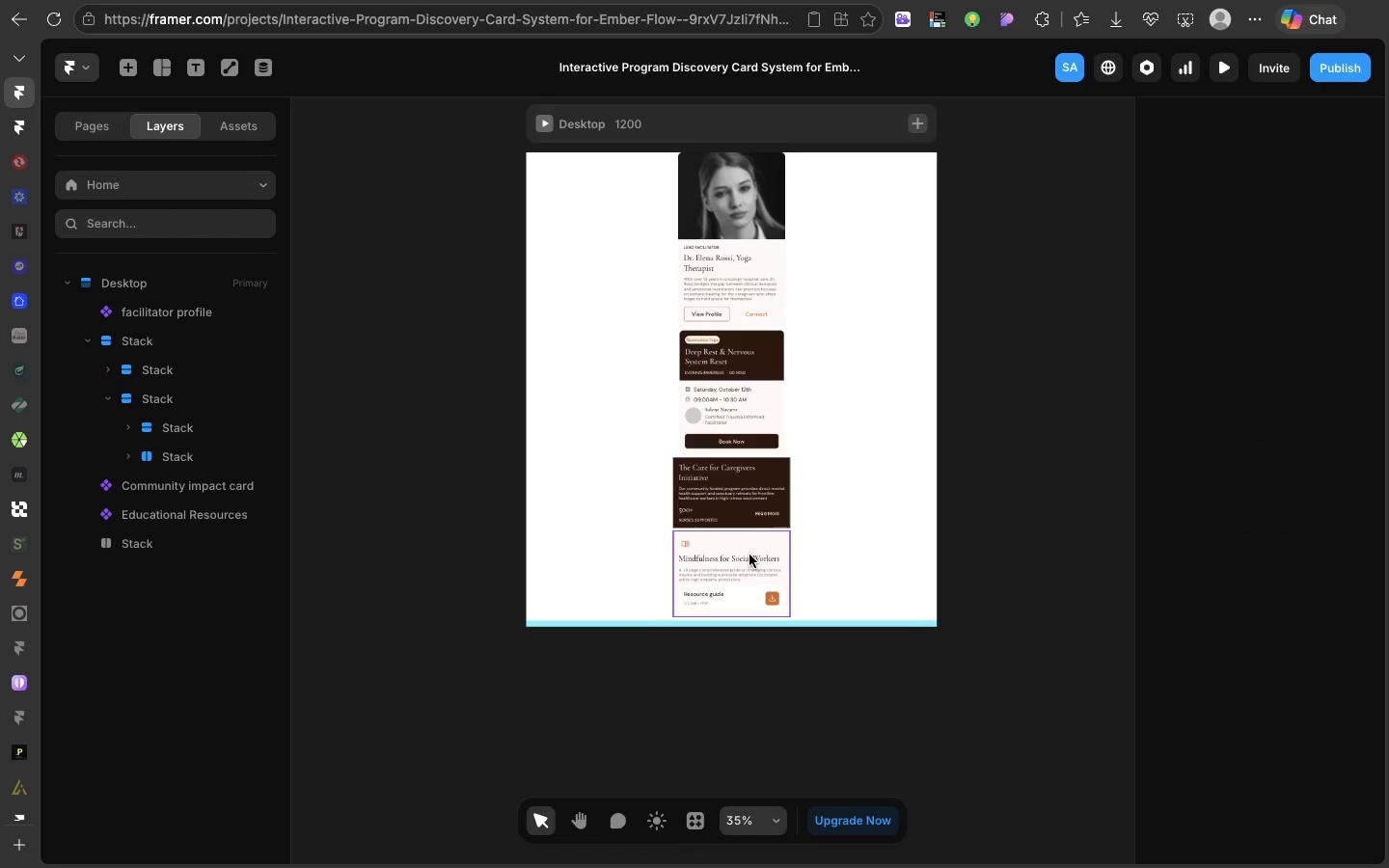 
left_click([766, 507])
 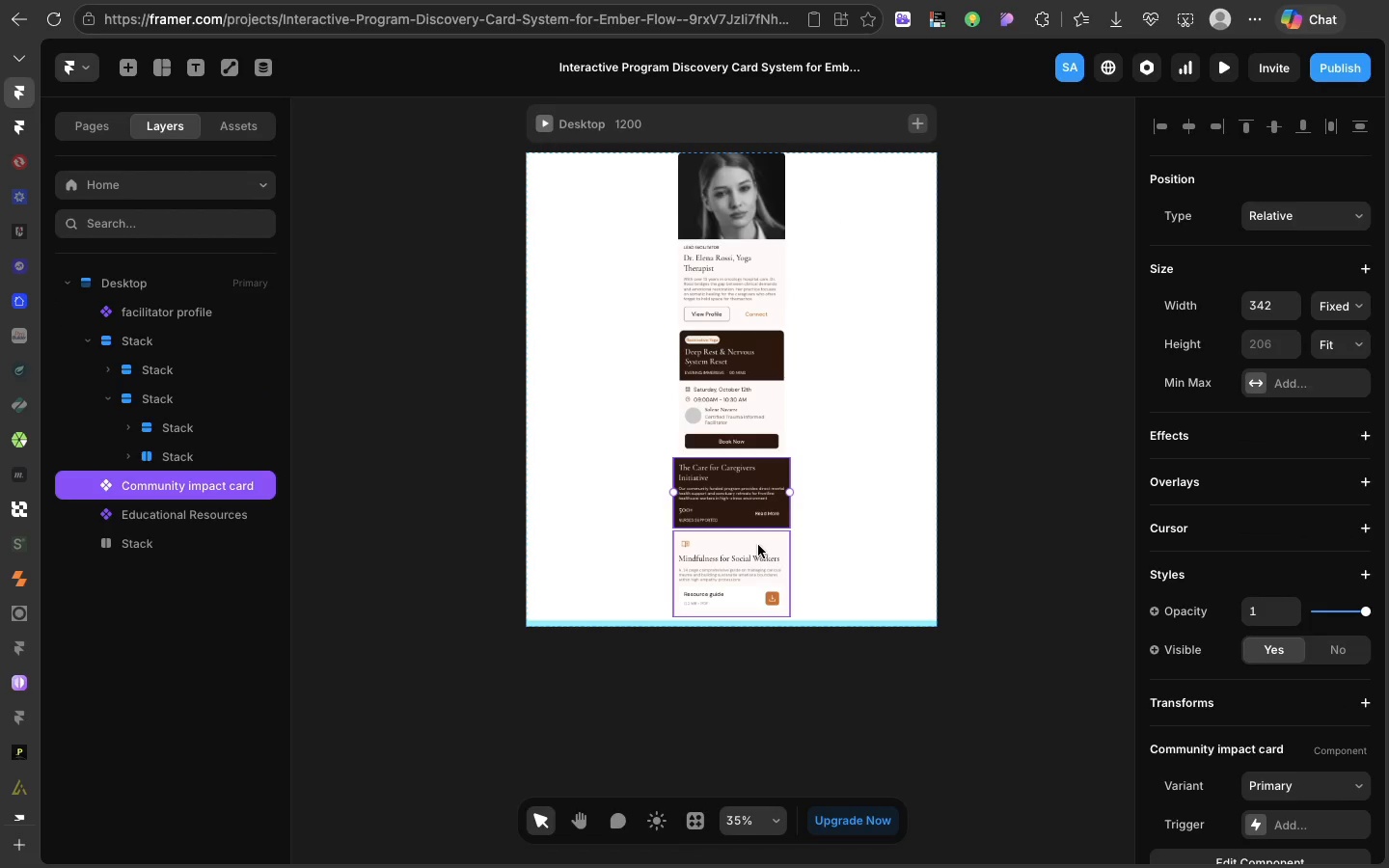 
hold_key(key=ShiftLeft, duration=1.1)
left_click([758, 545])
 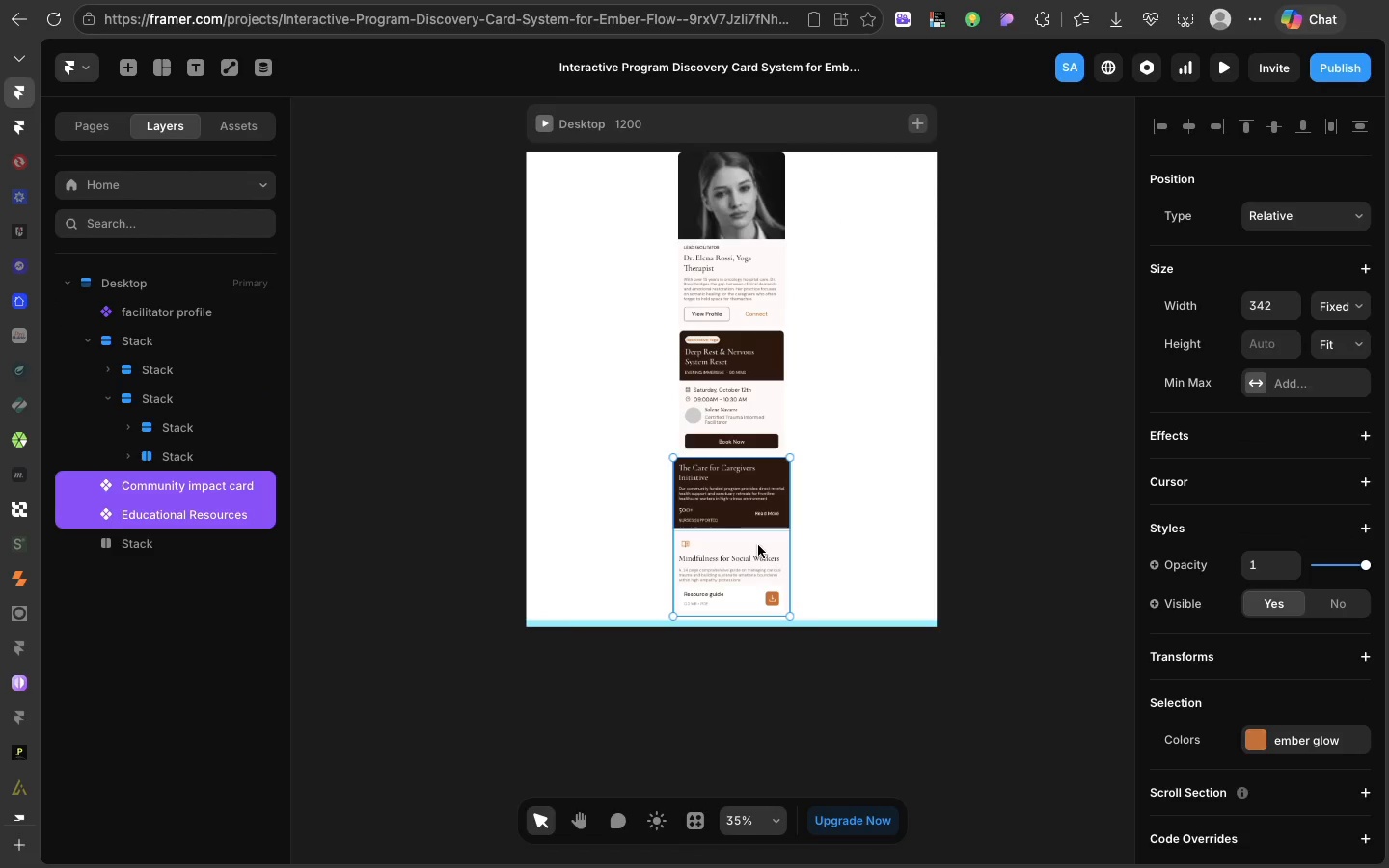 
right_click([758, 545])
 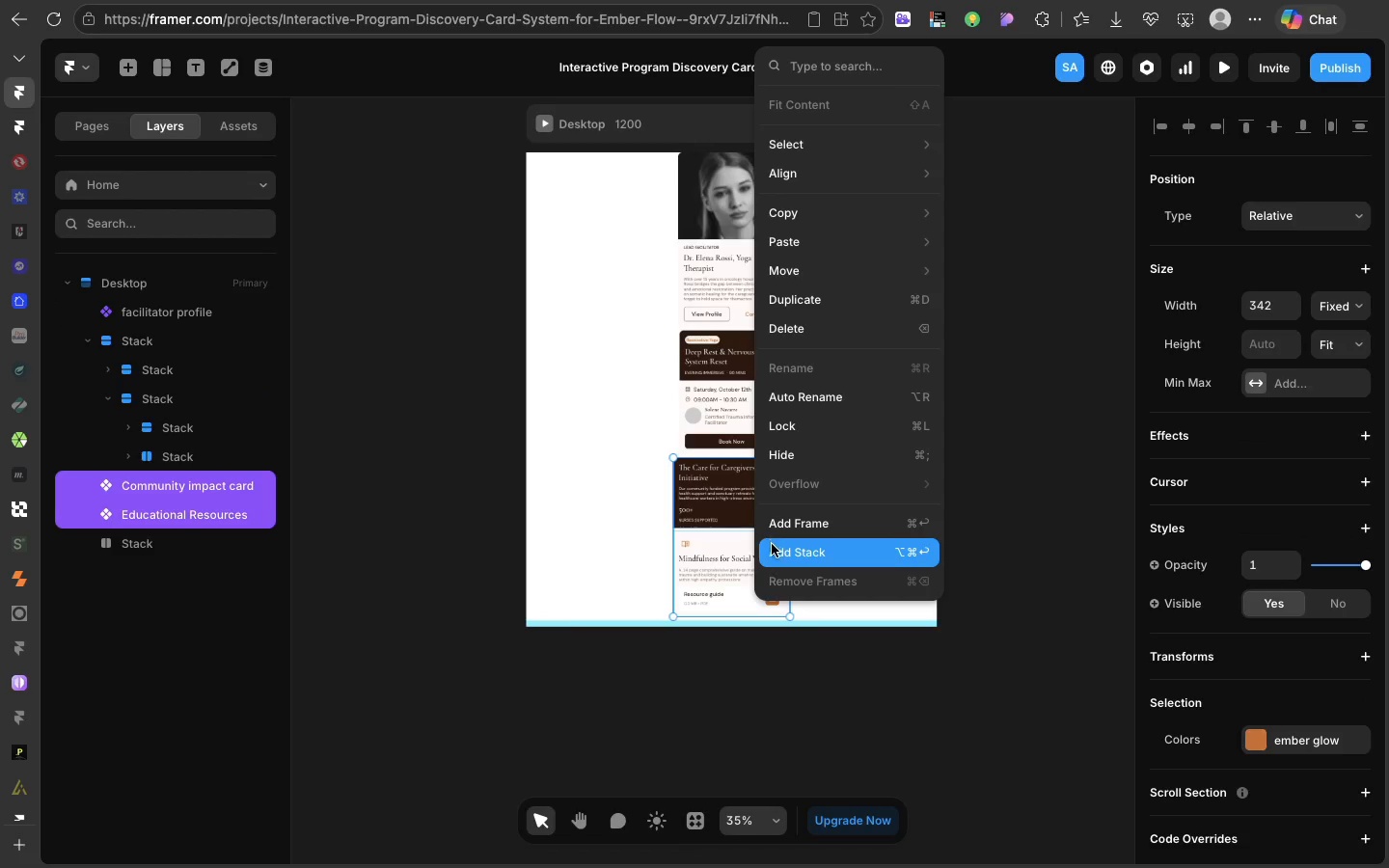 
left_click([772, 544])
 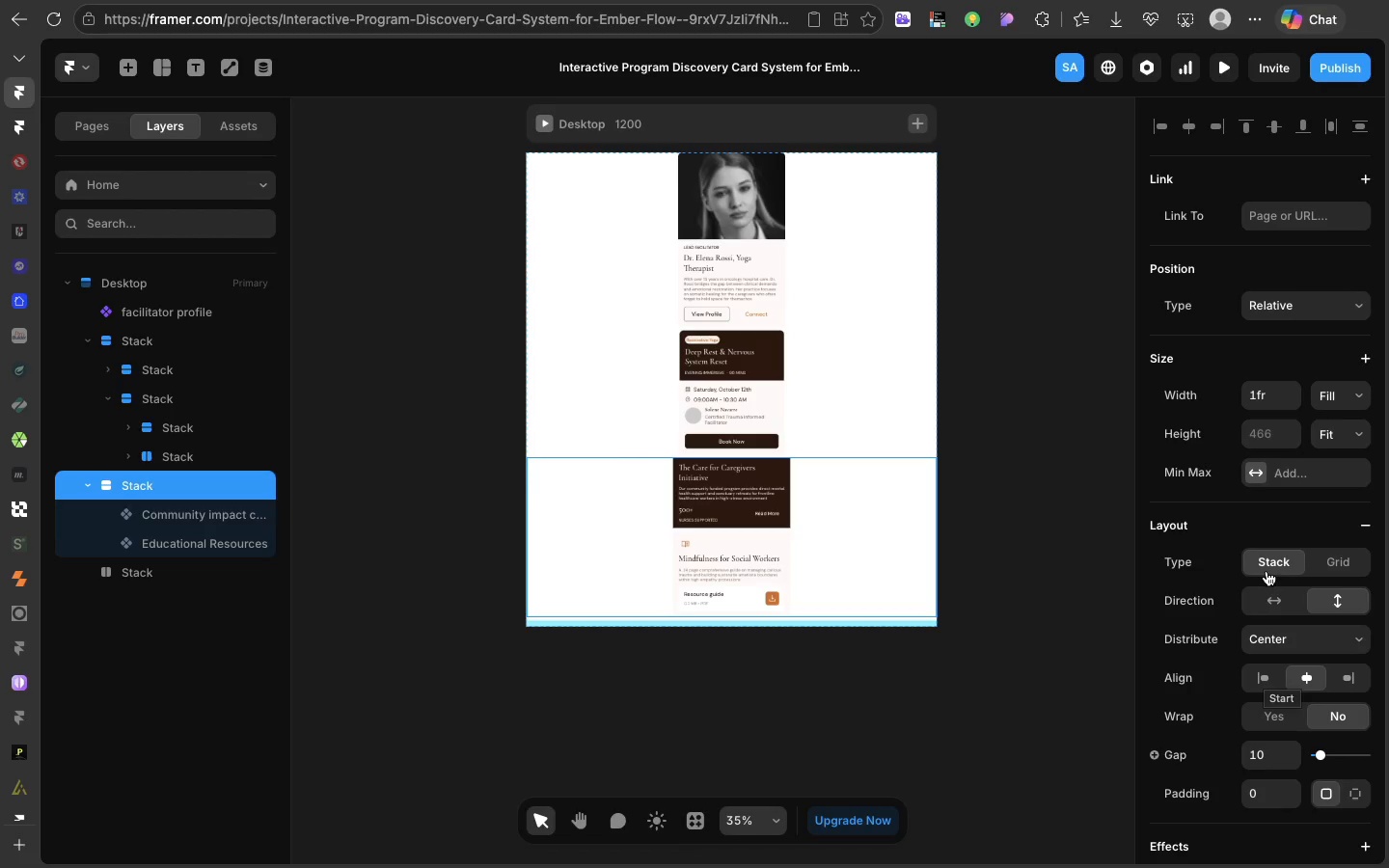 
wait(10.01)
 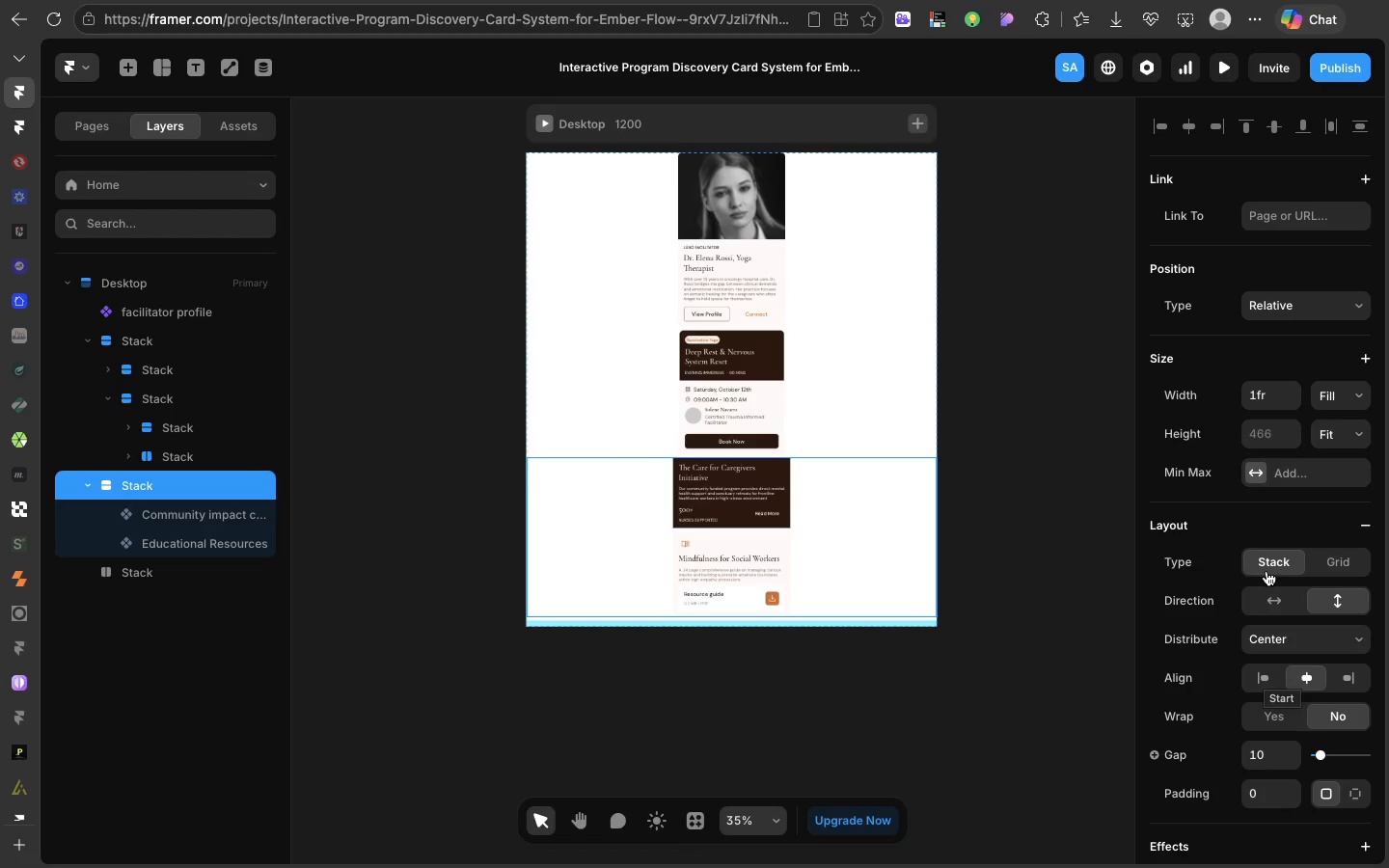 
left_click([1271, 600])
 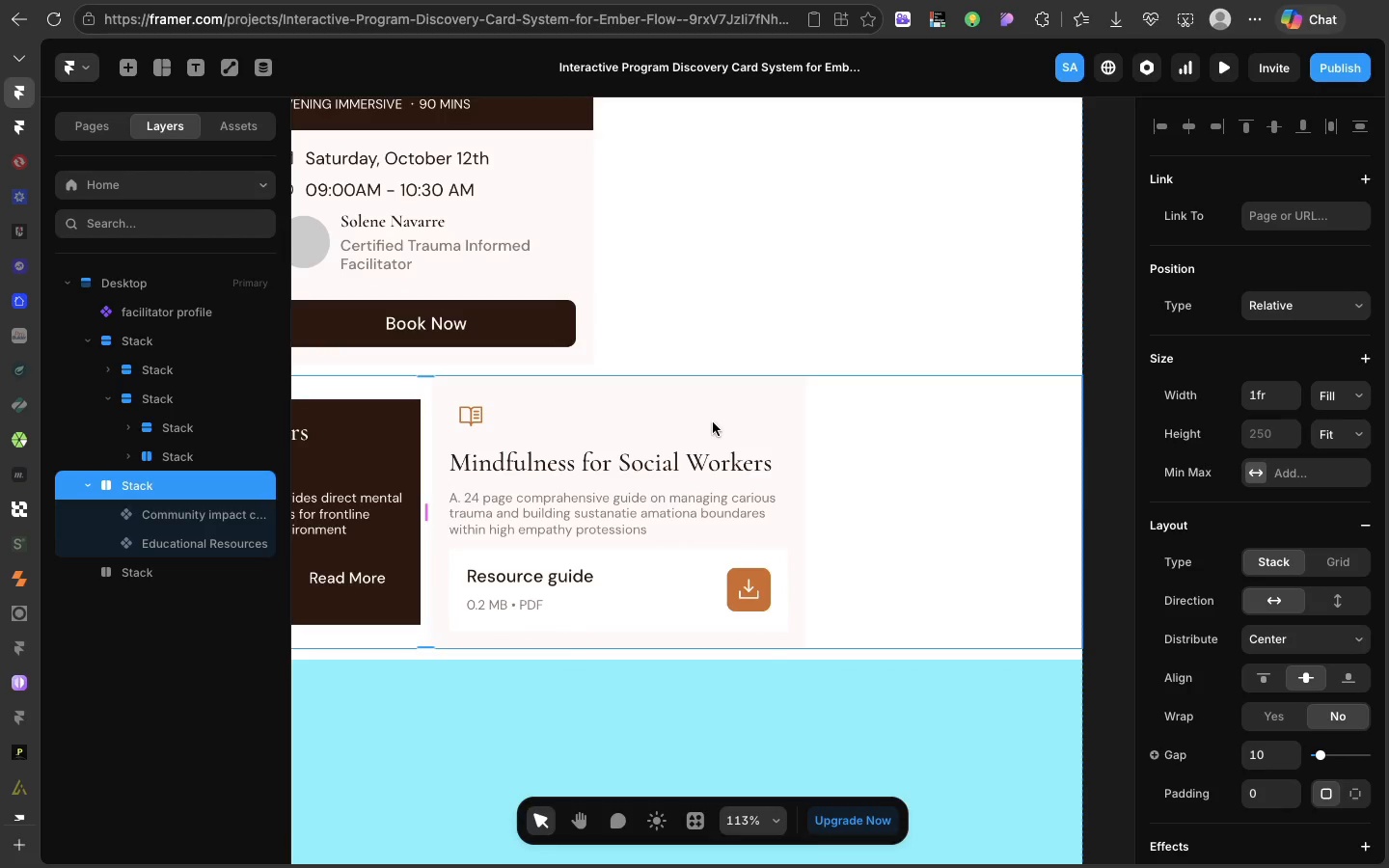 
left_click([708, 430])
 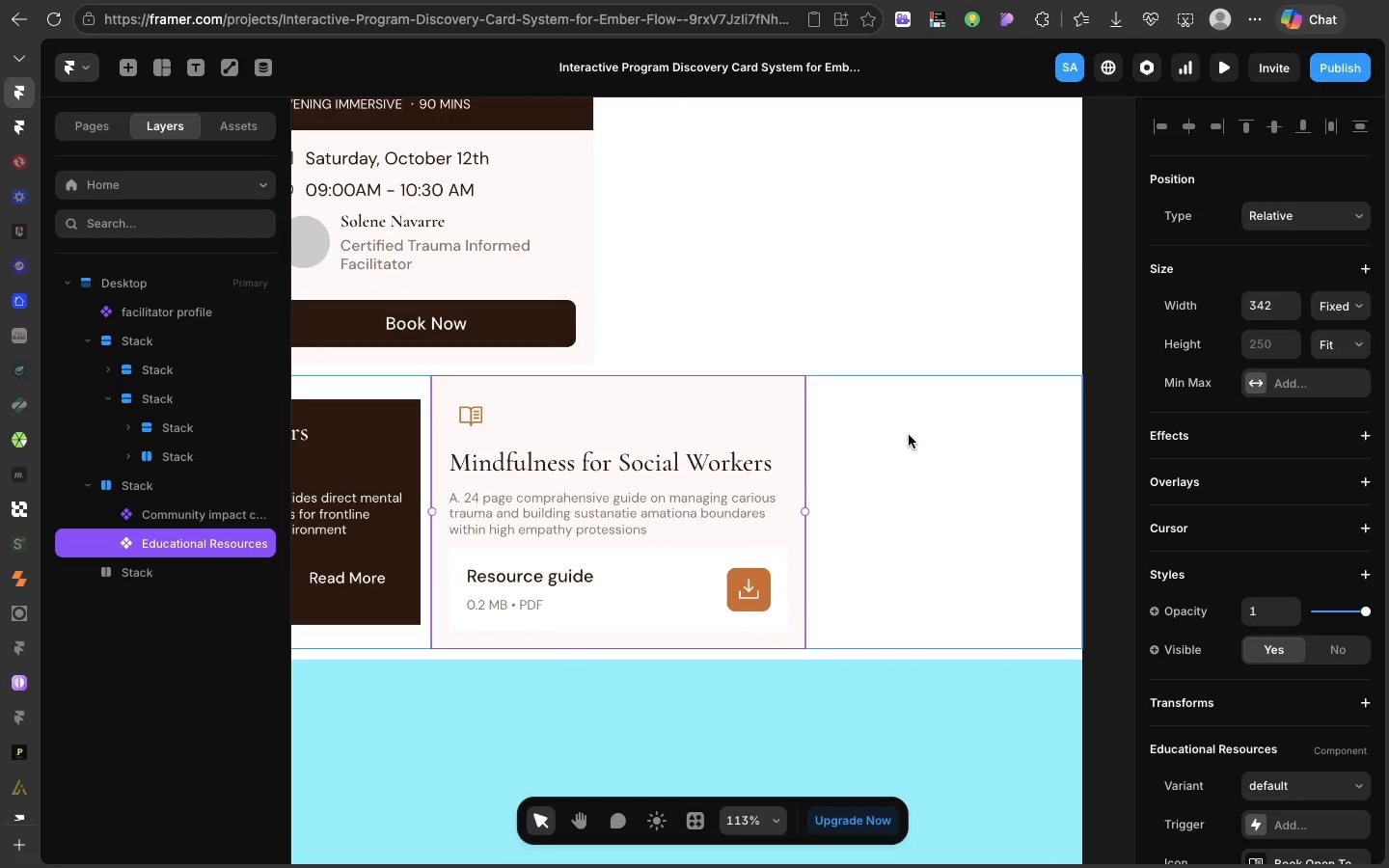 
left_click([415, 504])
 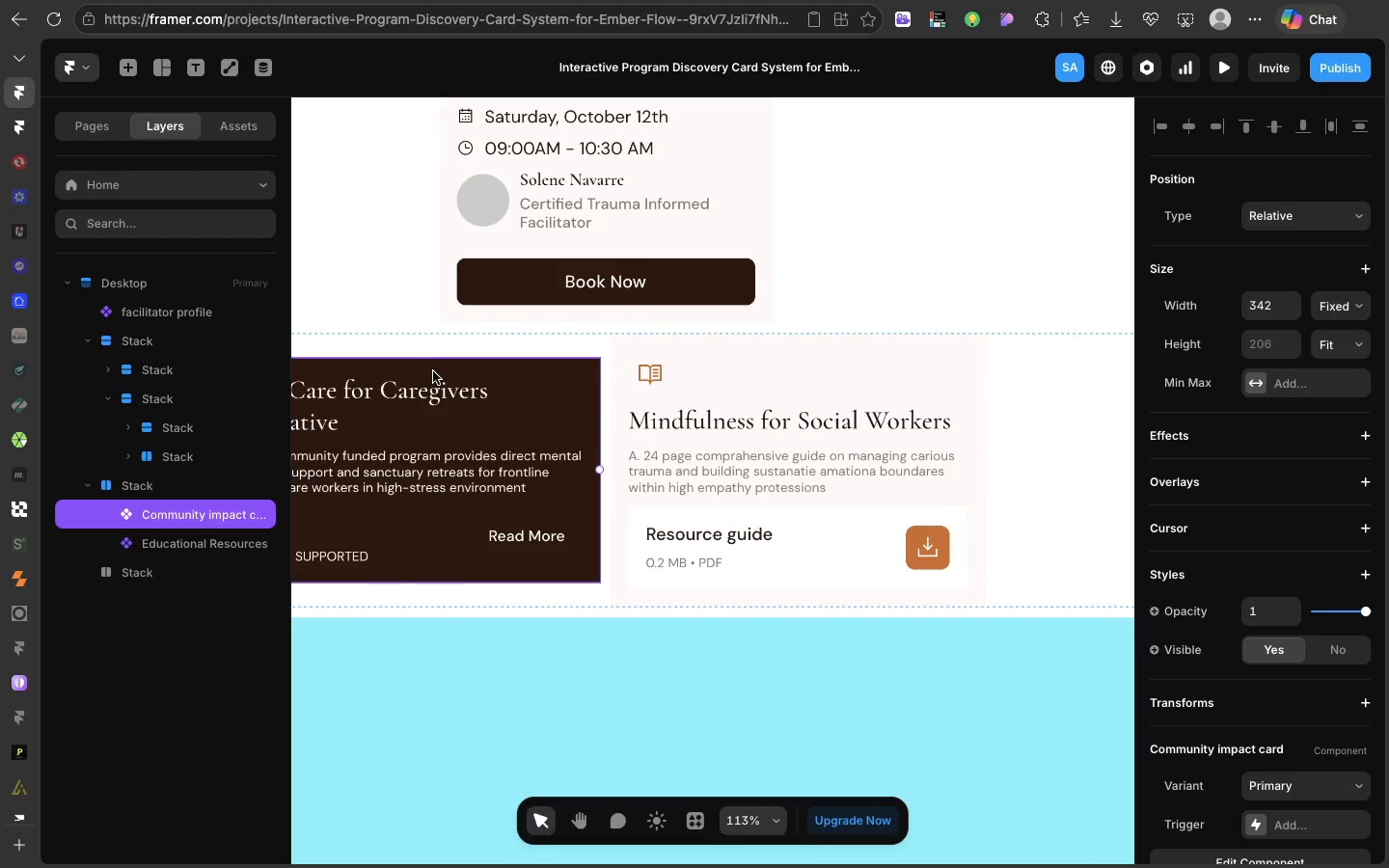 
scroll: coordinate [415, 504], scroll_direction: up, amount: 7.0
 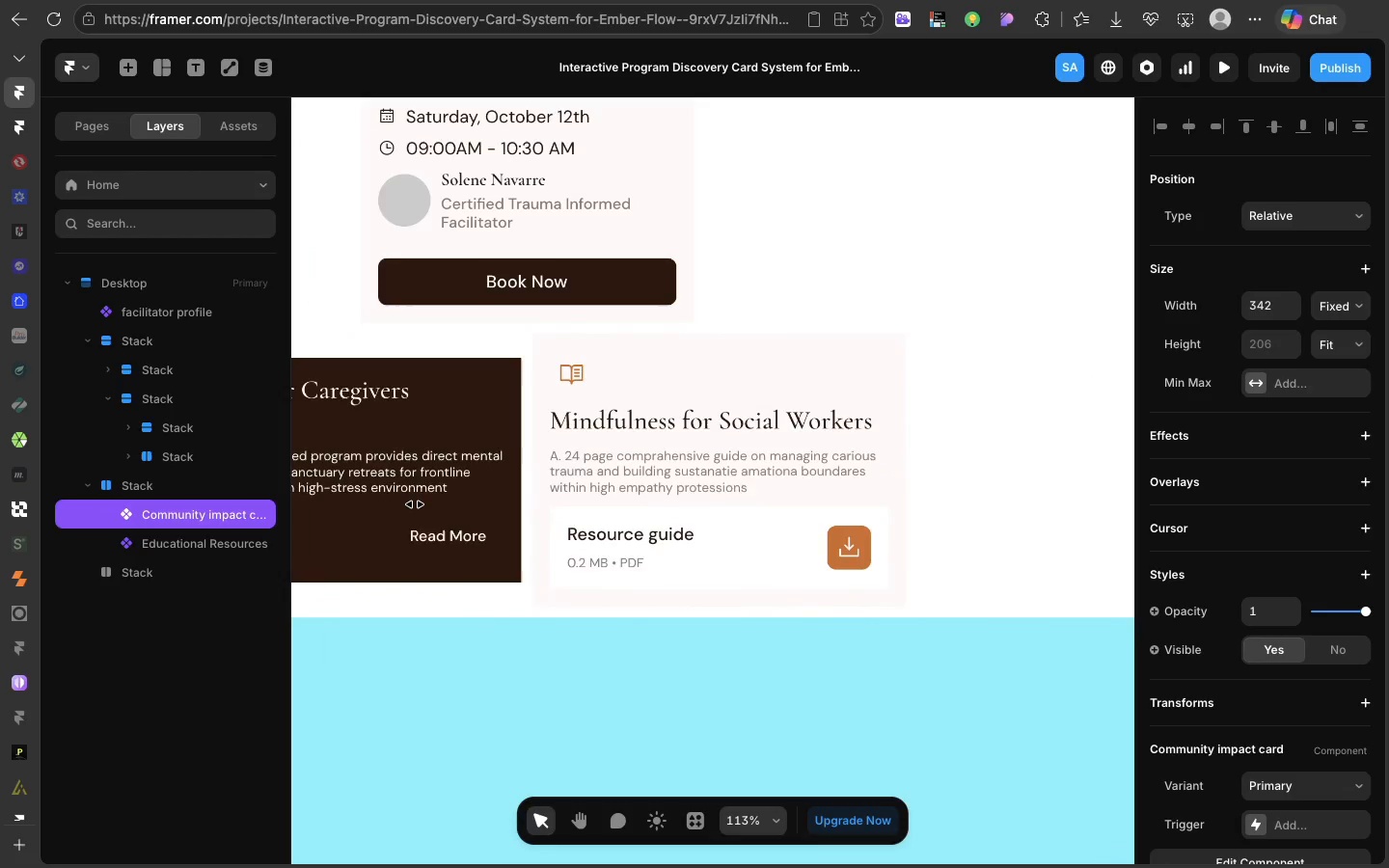 
left_click([434, 371])
 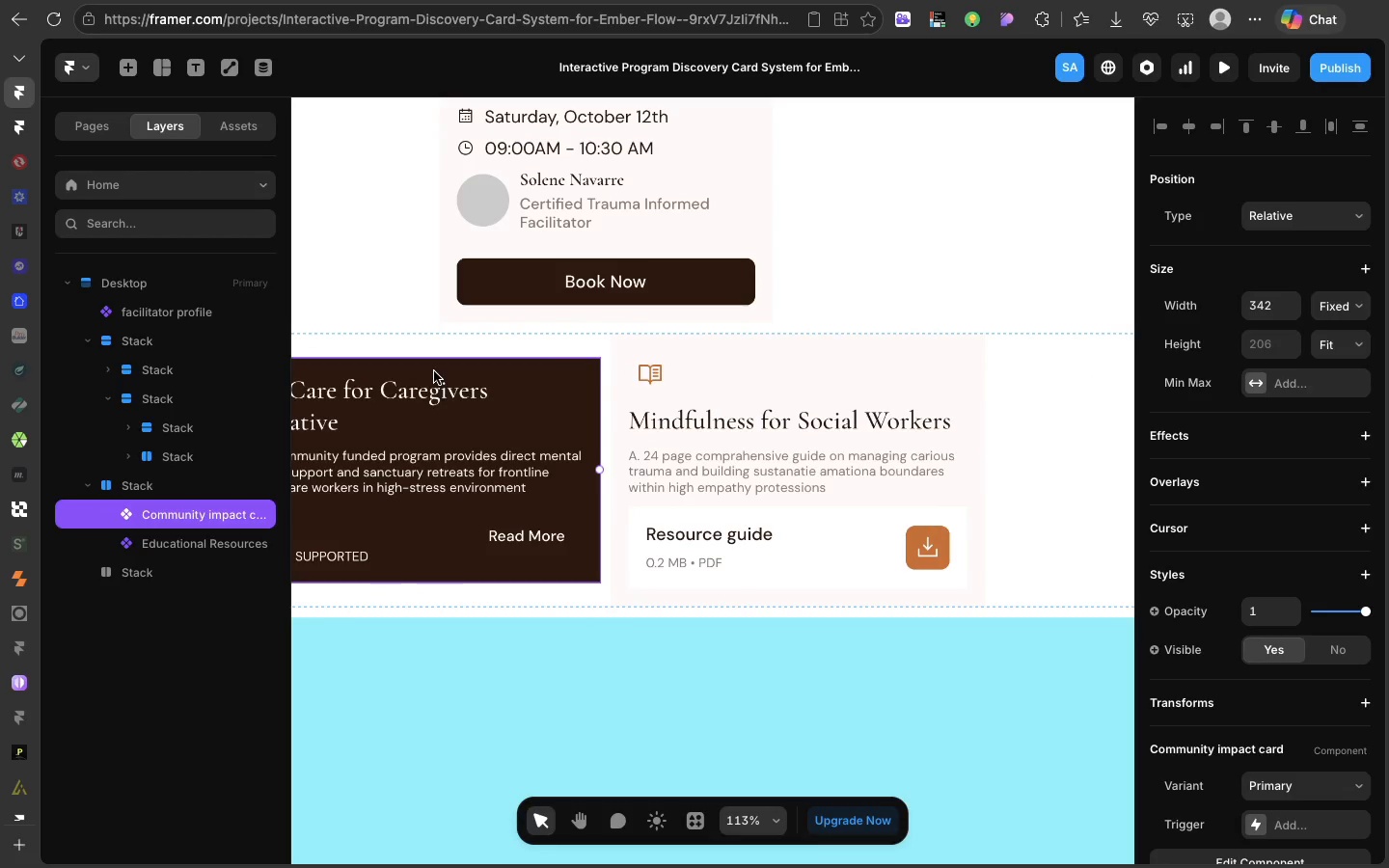 
scroll: coordinate [500, 355], scroll_direction: up, amount: 1.0
 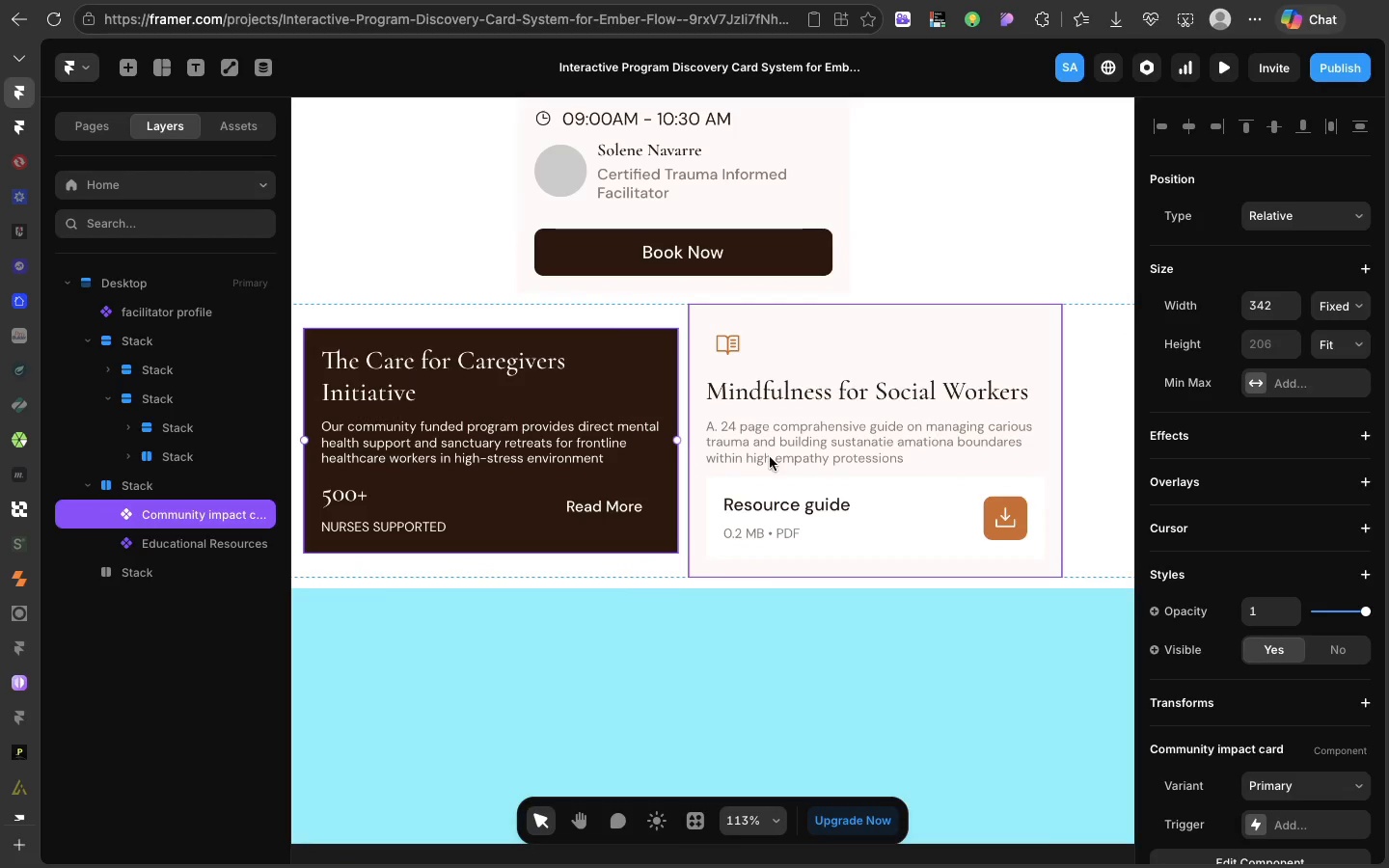 
left_click([787, 505])
 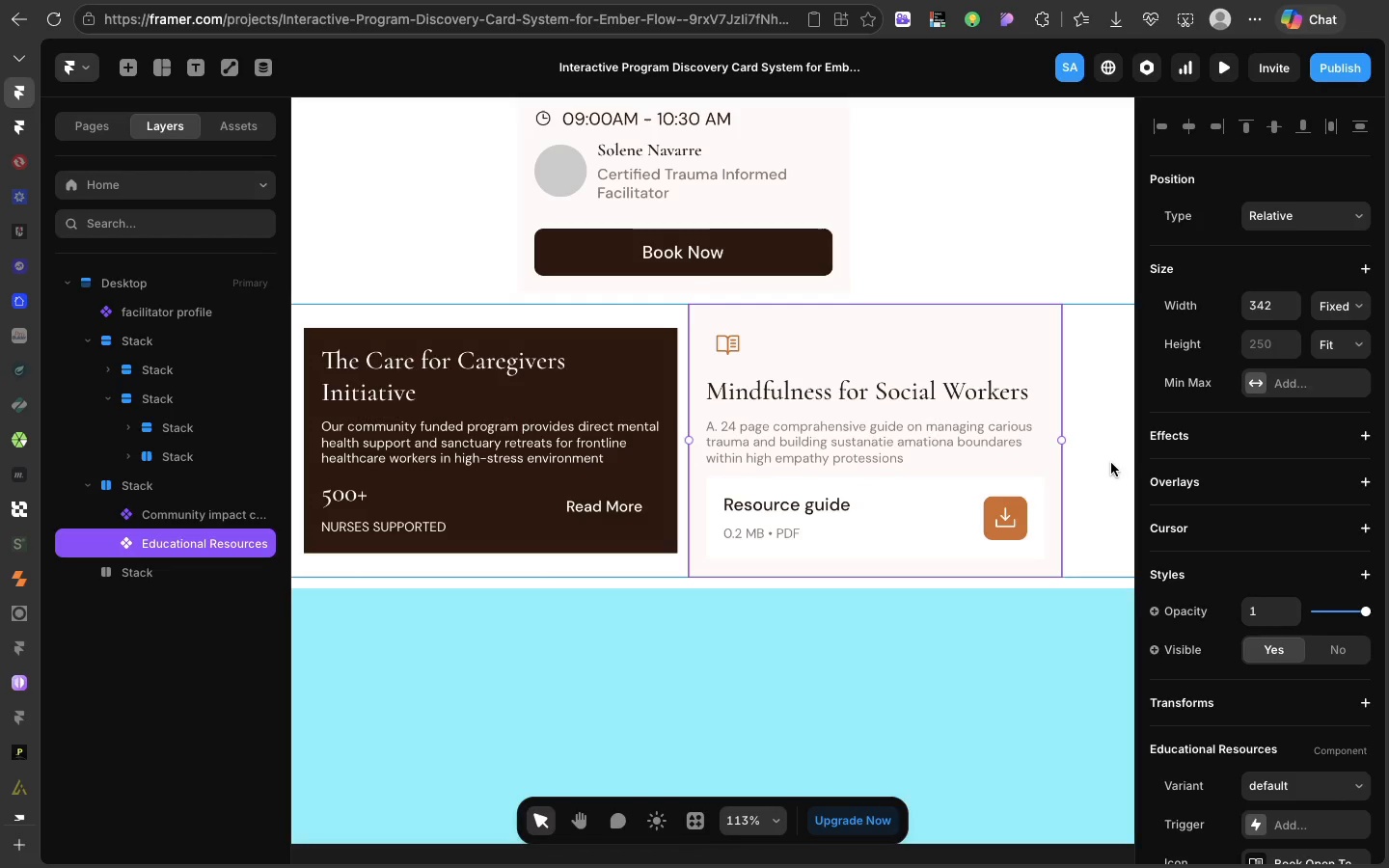 
left_click([1111, 463])
 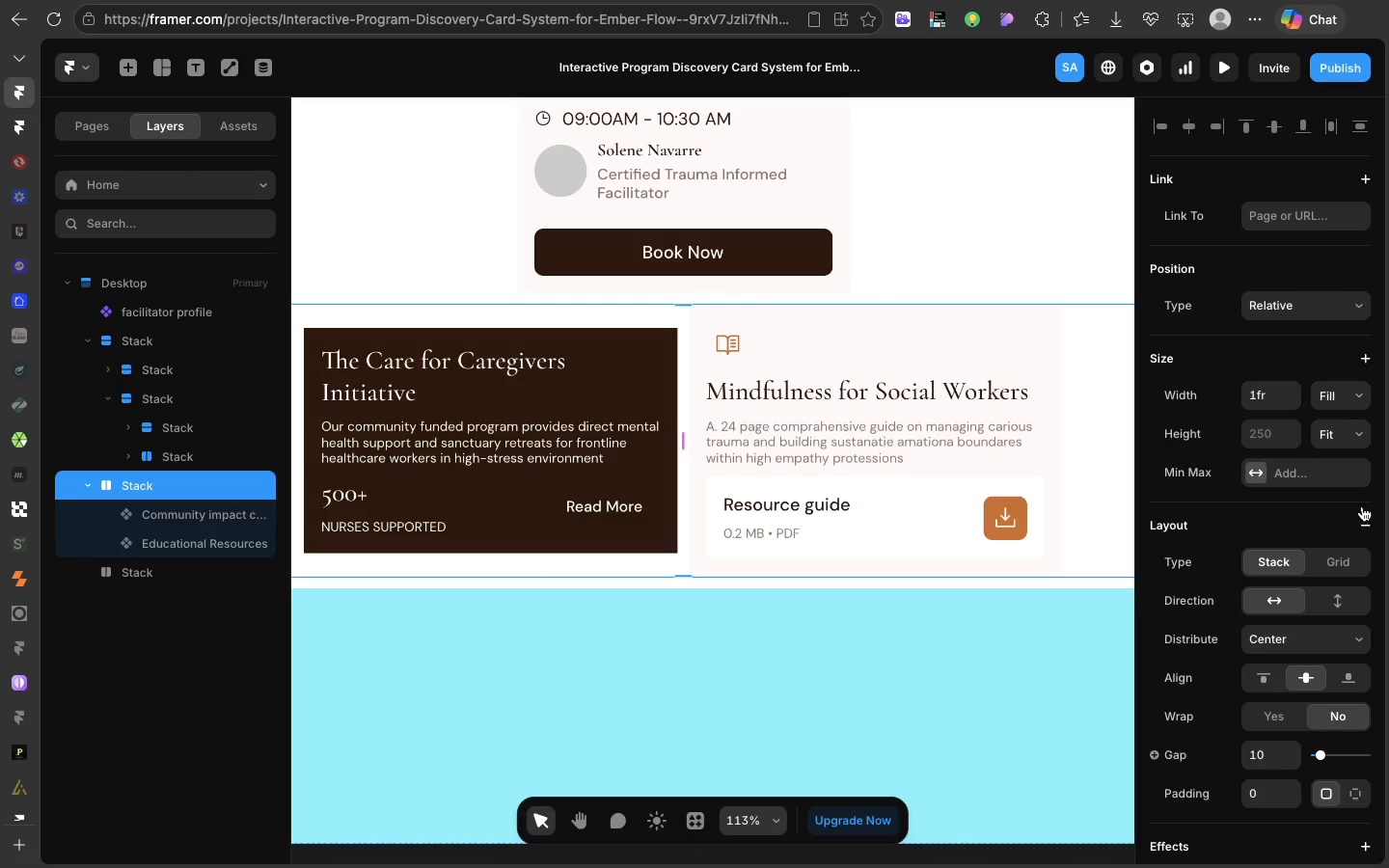 
scroll: coordinate [832, 264], scroll_direction: up, amount: 12.0
 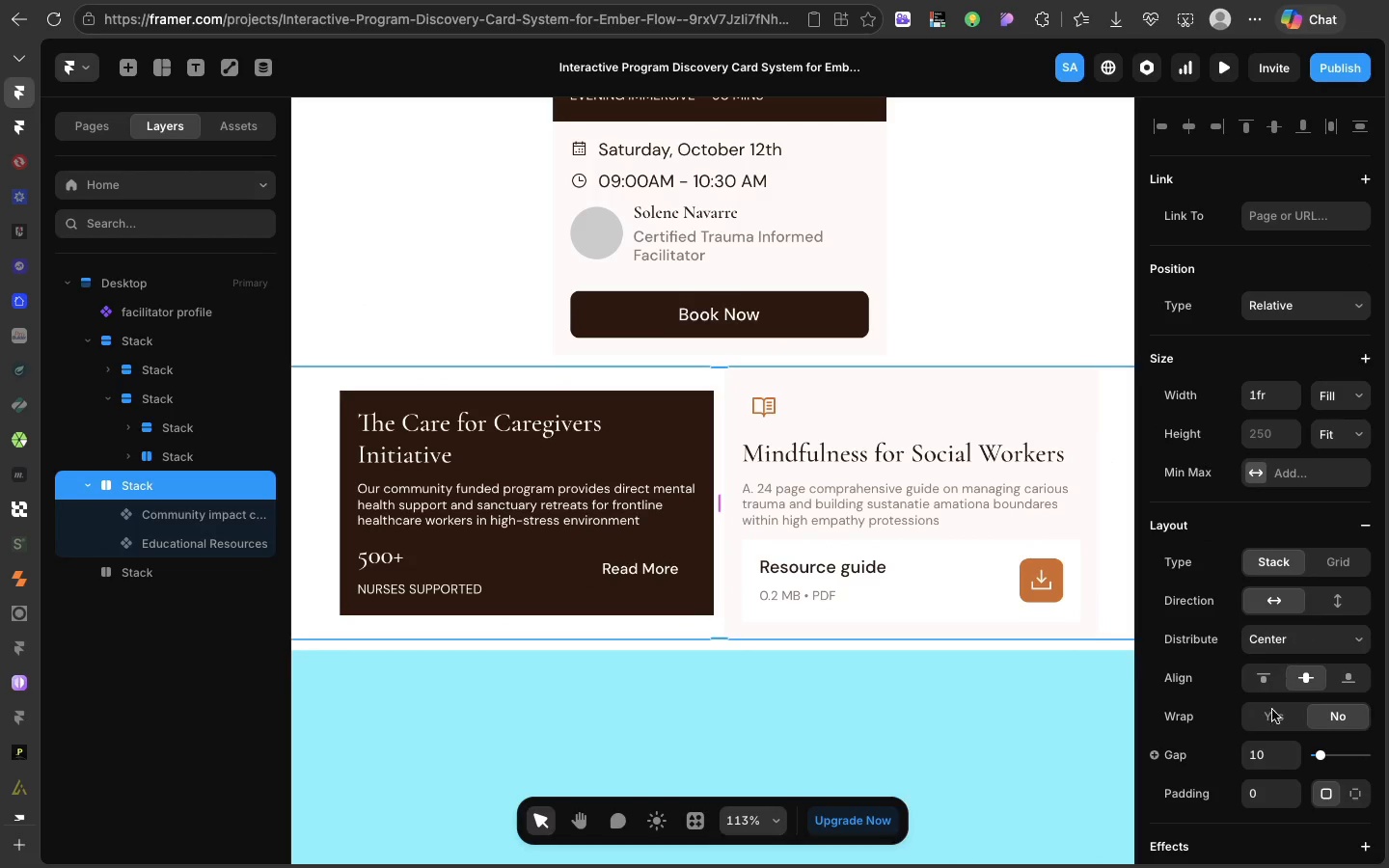 
left_click([1257, 776])
 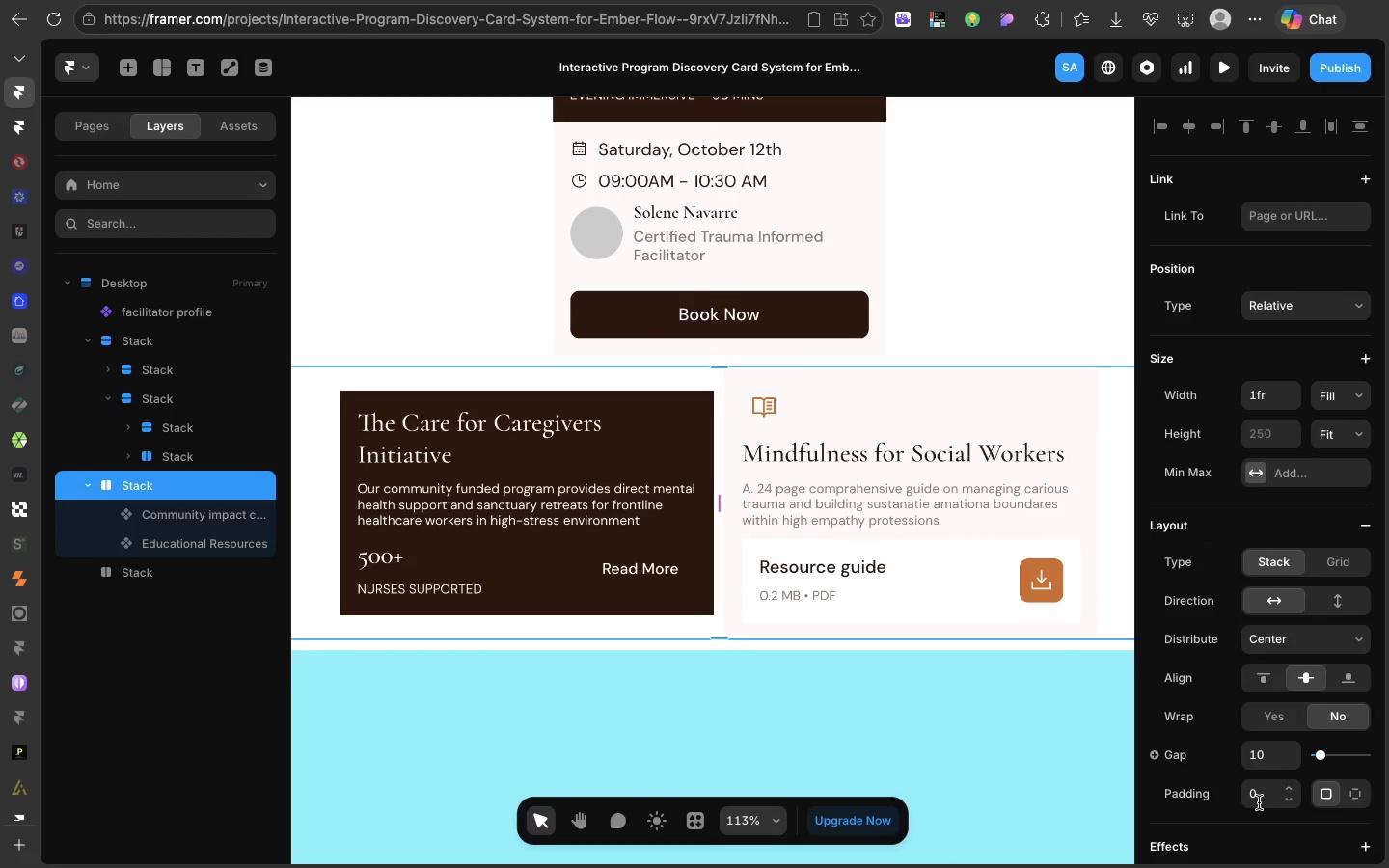 
left_click([1259, 802])
 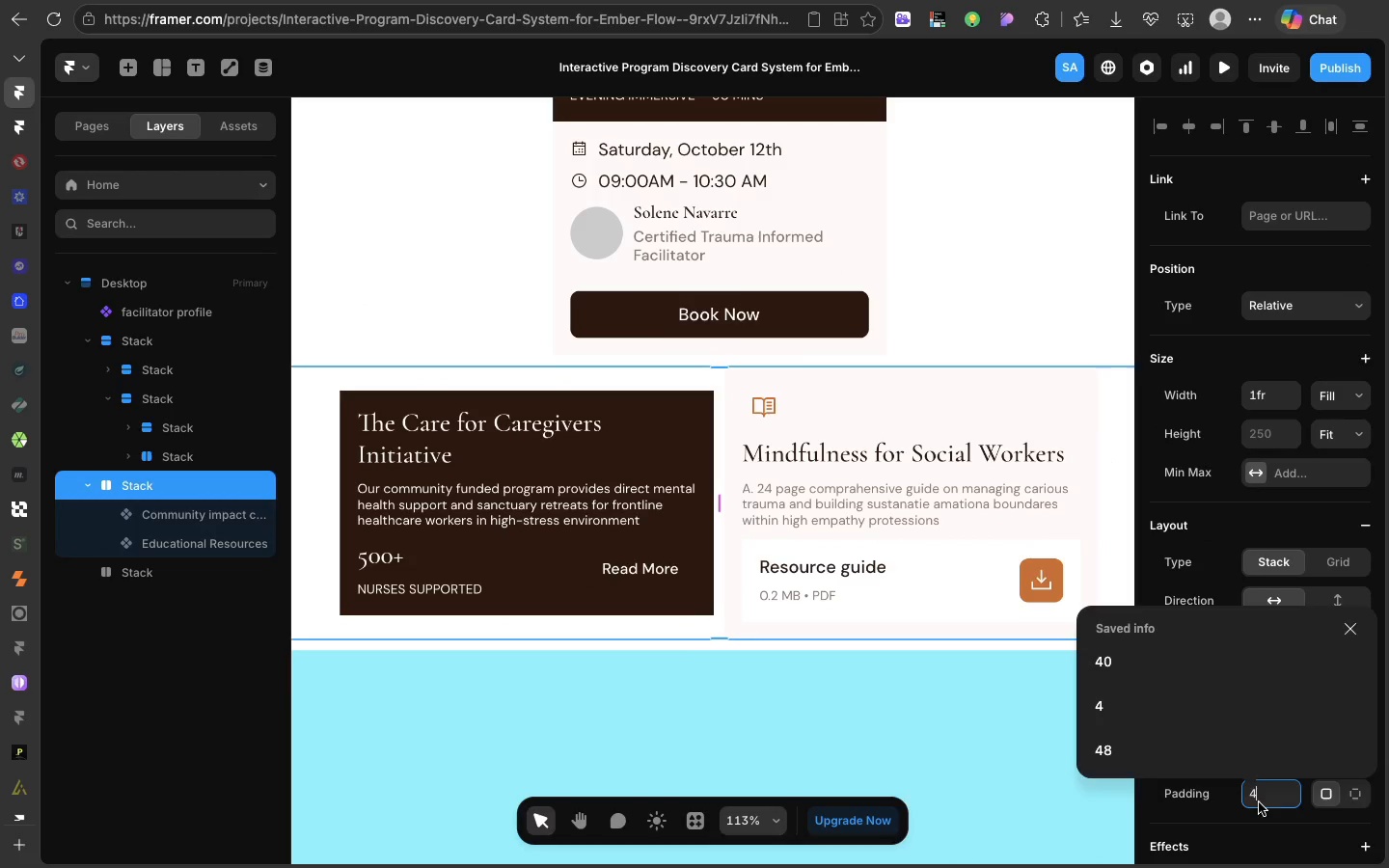 
type(40)
 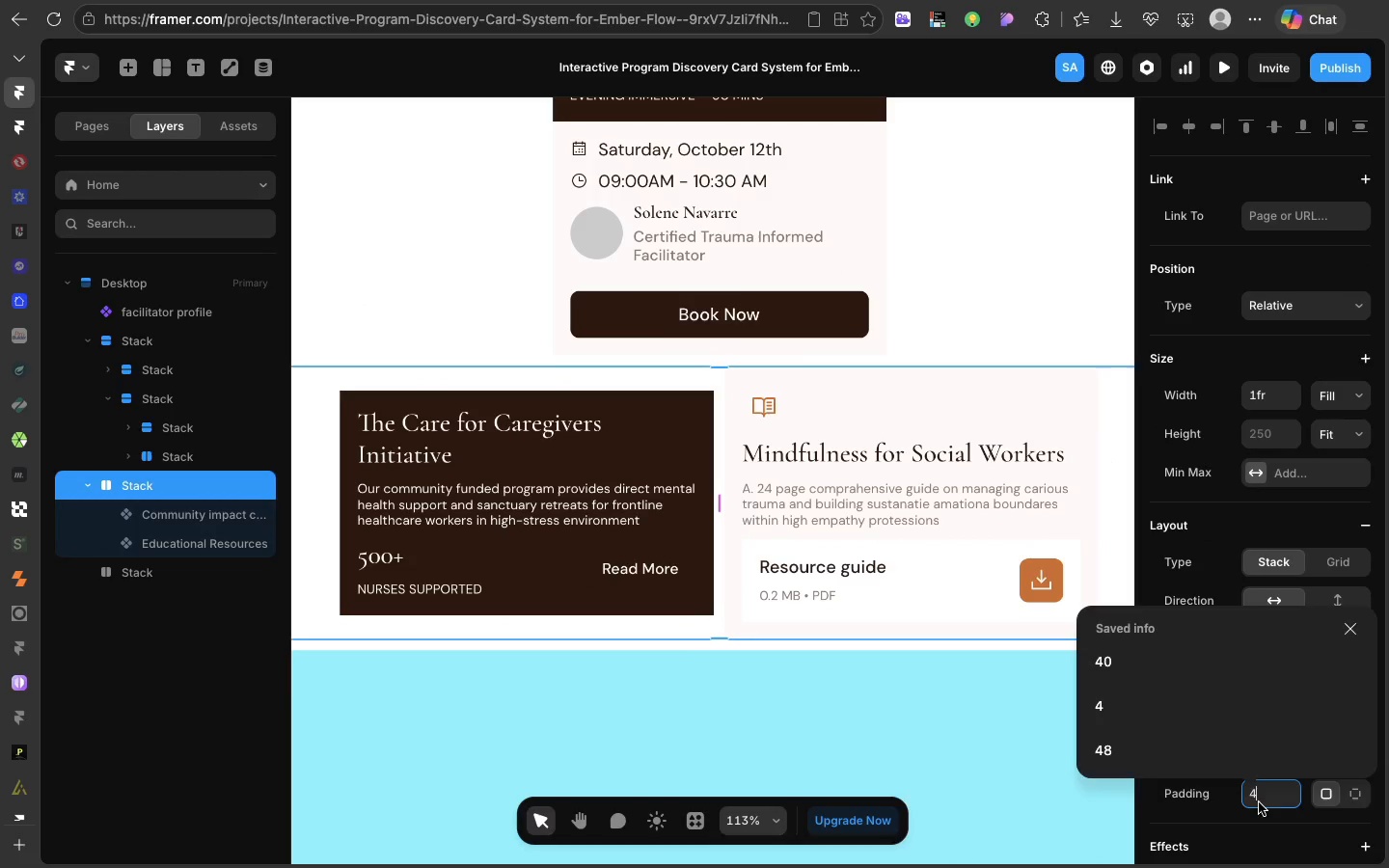 
key(Enter)
 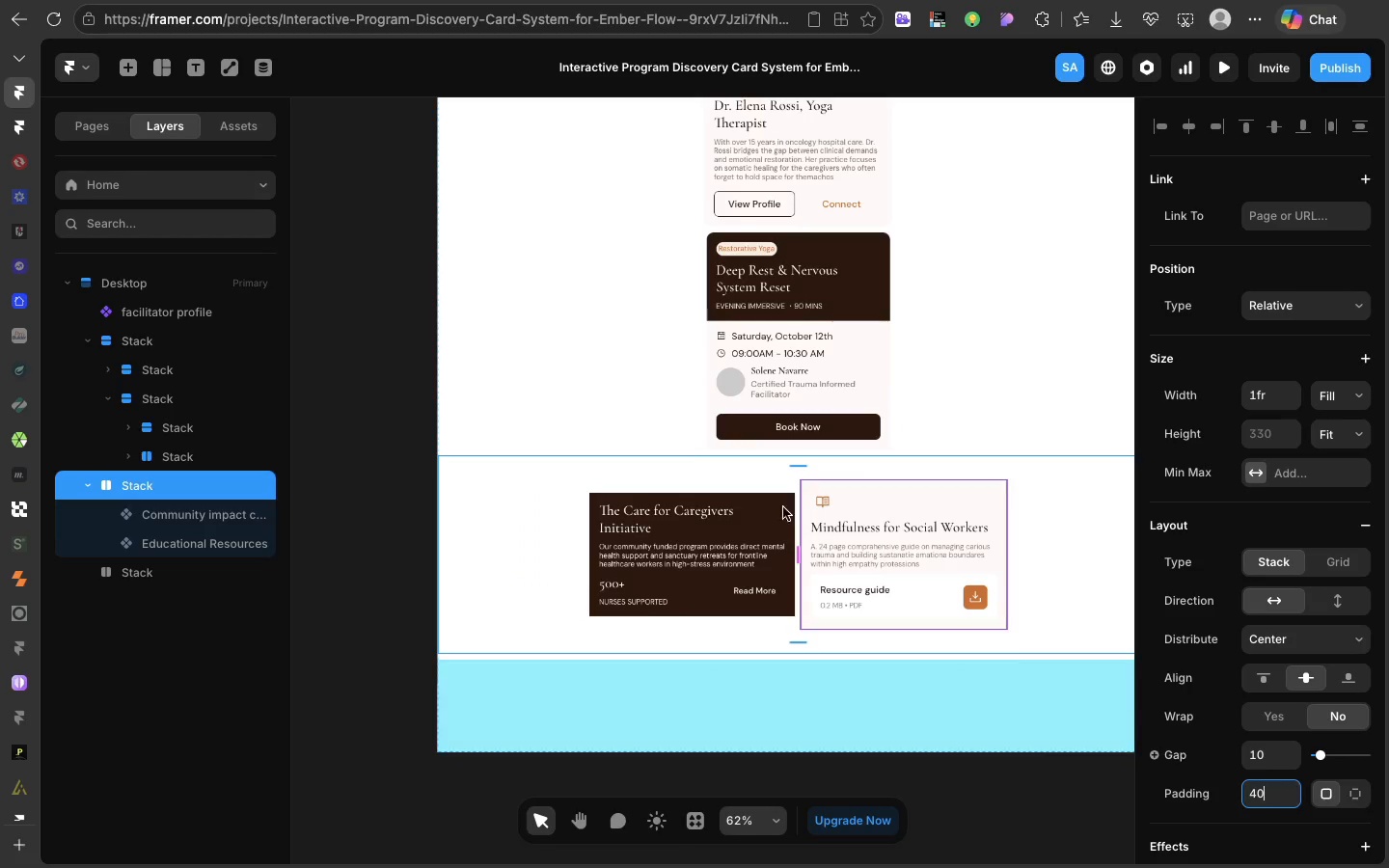 
left_click([724, 526])
 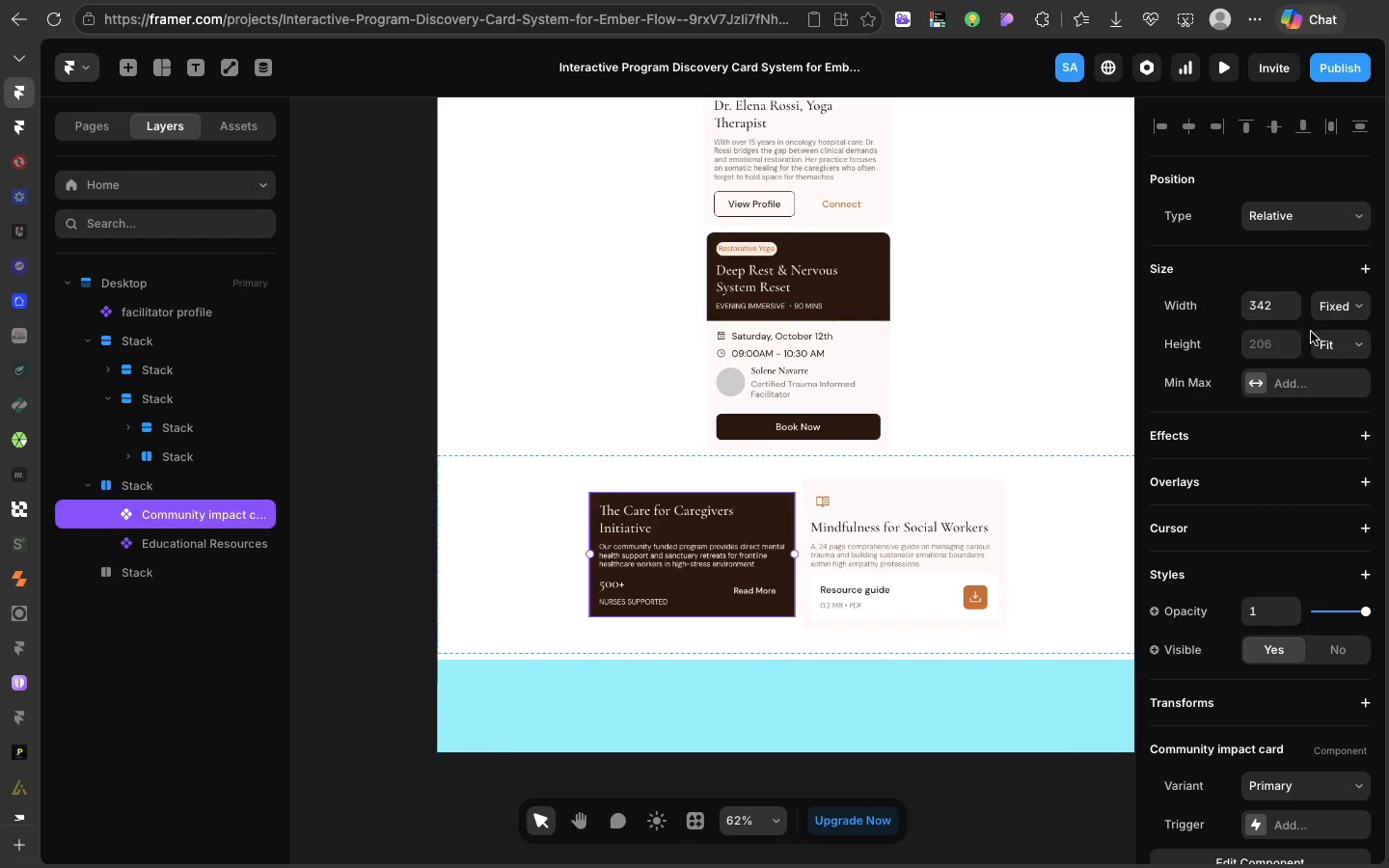 
hold_key(key=ShiftLeft, duration=0.36)
 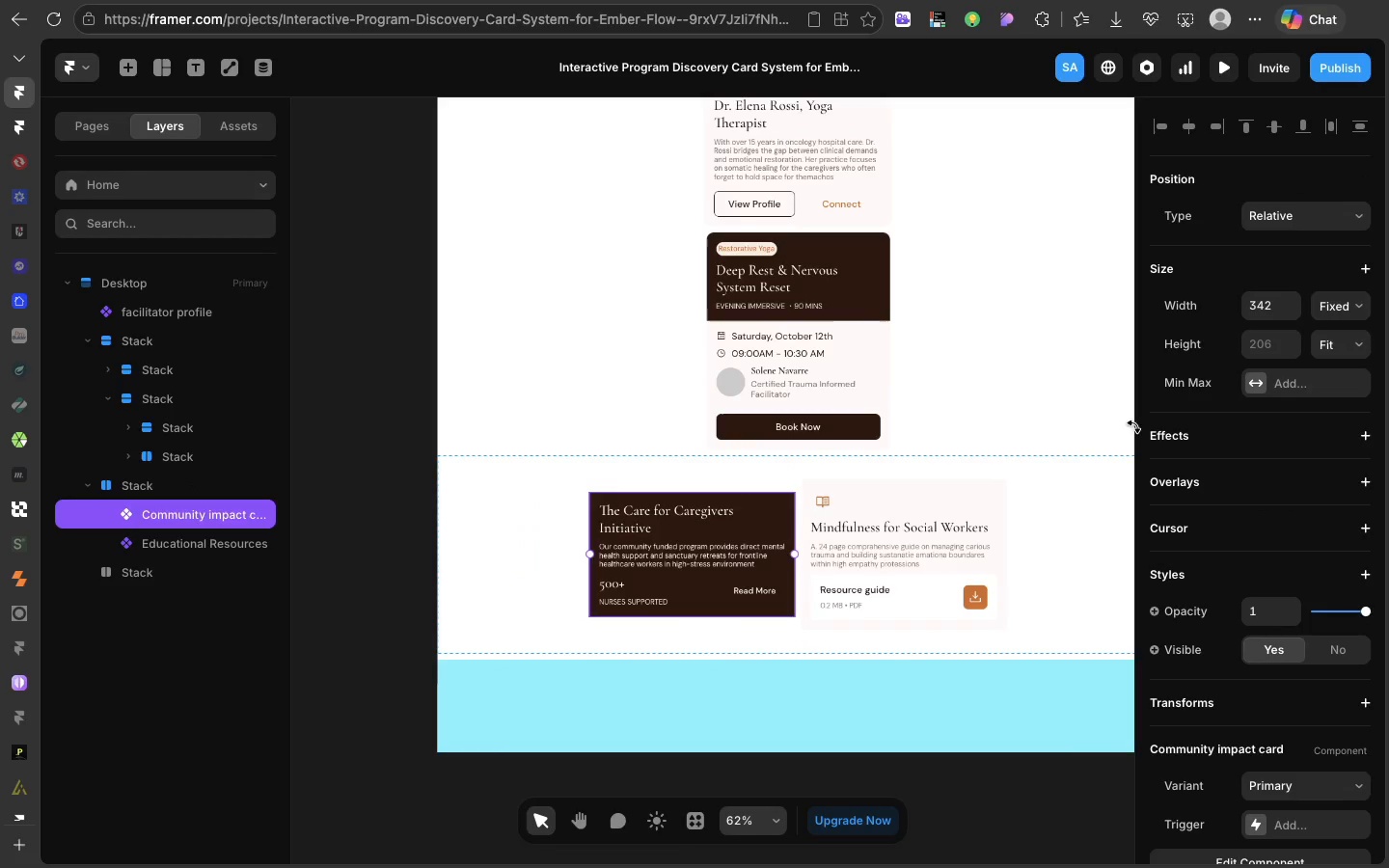 
left_click([1321, 298])
 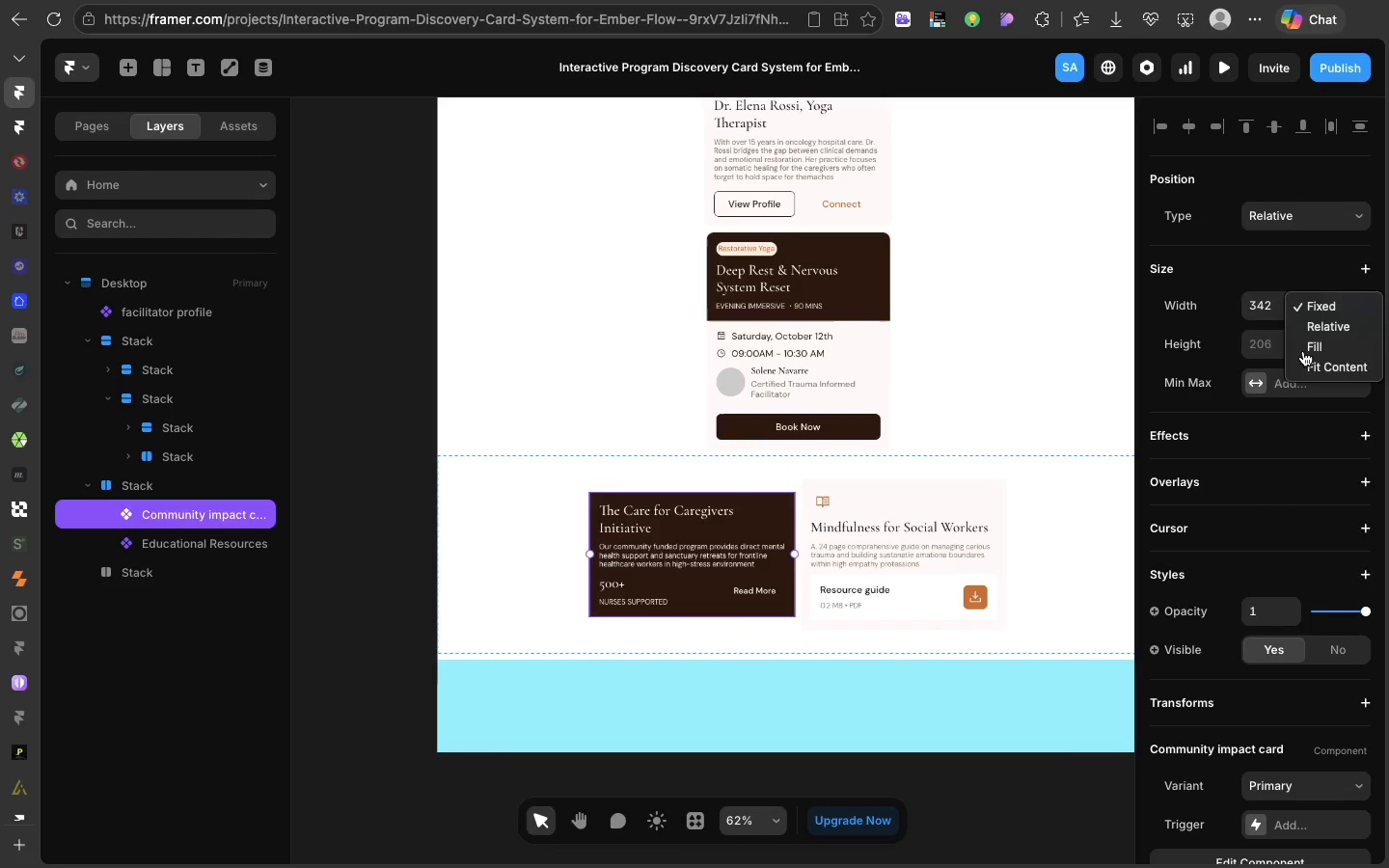 
left_click([1303, 351])
 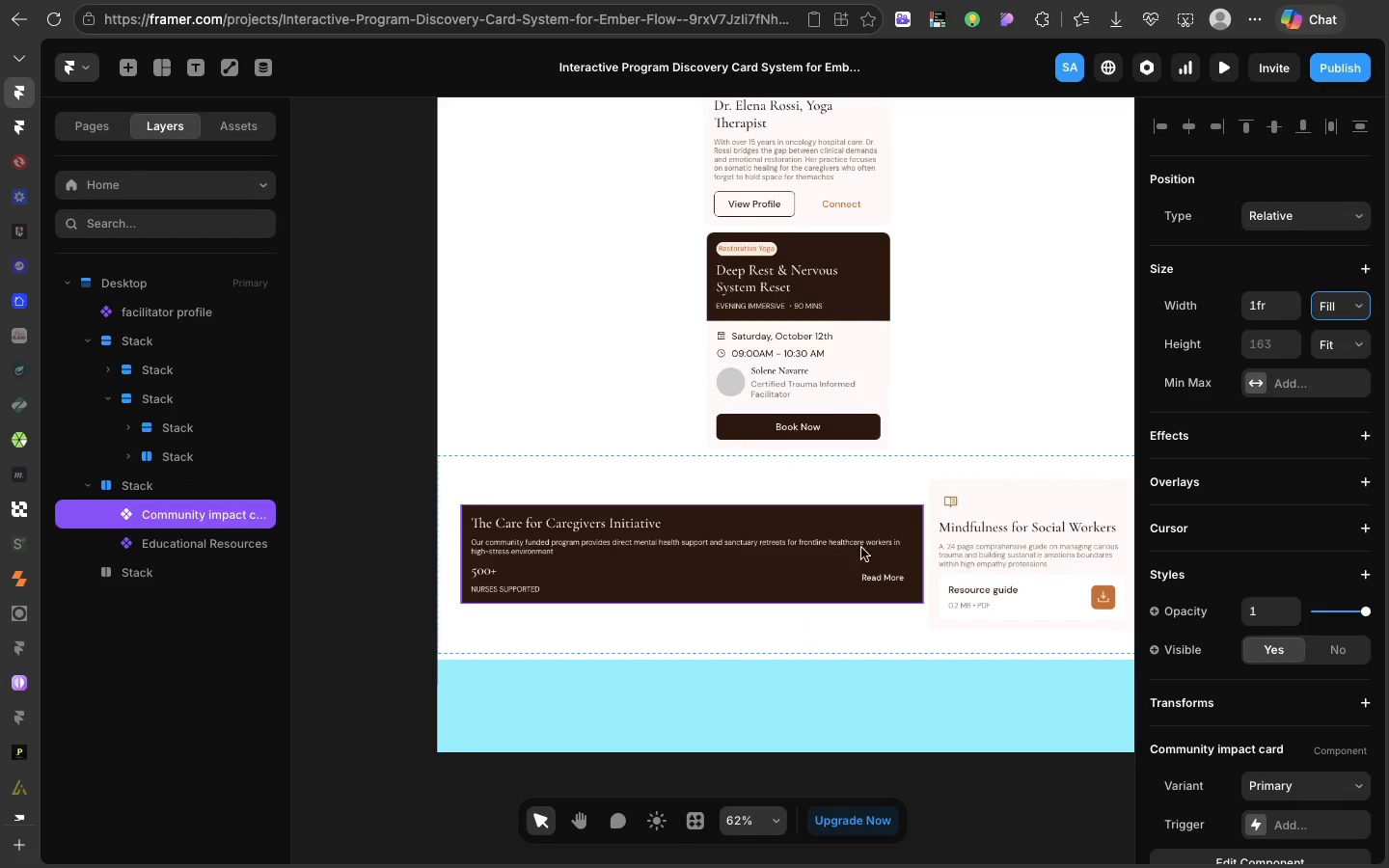 
key(Meta+Z)
 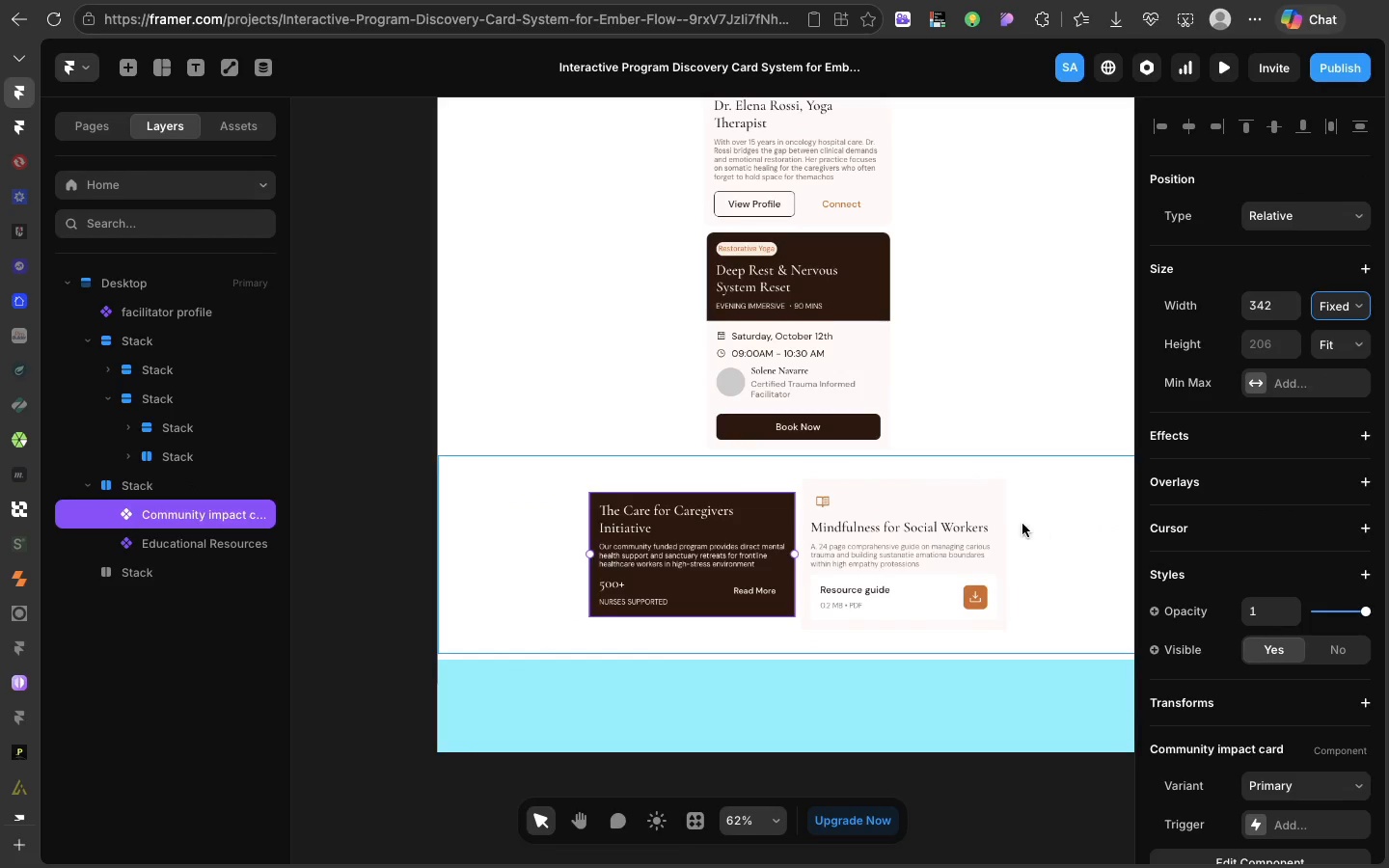 
left_click([985, 523])
 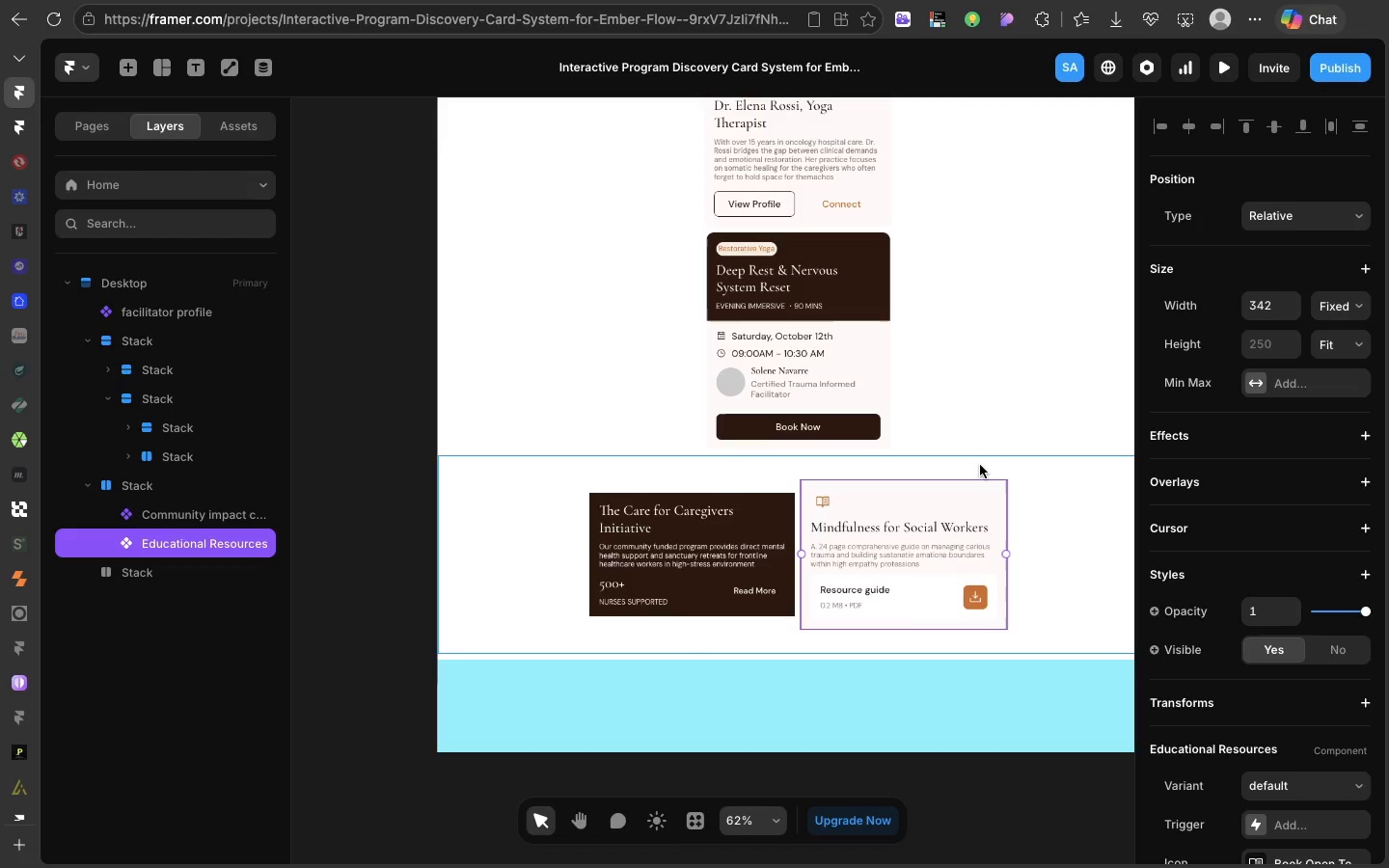 
left_click([979, 466])
 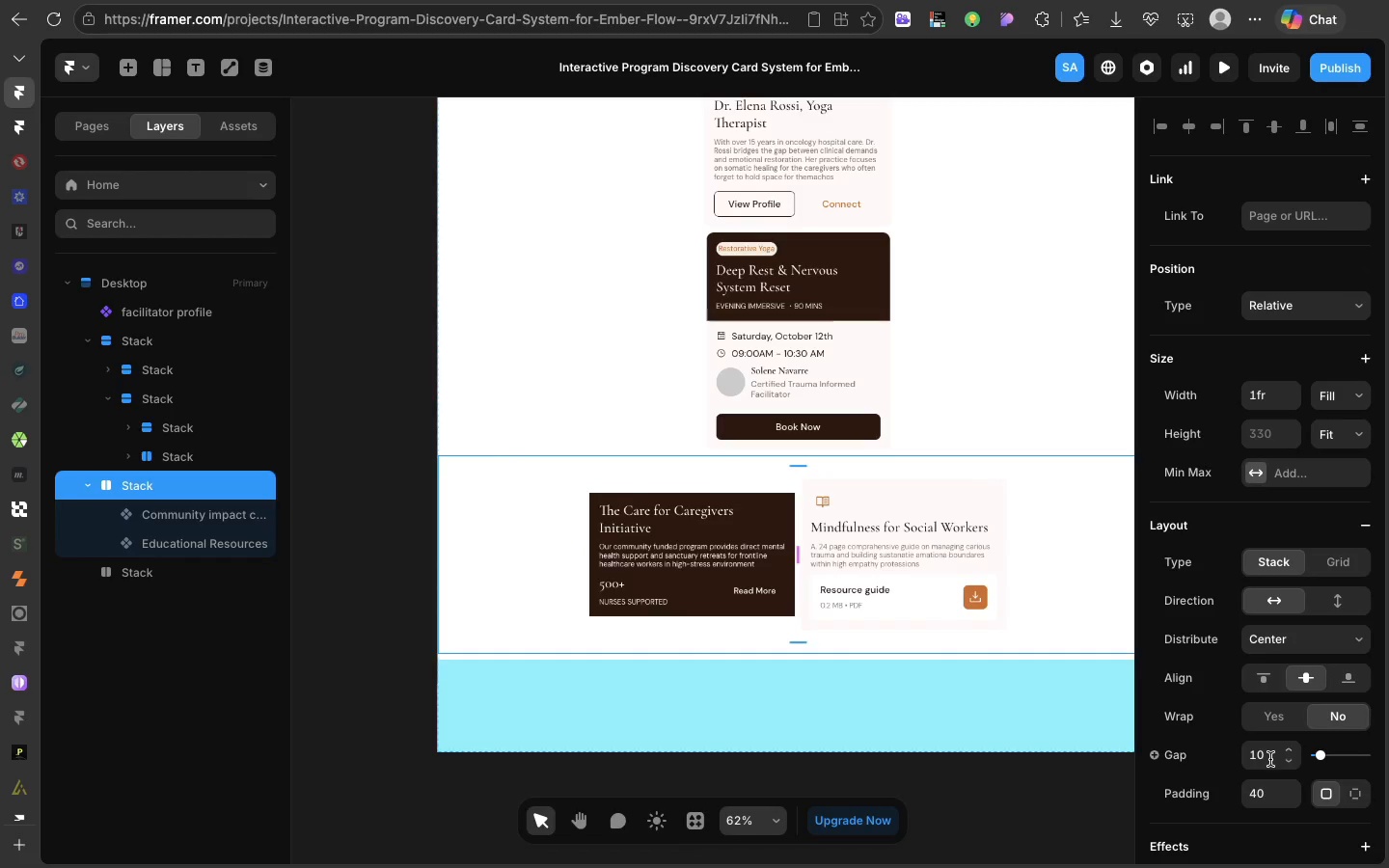 
left_click([1266, 761])
 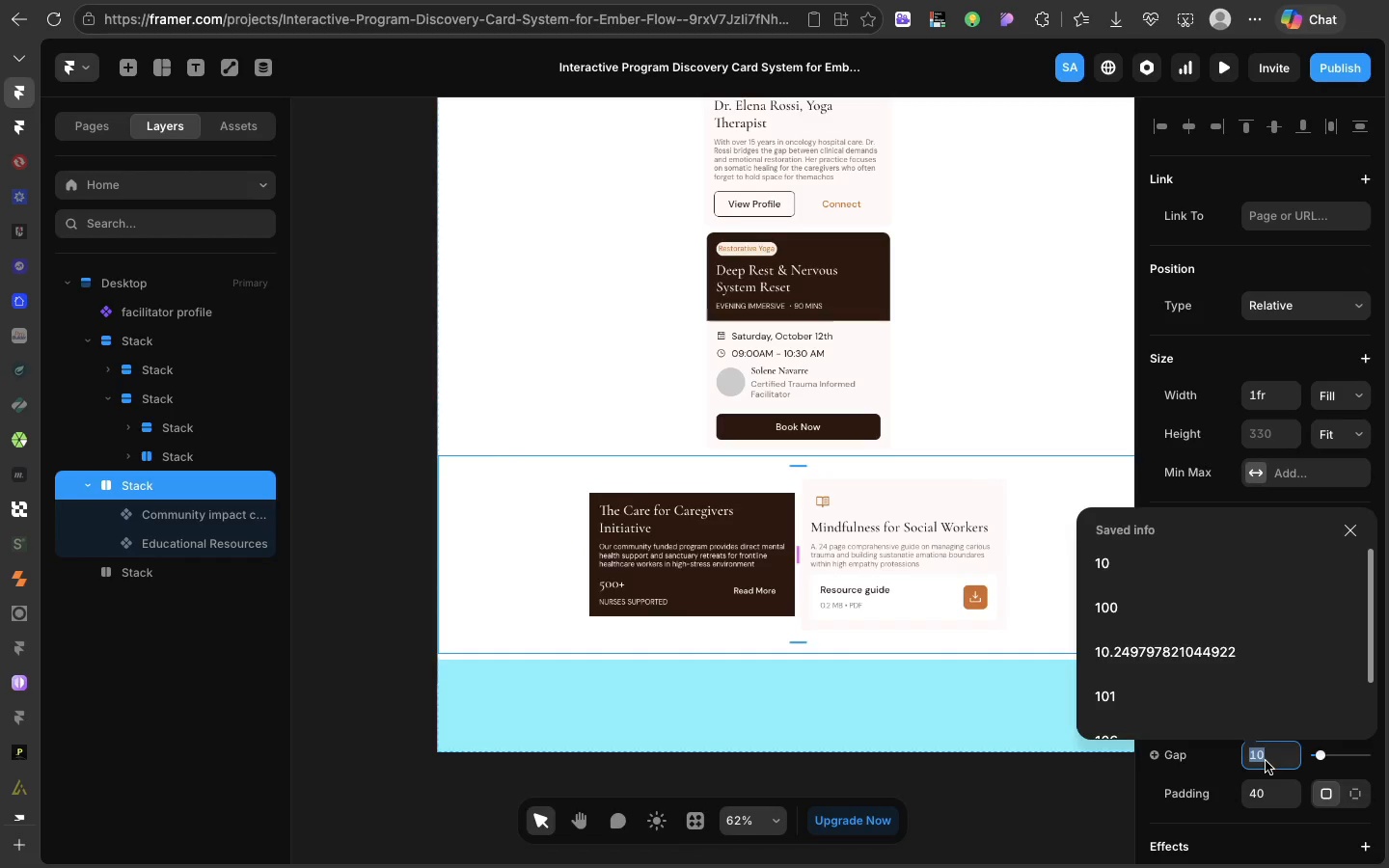 
key(2)
 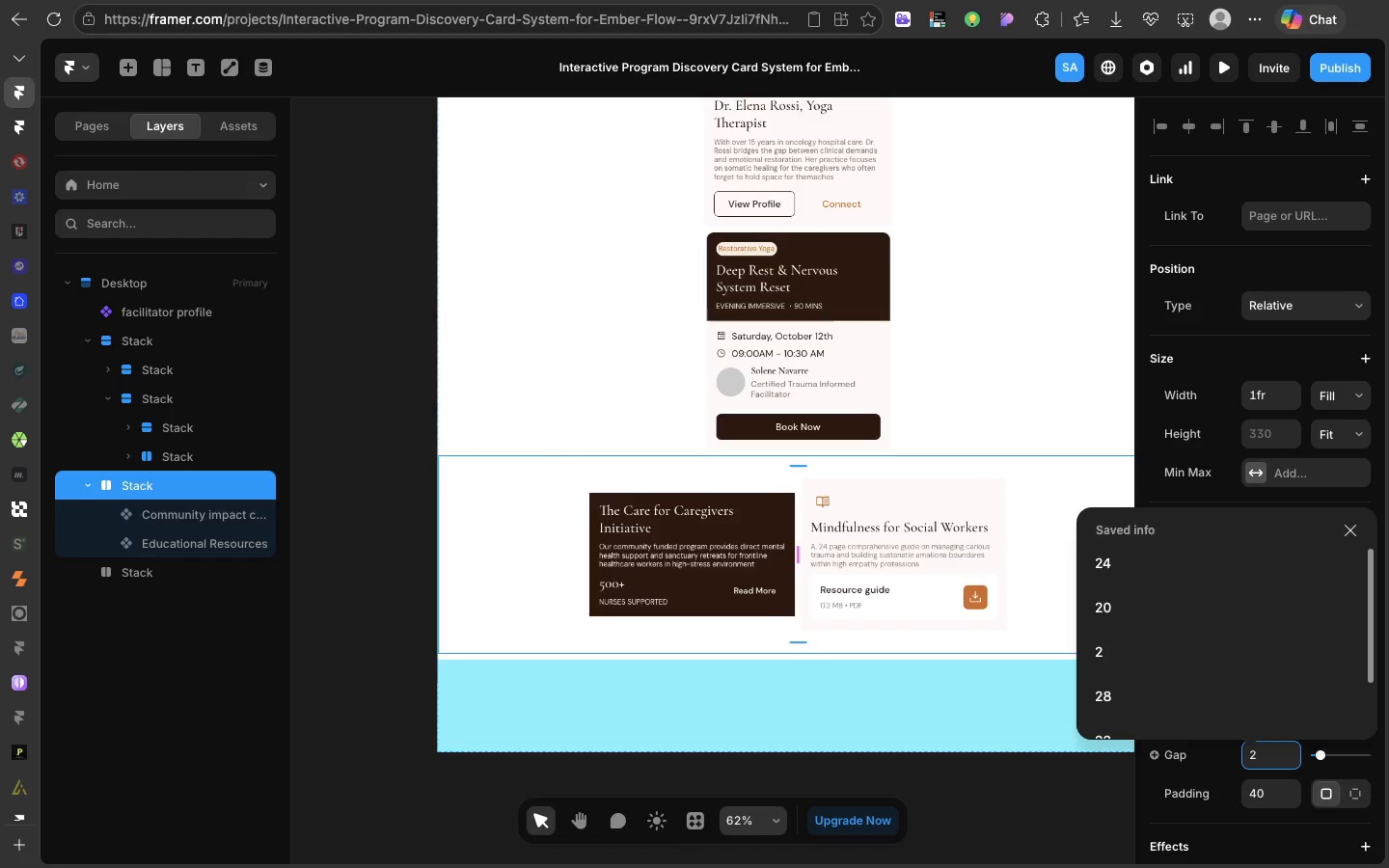 
key(Enter)
 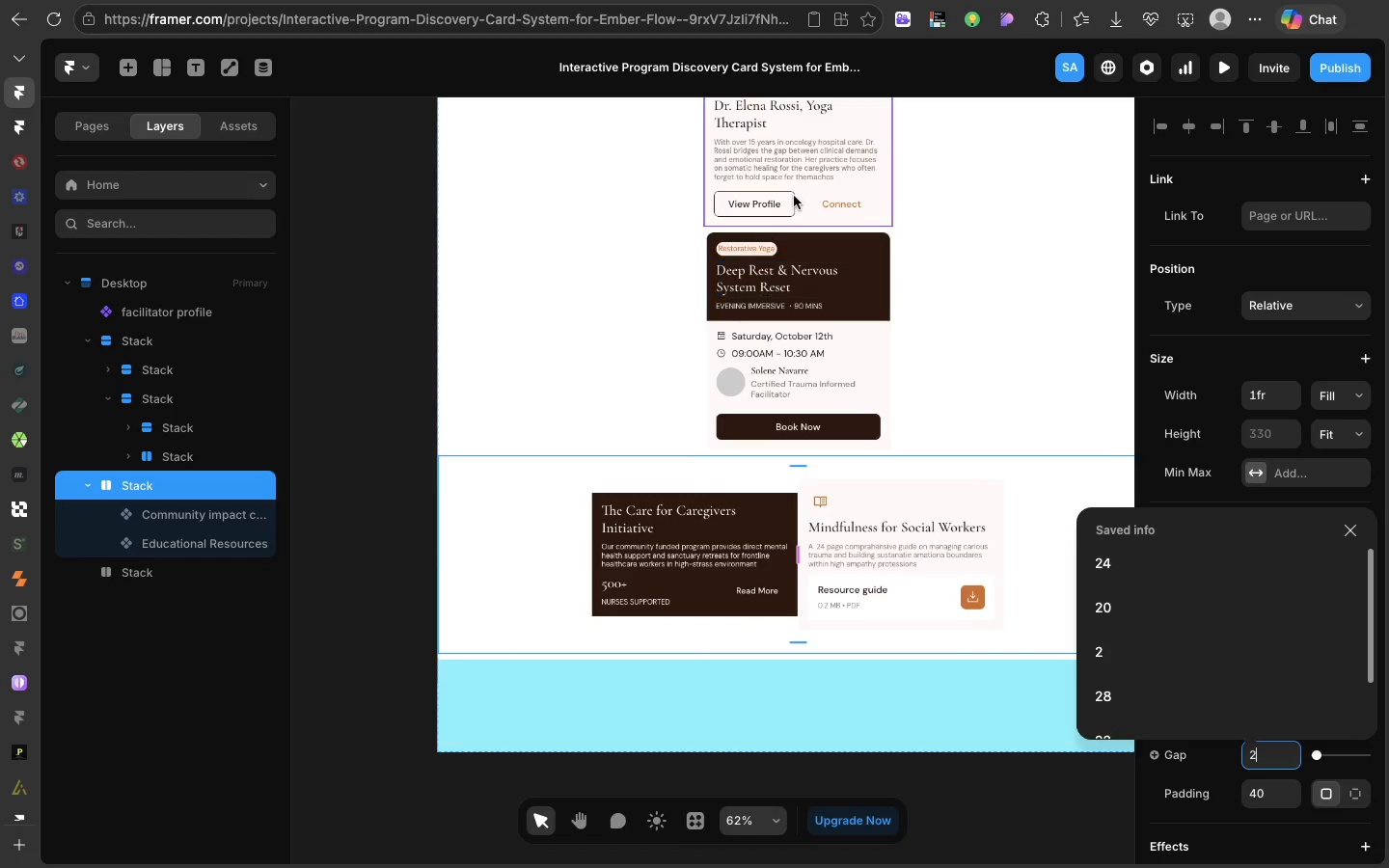 
left_click([796, 216])
 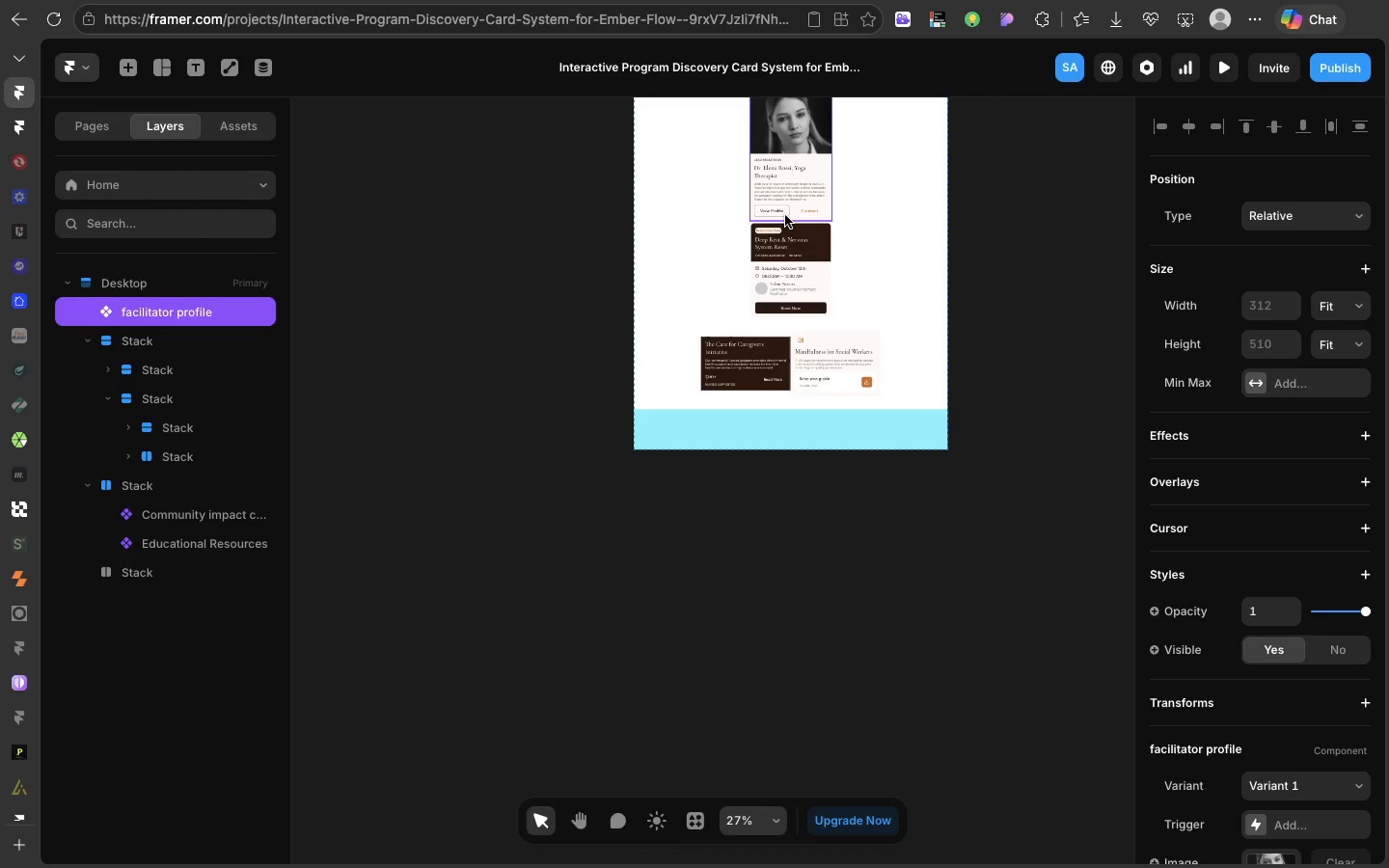 
wait(16.89)
 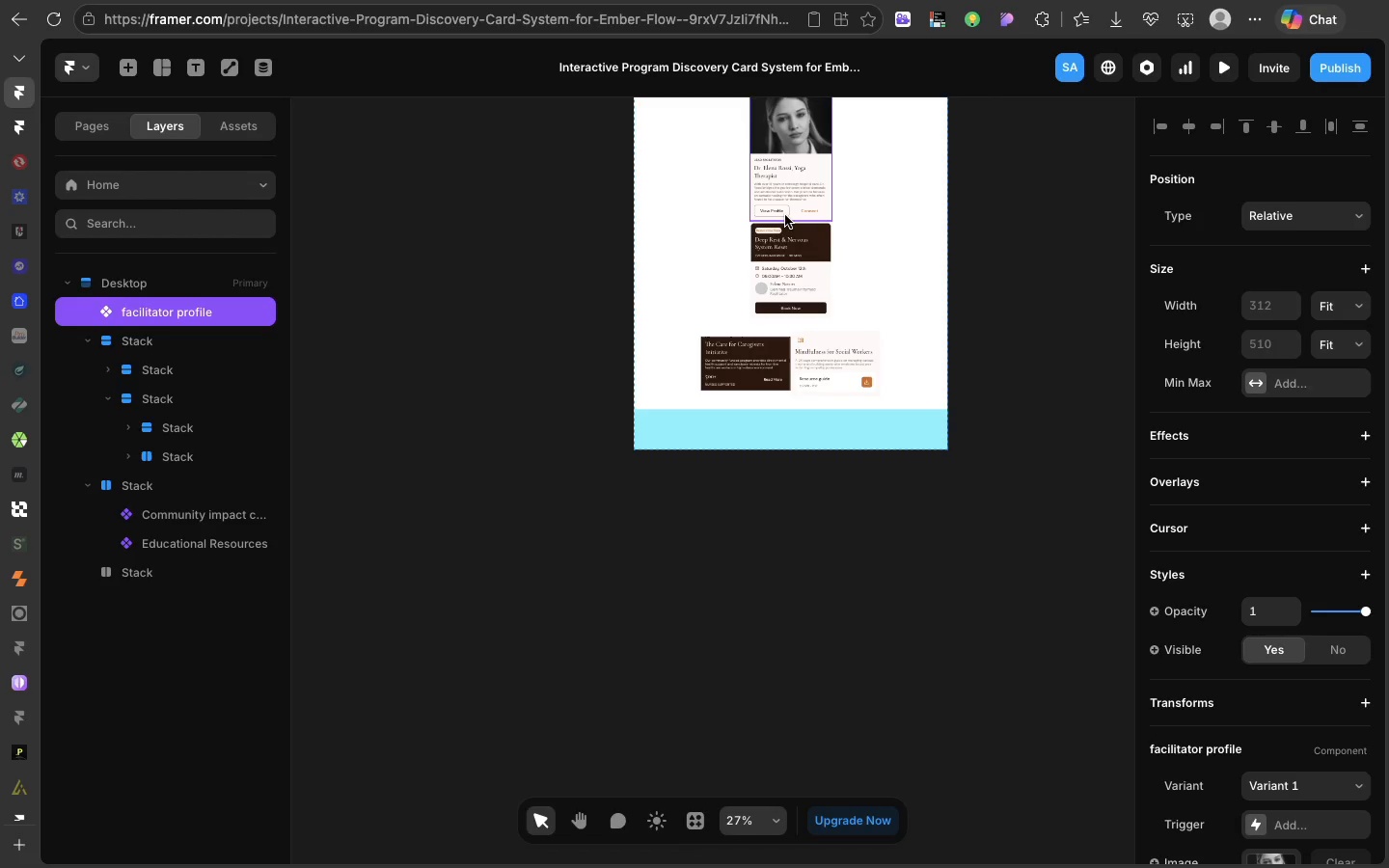 
scroll: coordinate [789, 269], scroll_direction: up, amount: 41.0
 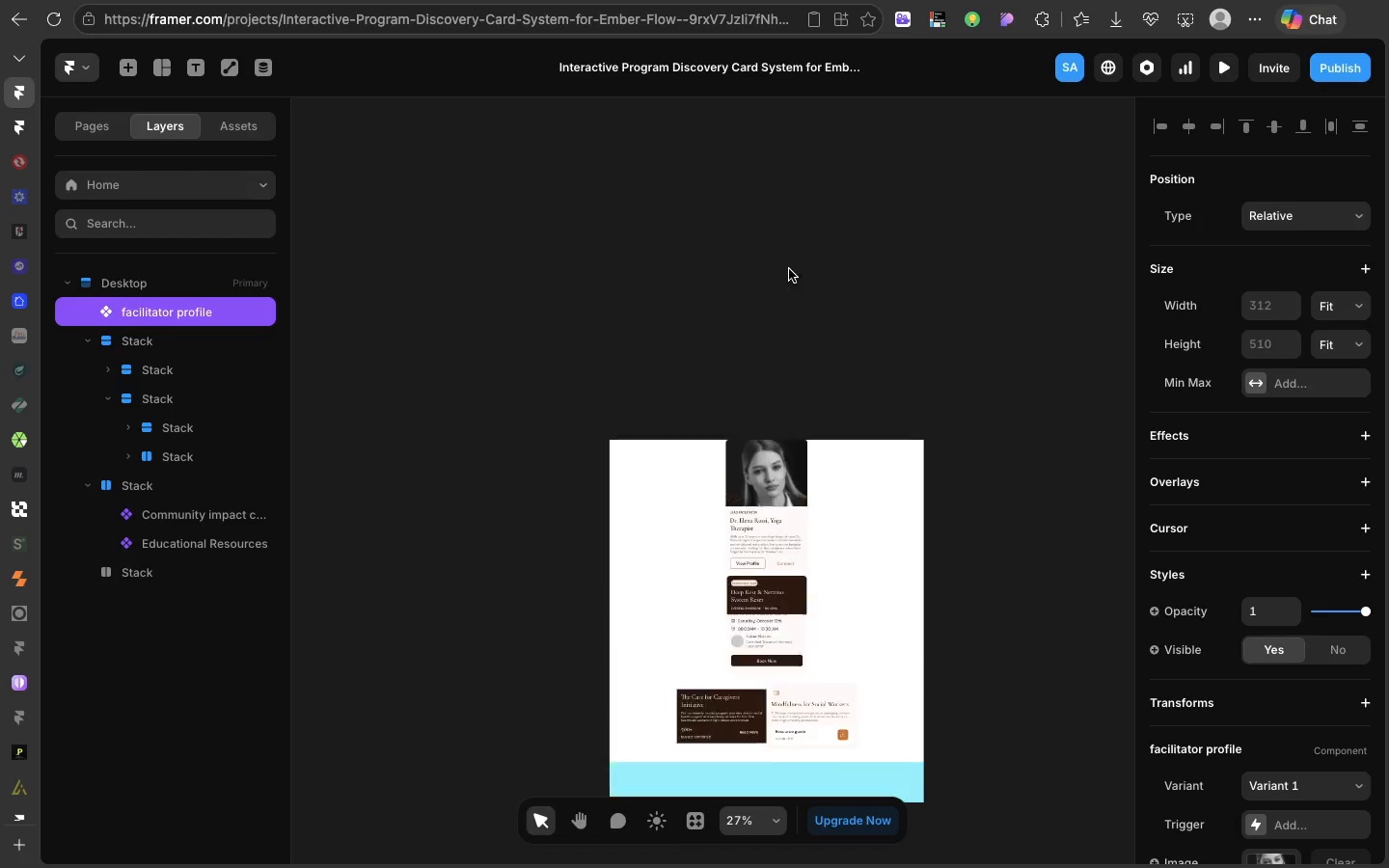 
scroll: coordinate [789, 269], scroll_direction: down, amount: 118.0
 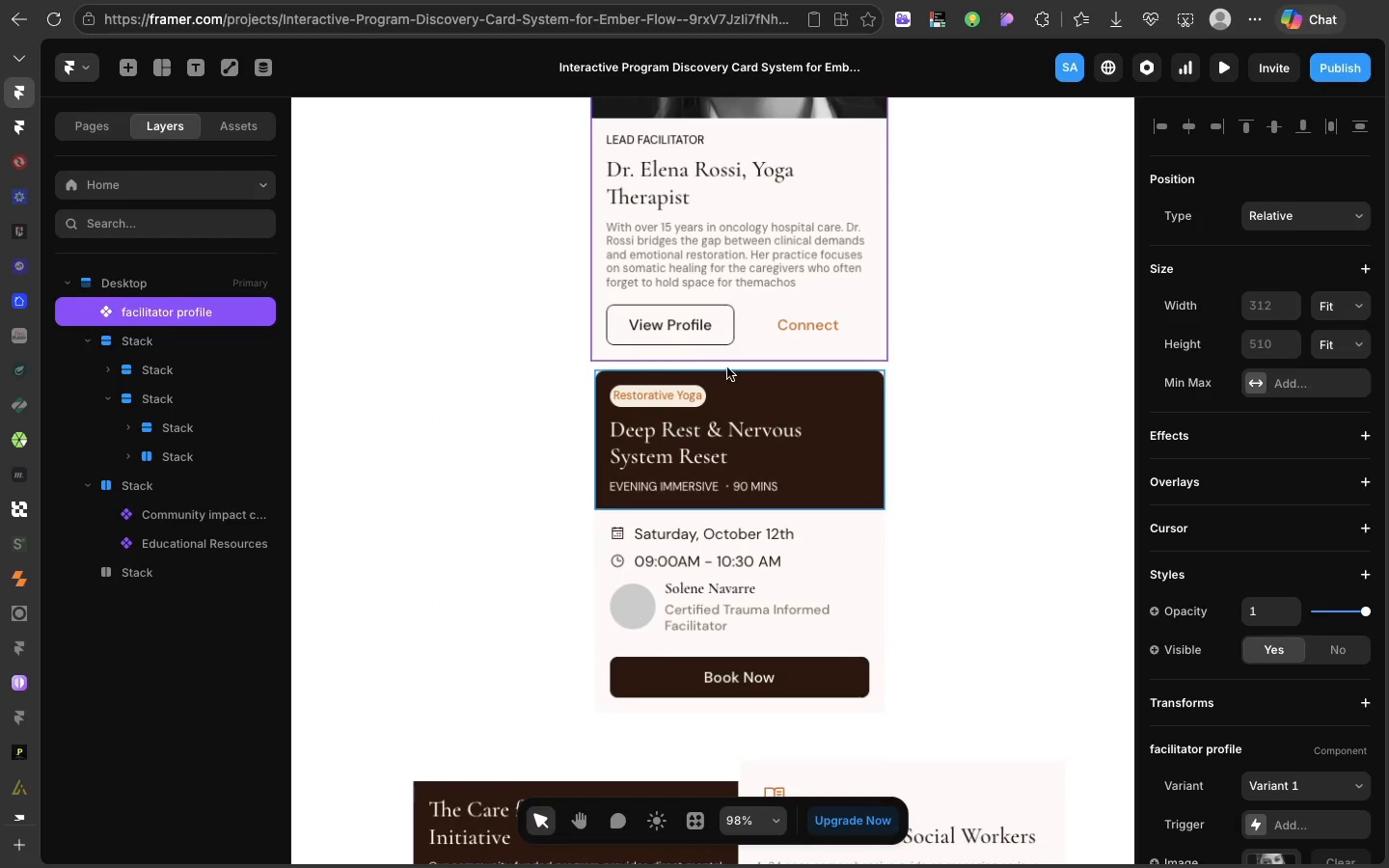 
left_click([198, 345])
 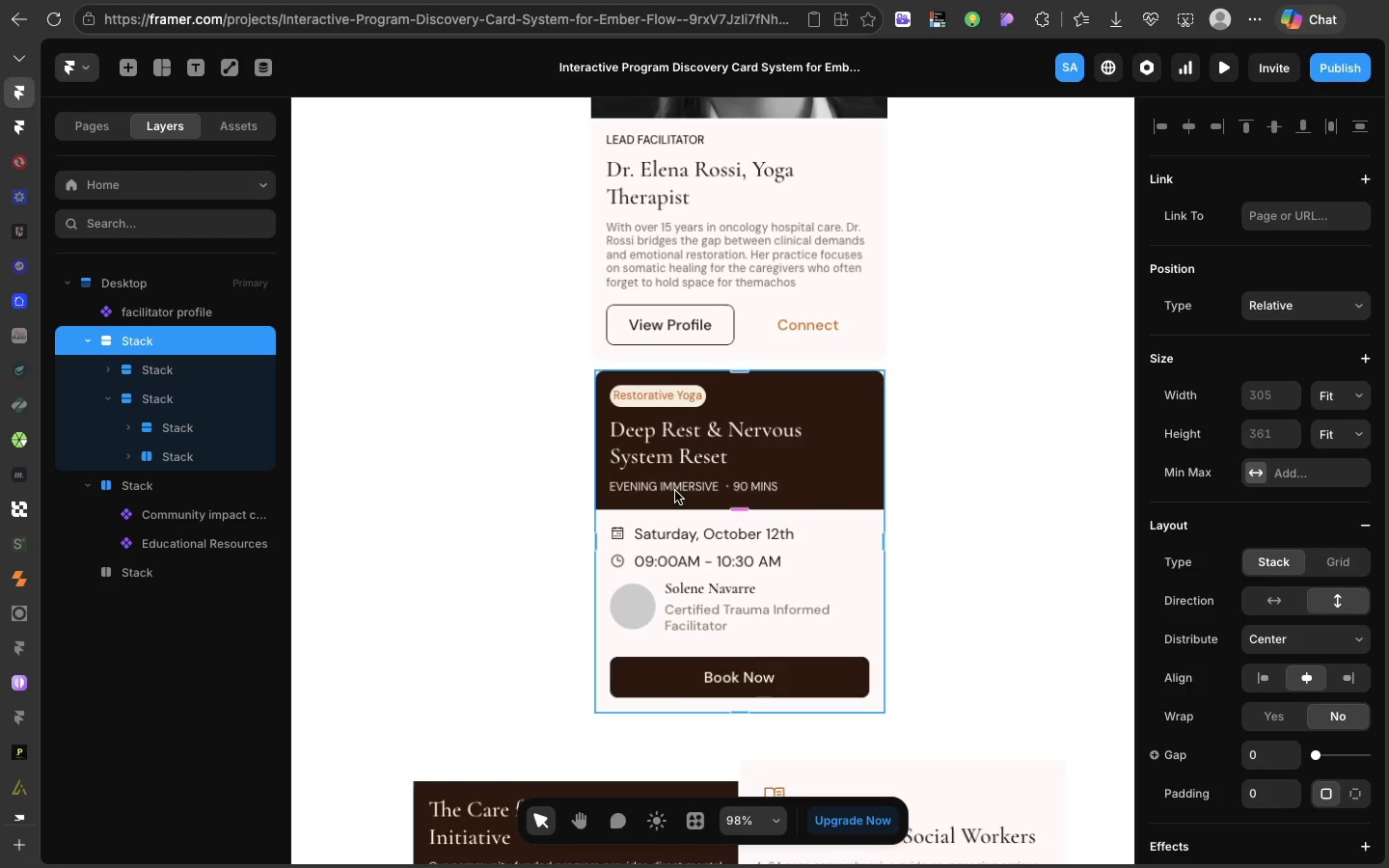 
right_click([675, 491])
 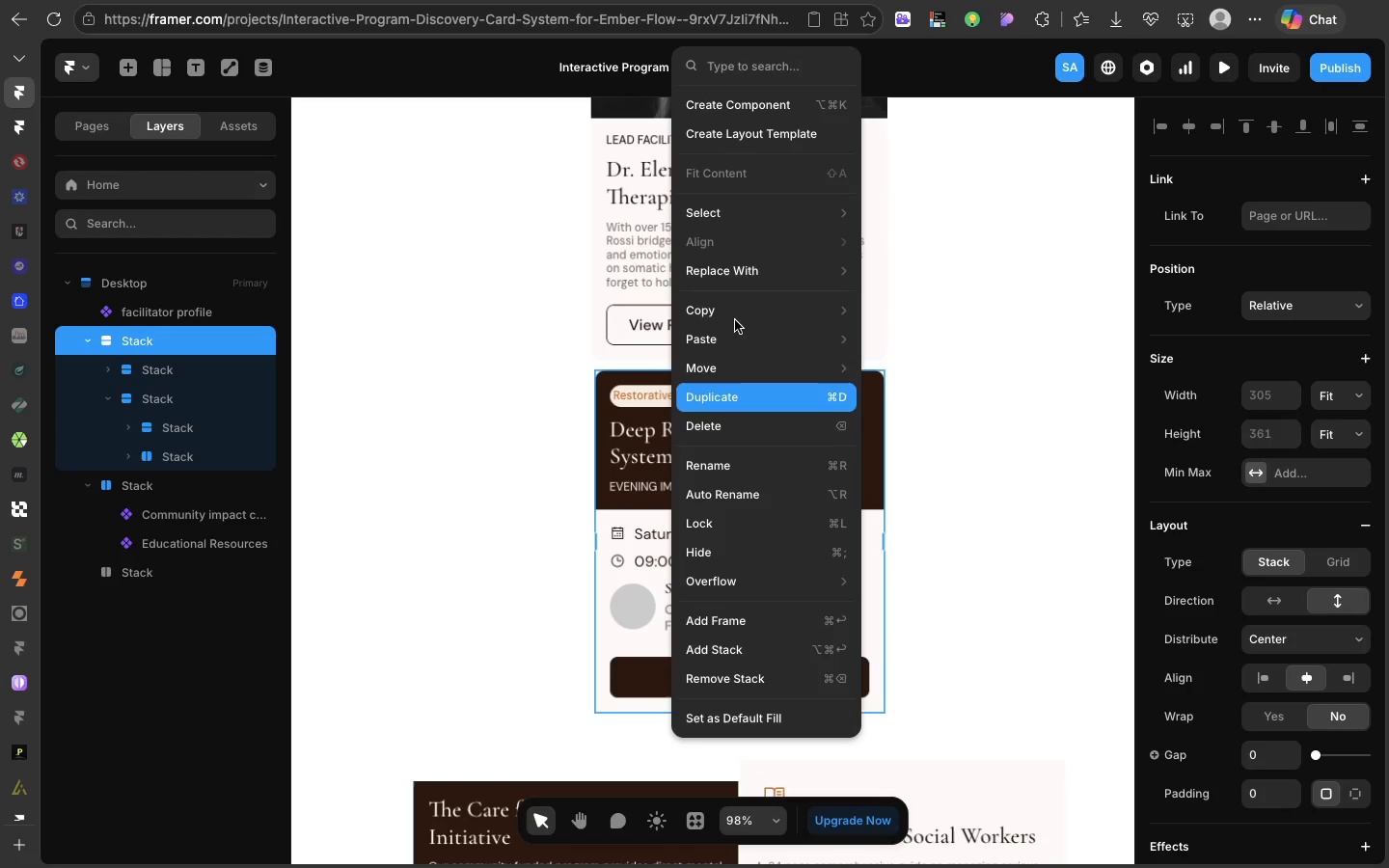 
wait(5.37)
 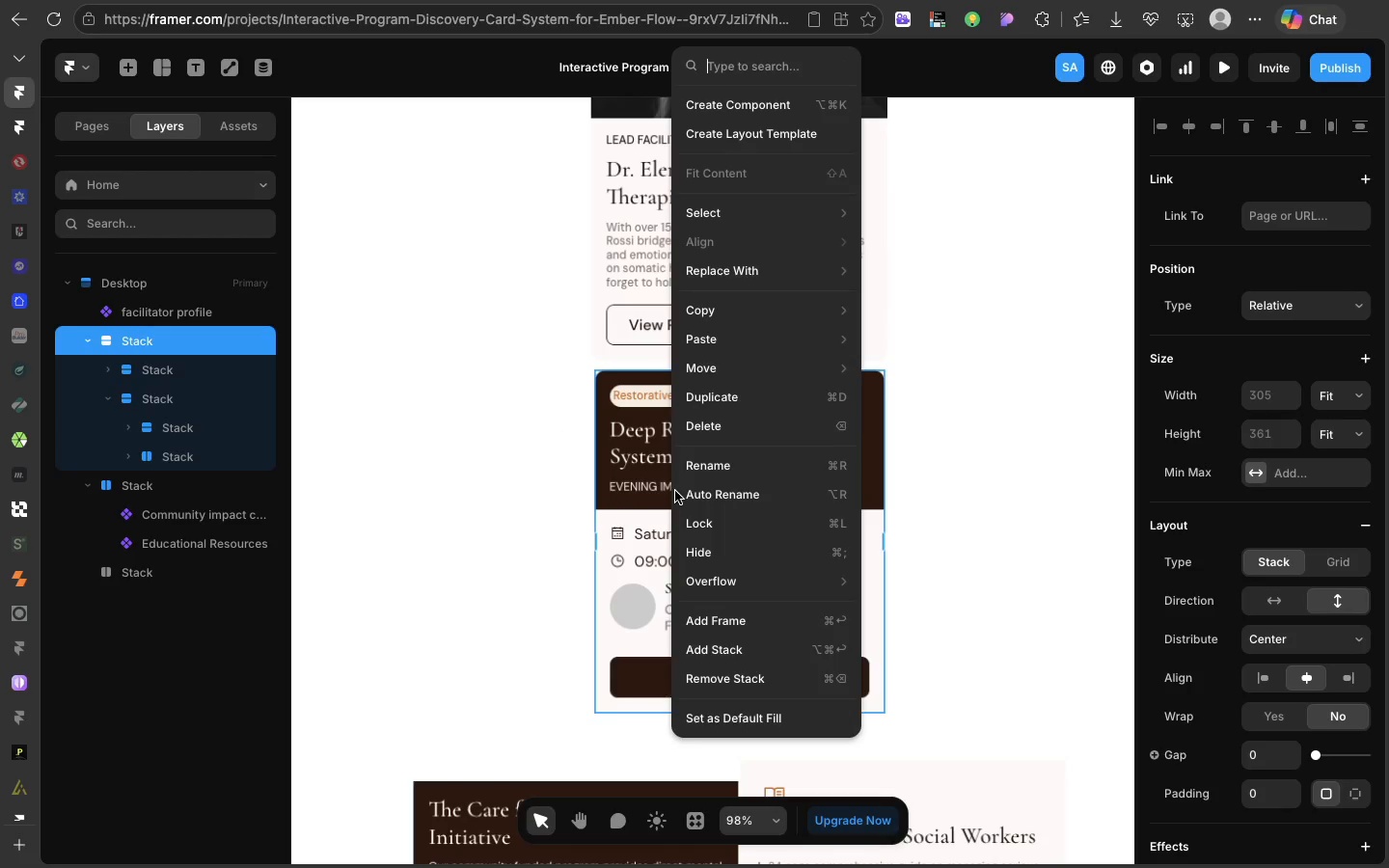 
left_click([765, 115])
 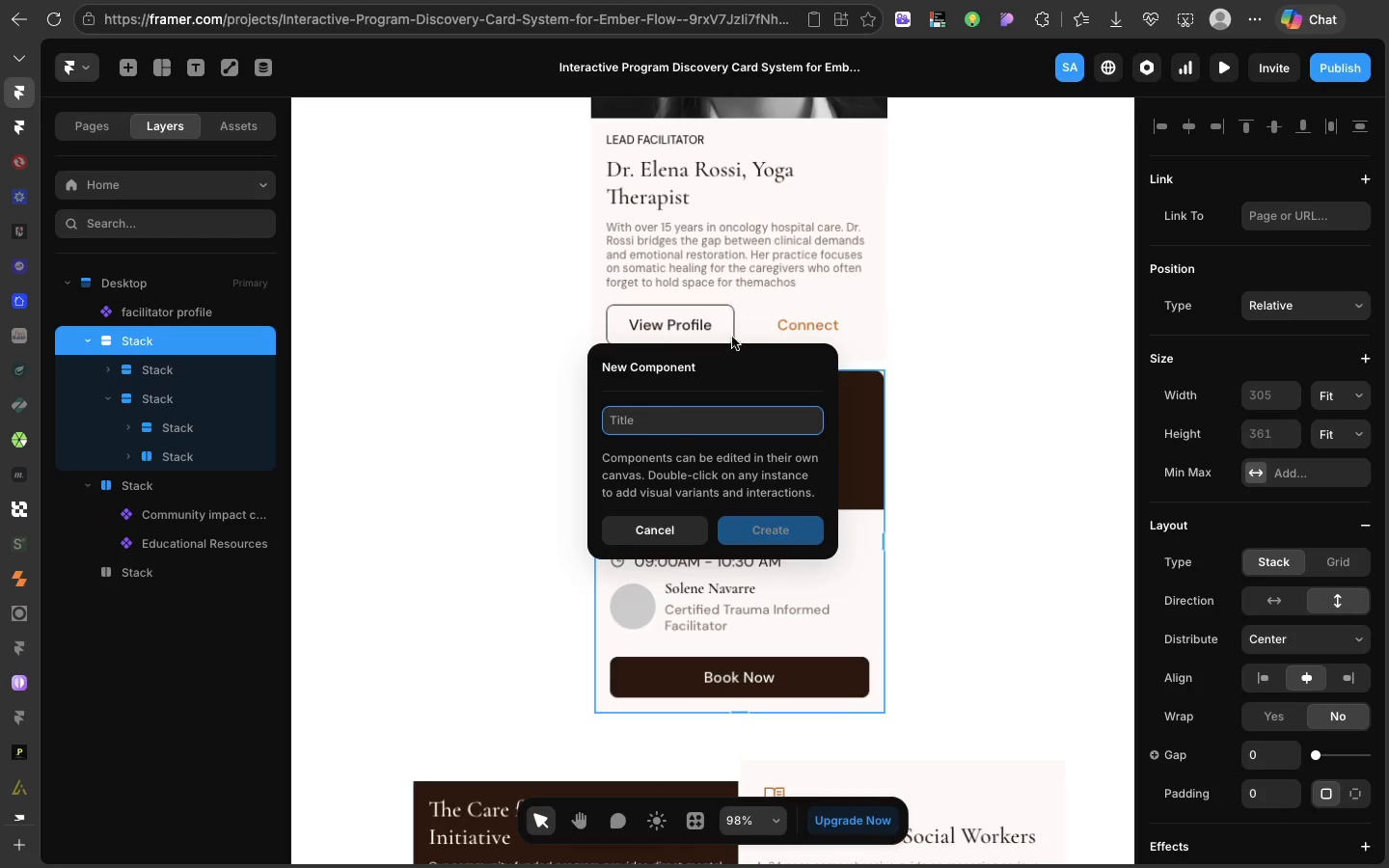 
type(Book )
 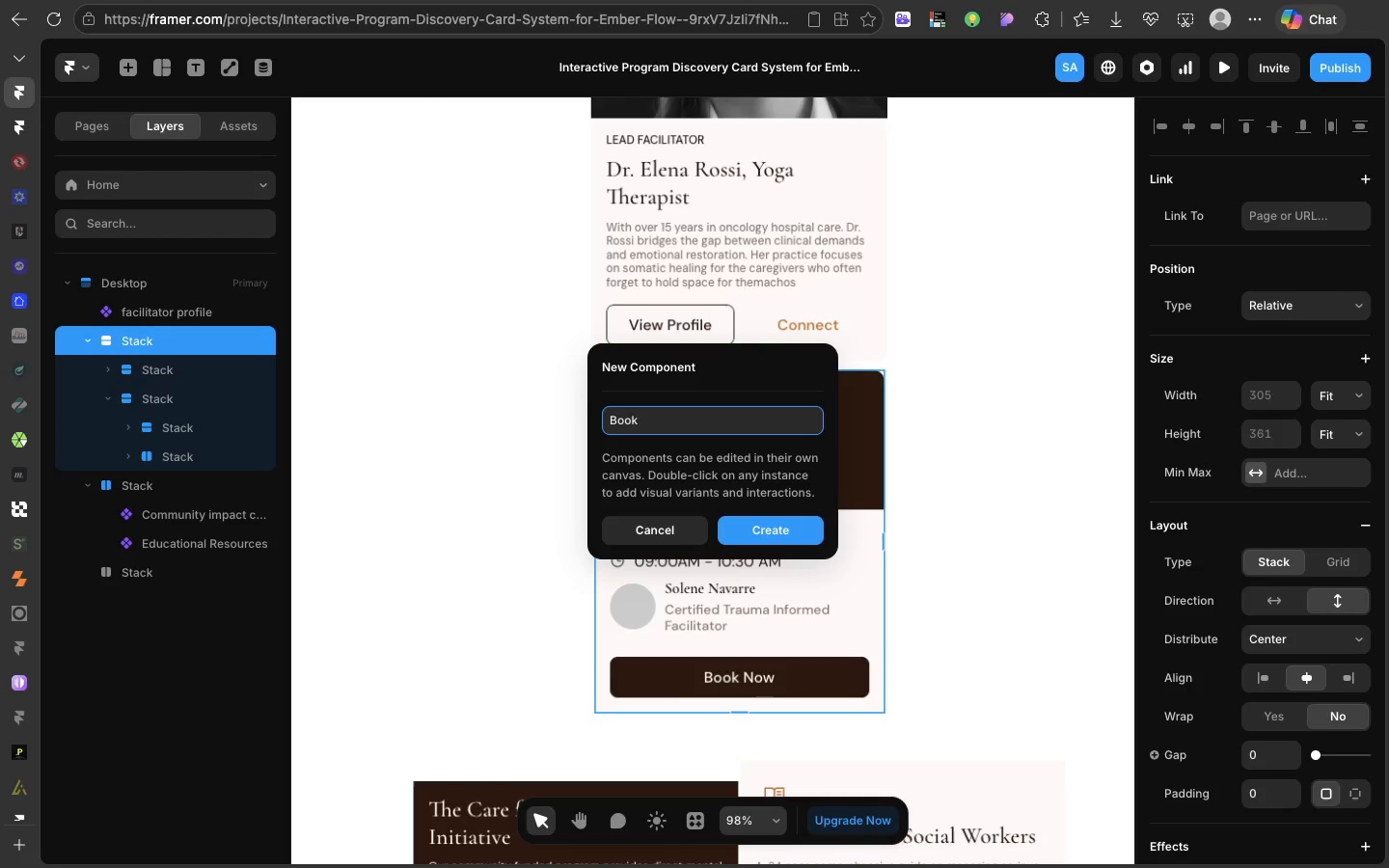 
key(Backspace)
type(ing Card)
 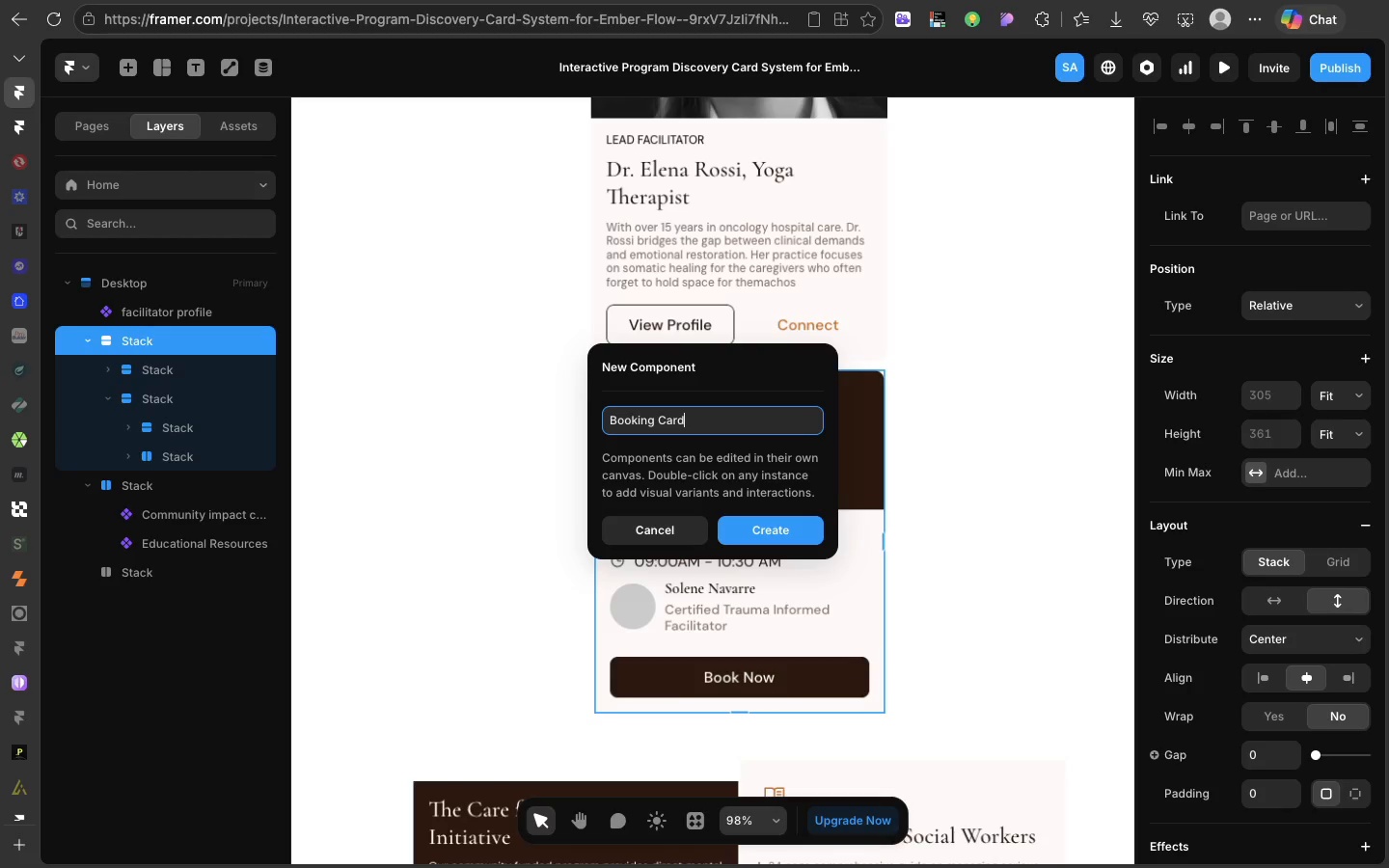 
key(Enter)
 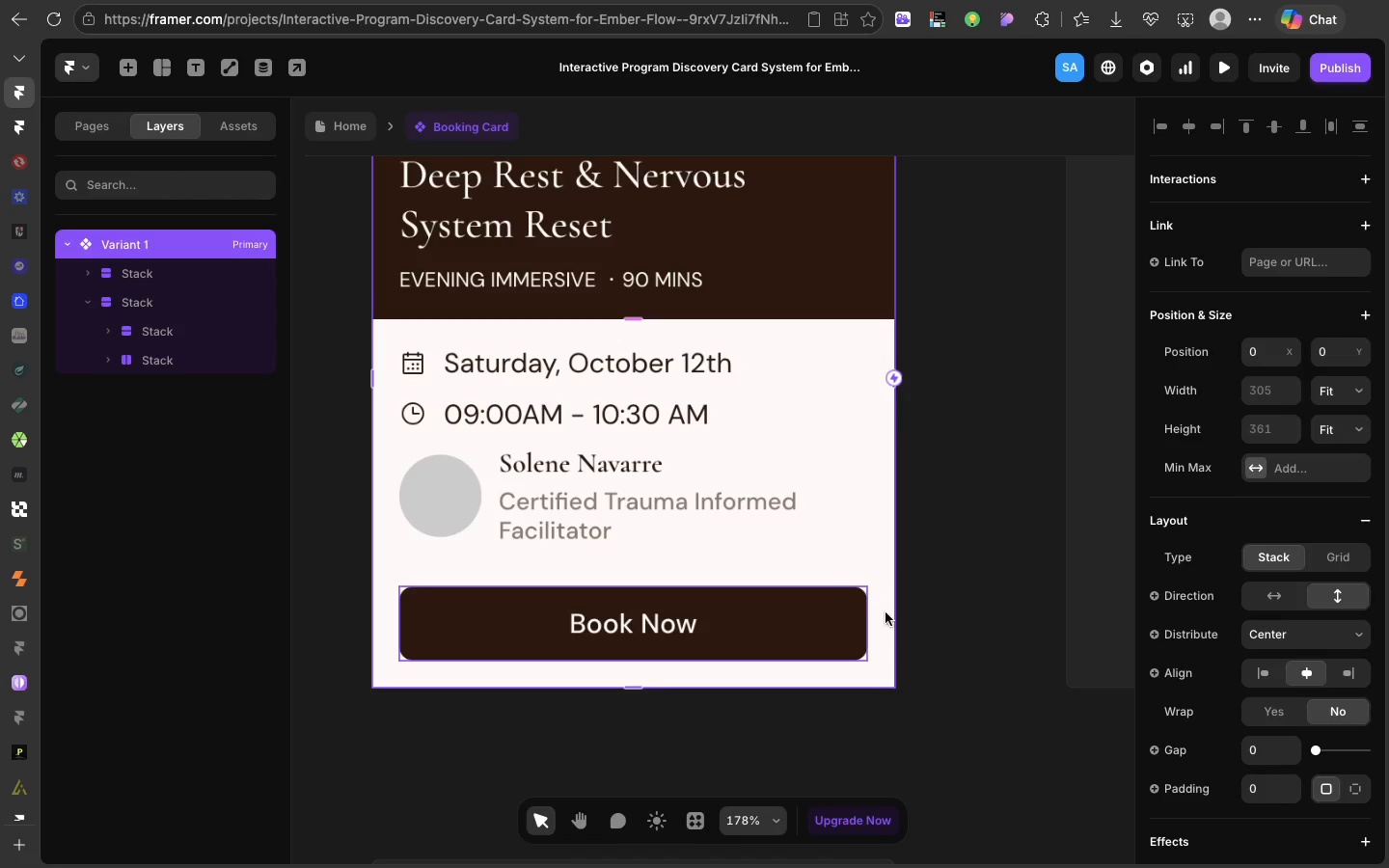 
left_click([893, 655])
 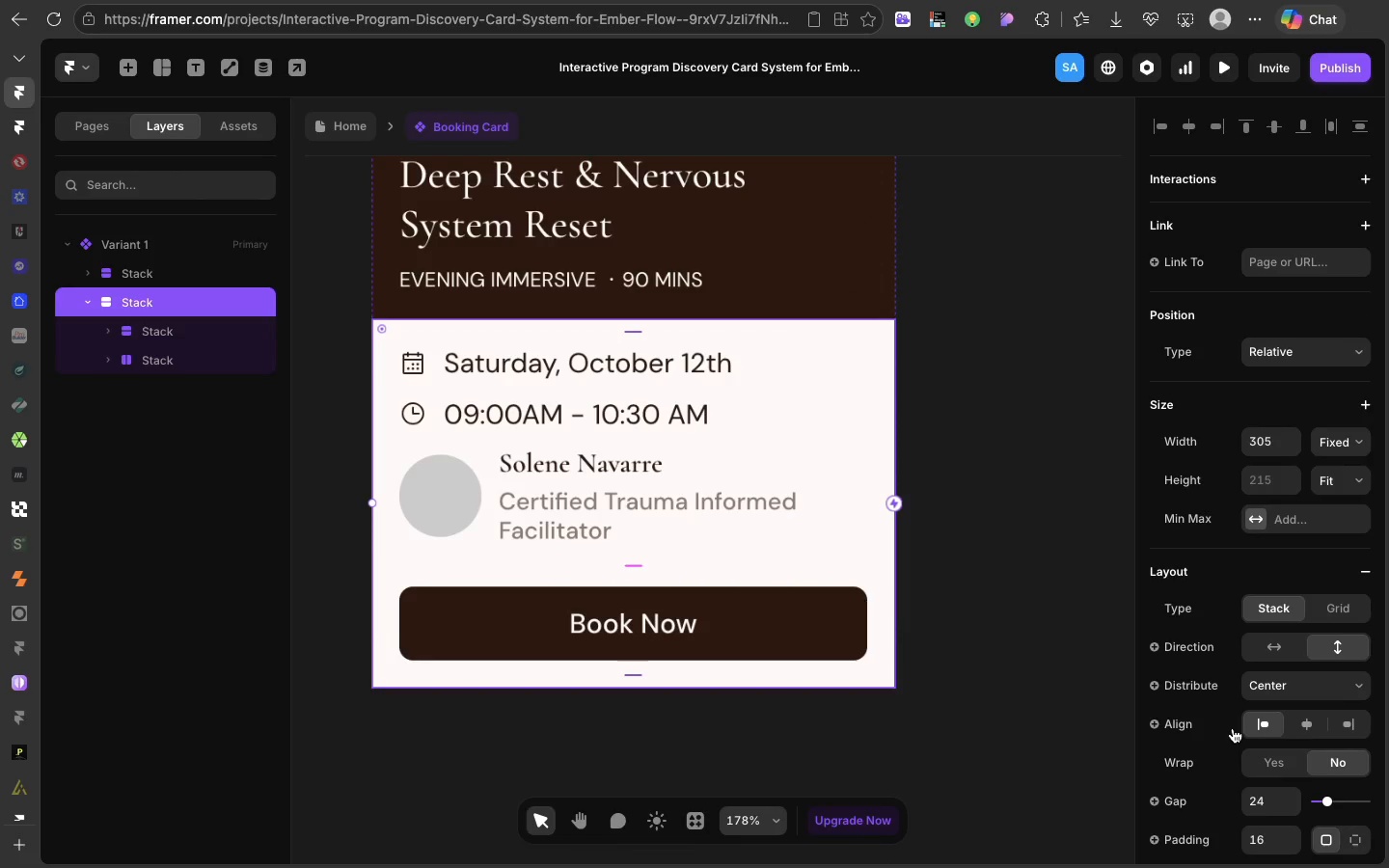 
scroll: coordinate [1010, 694], scroll_direction: up, amount: 21.0
 